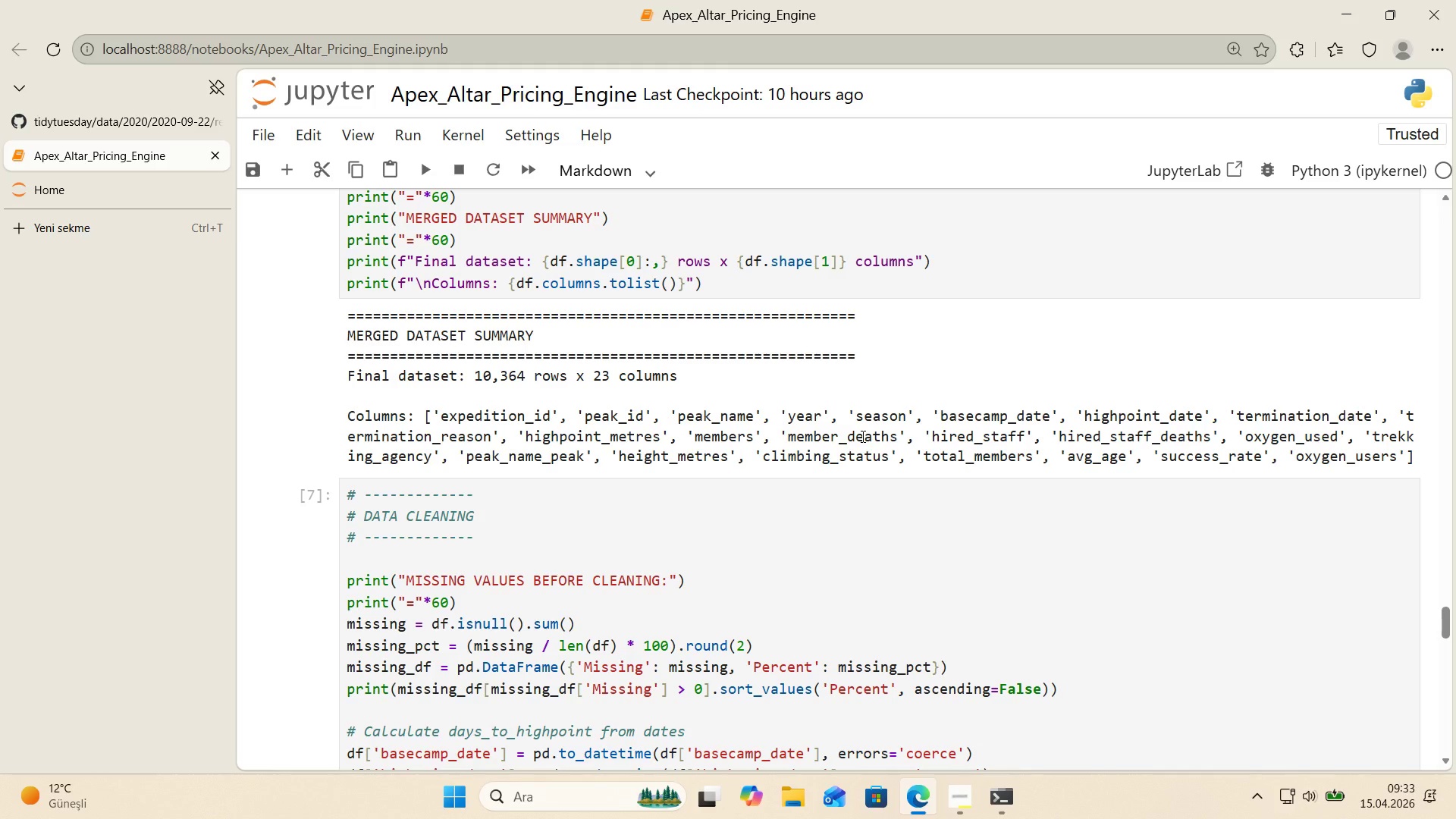 
wait(11.24)
 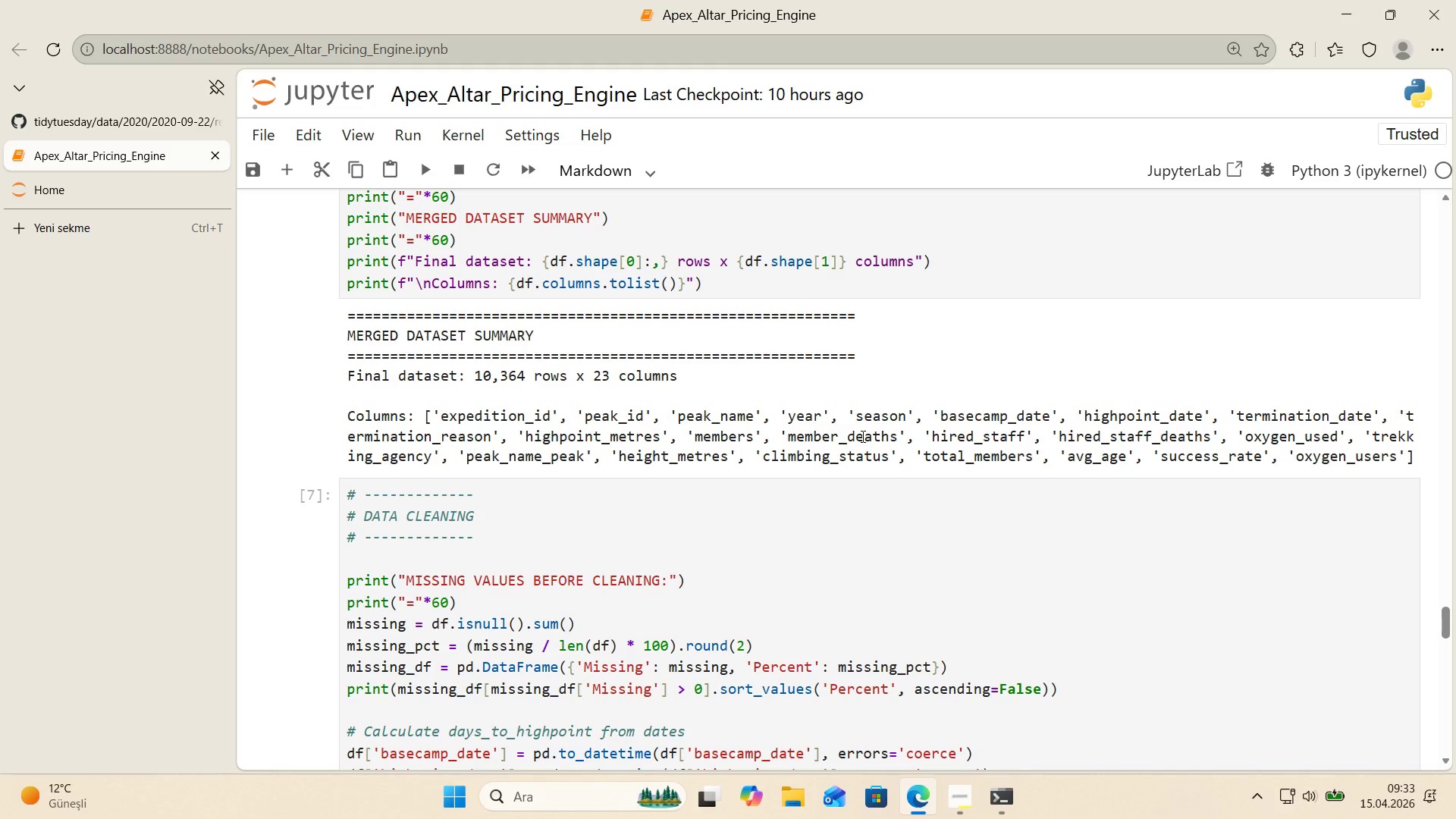 
scroll: coordinate [857, 437], scroll_direction: down, amount: 10.0
 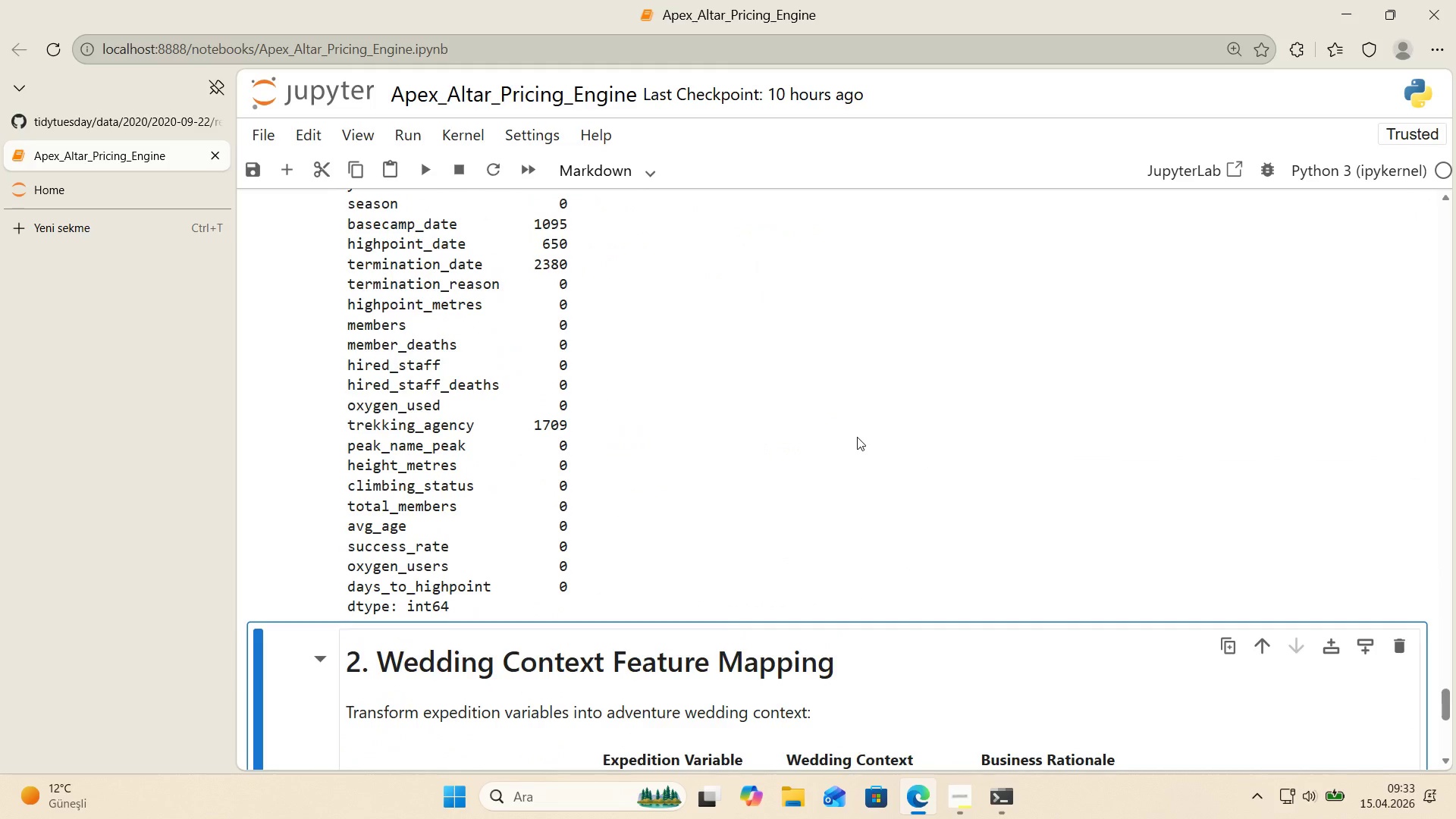 
scroll: coordinate [857, 437], scroll_direction: up, amount: 2.0
 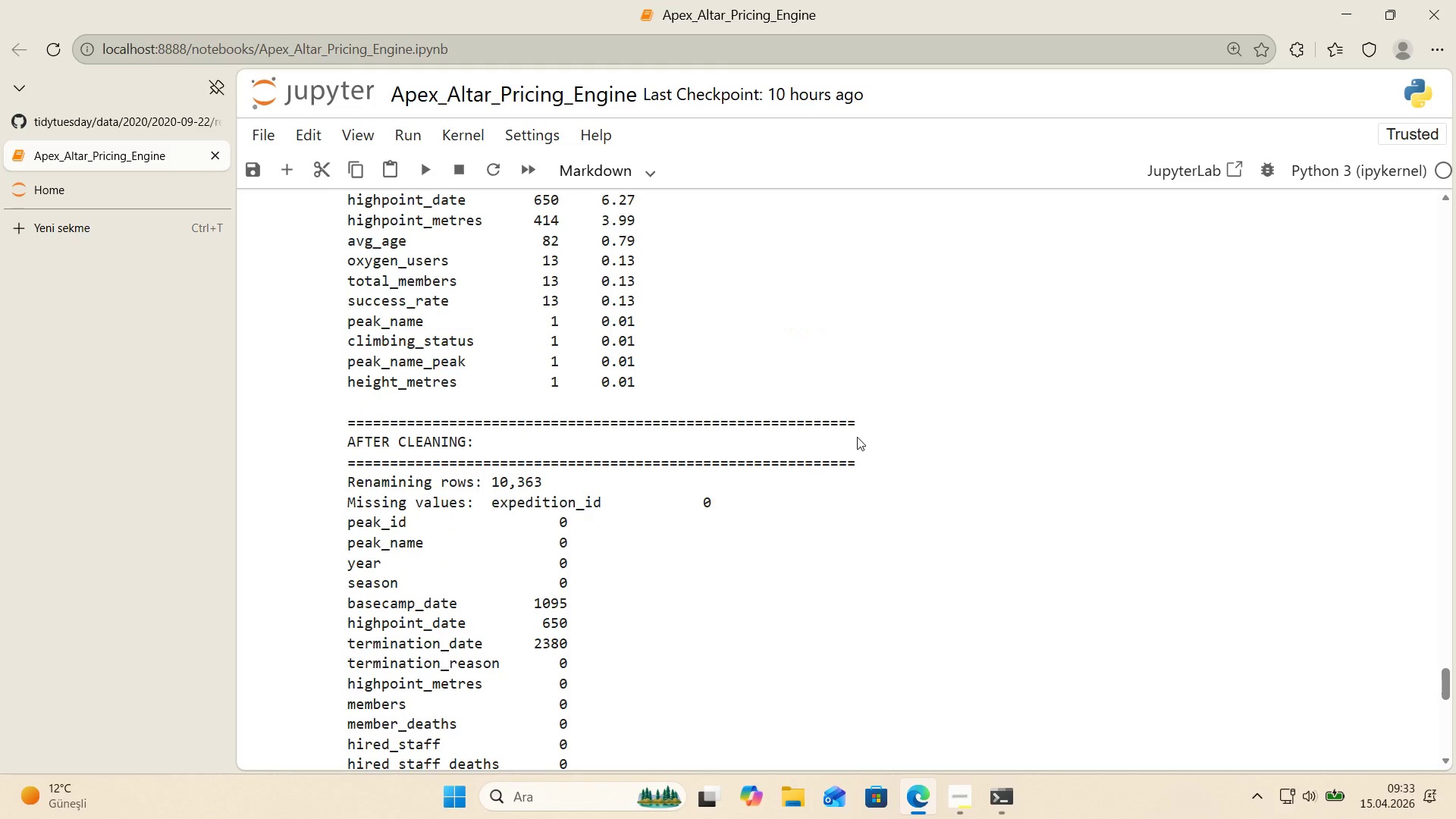 
scroll: coordinate [857, 437], scroll_direction: down, amount: 1.0
 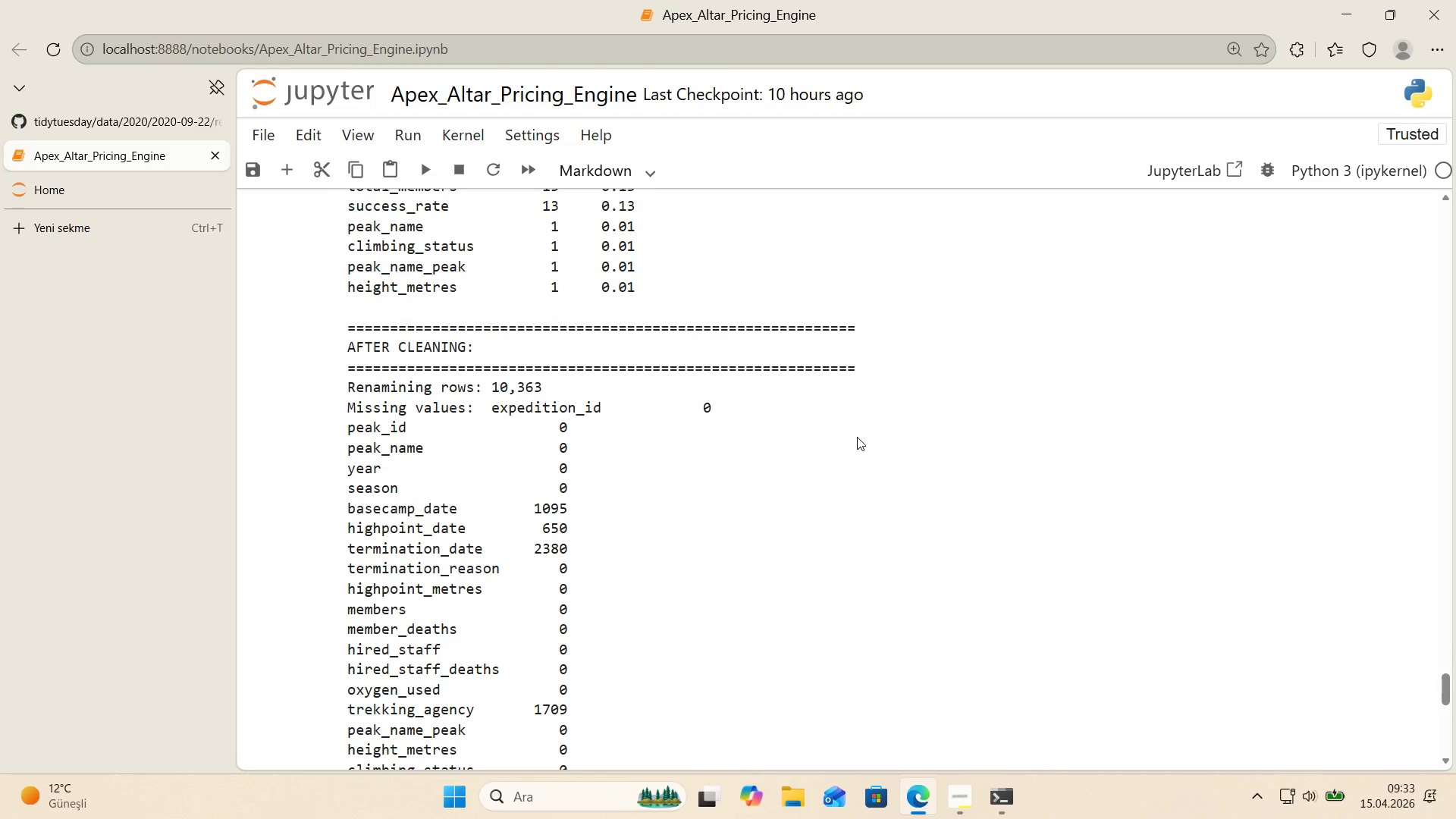 
scroll: coordinate [857, 437], scroll_direction: up, amount: 6.0
 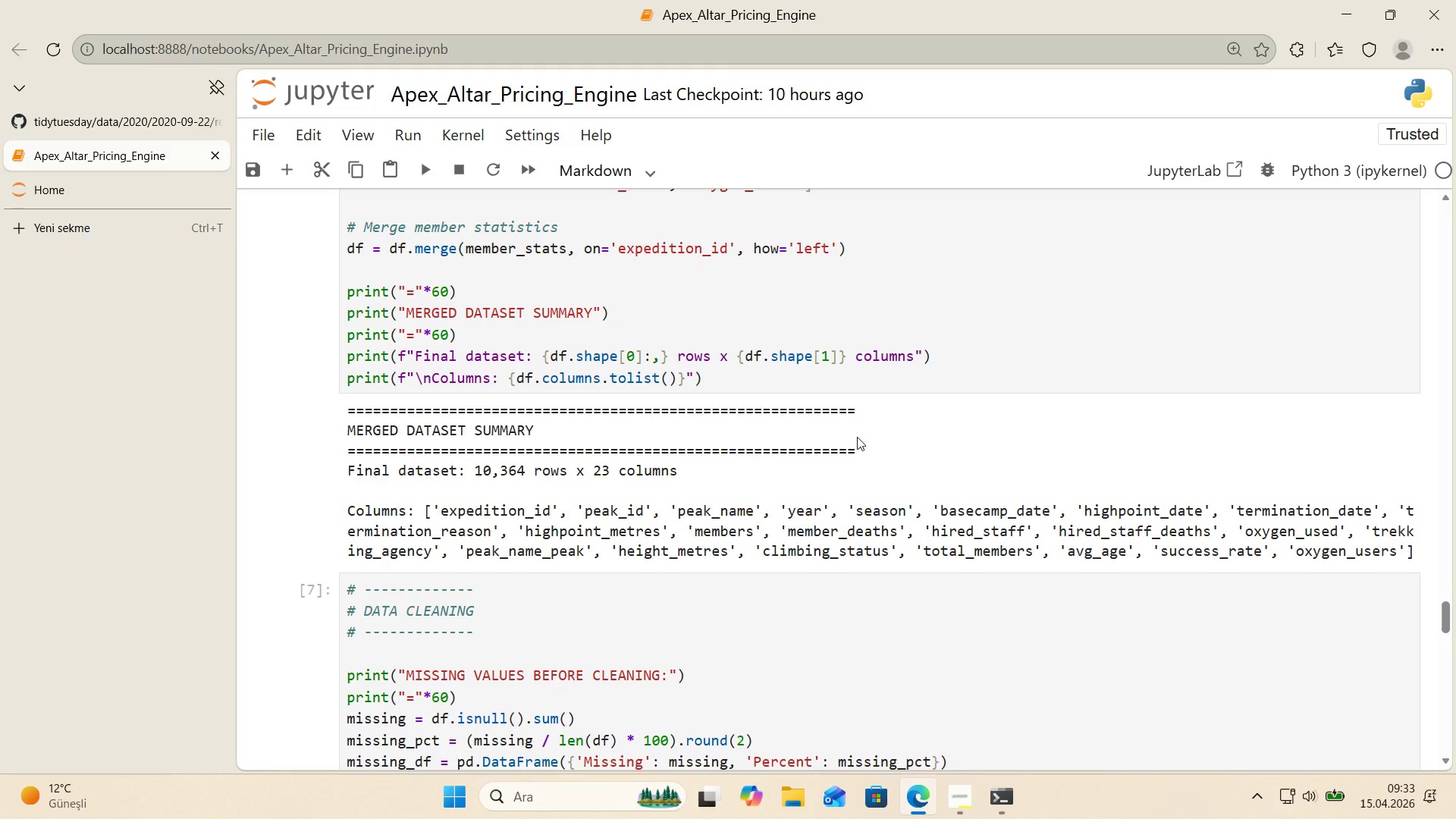 
scroll: coordinate [857, 437], scroll_direction: down, amount: 1.0
 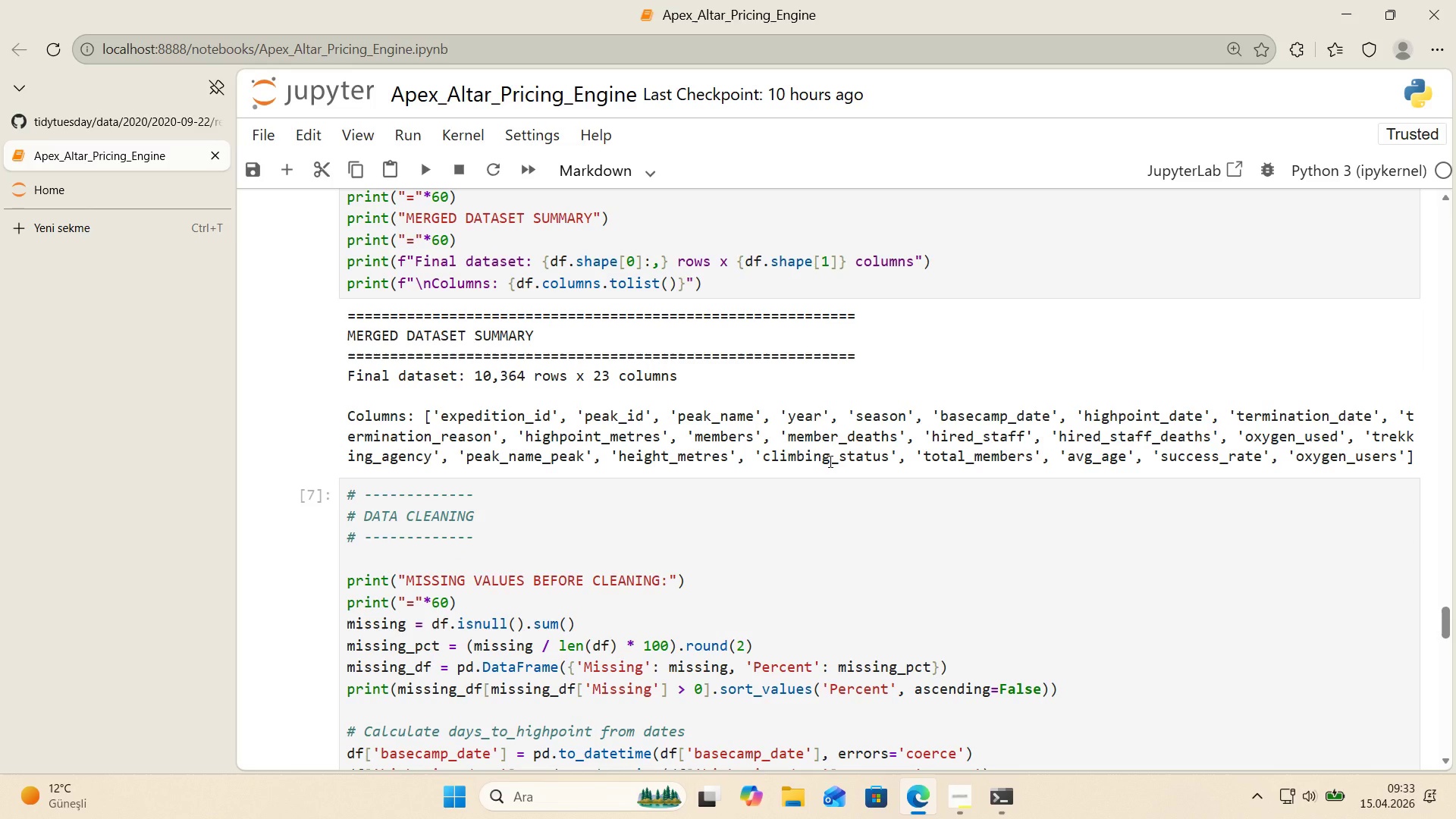 
wait(11.45)
 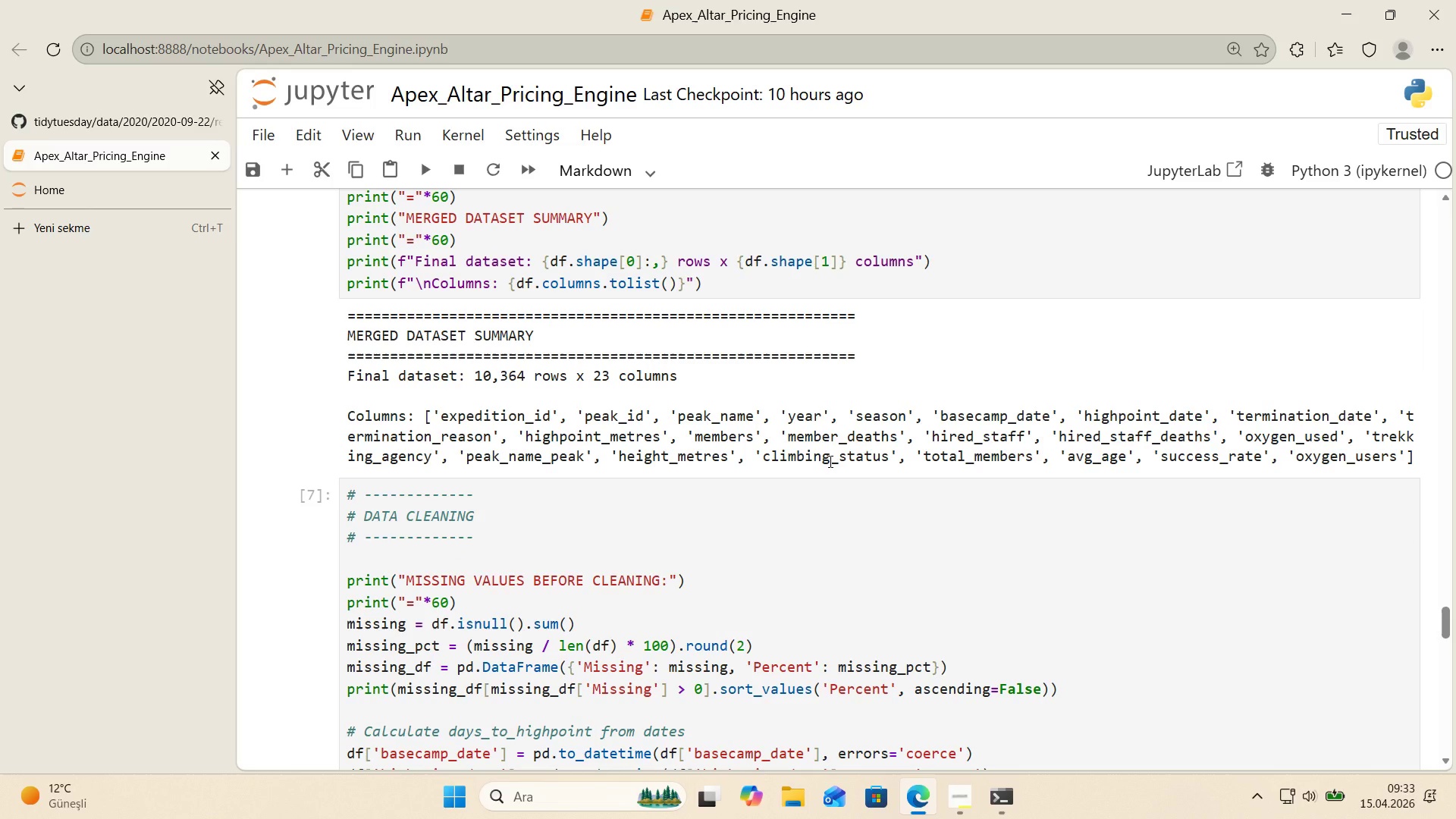 
scroll: coordinate [829, 460], scroll_direction: down, amount: 4.0
 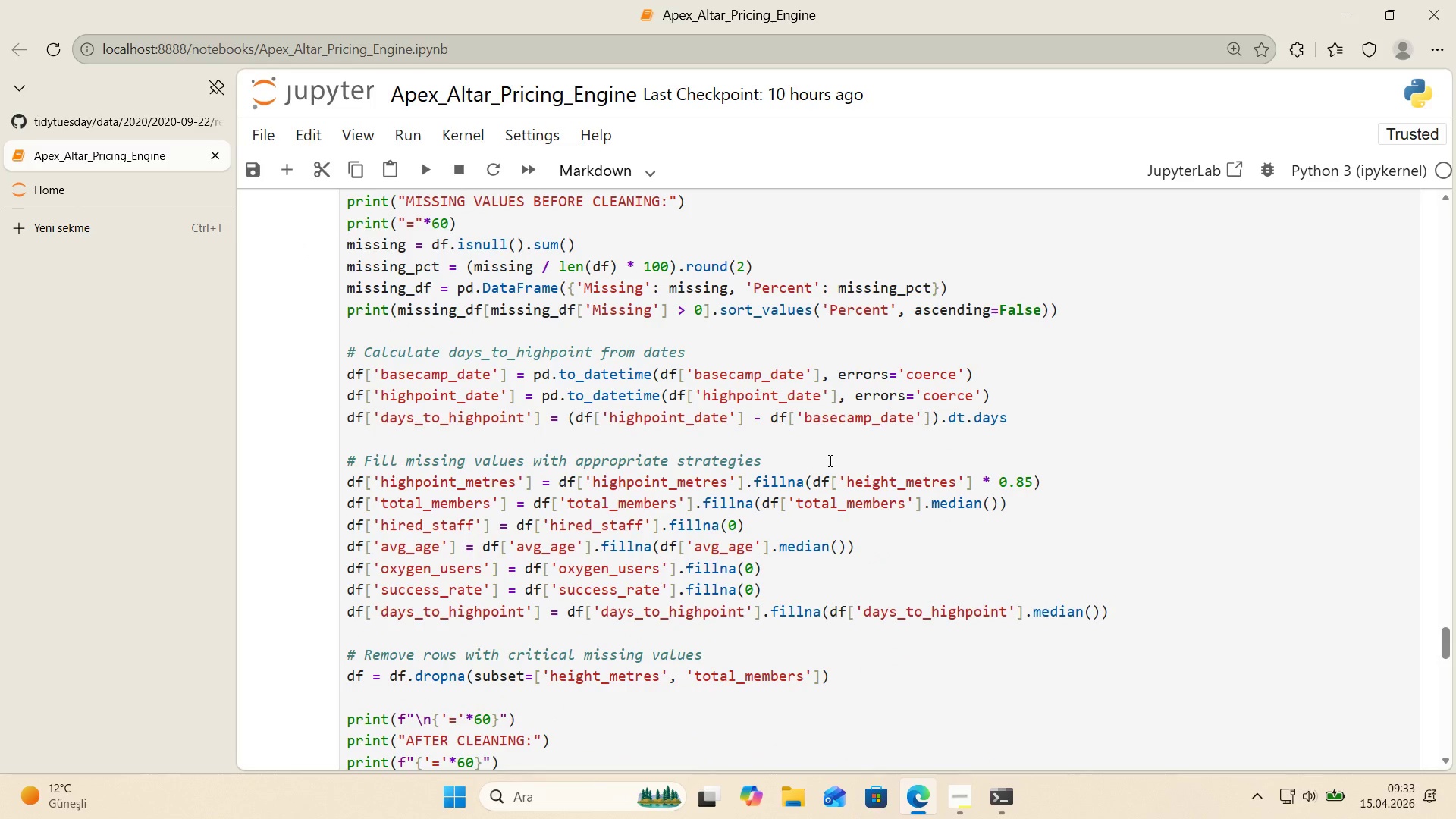 
scroll: coordinate [829, 460], scroll_direction: up, amount: 2.0
 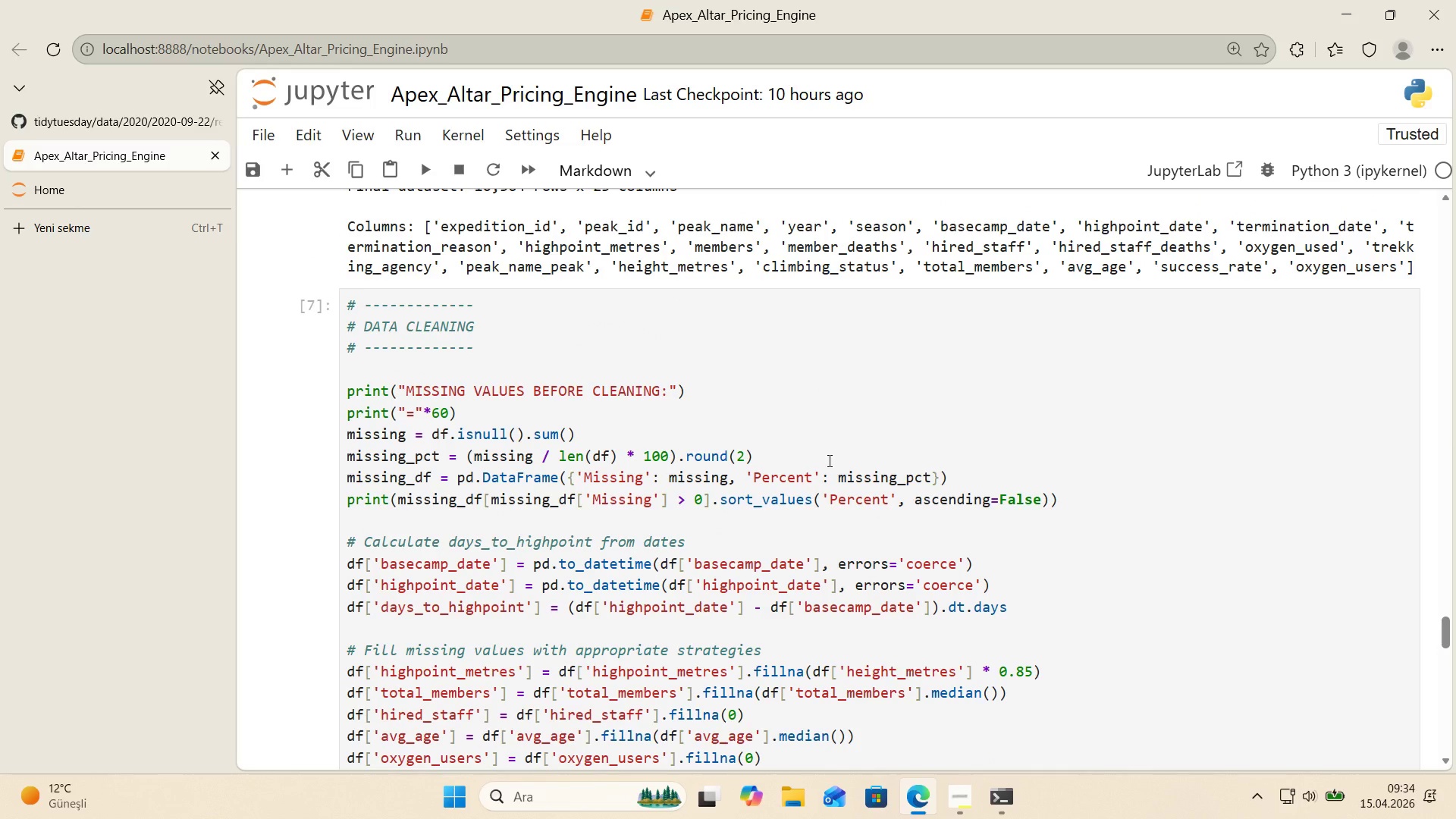 
wait(20.62)
 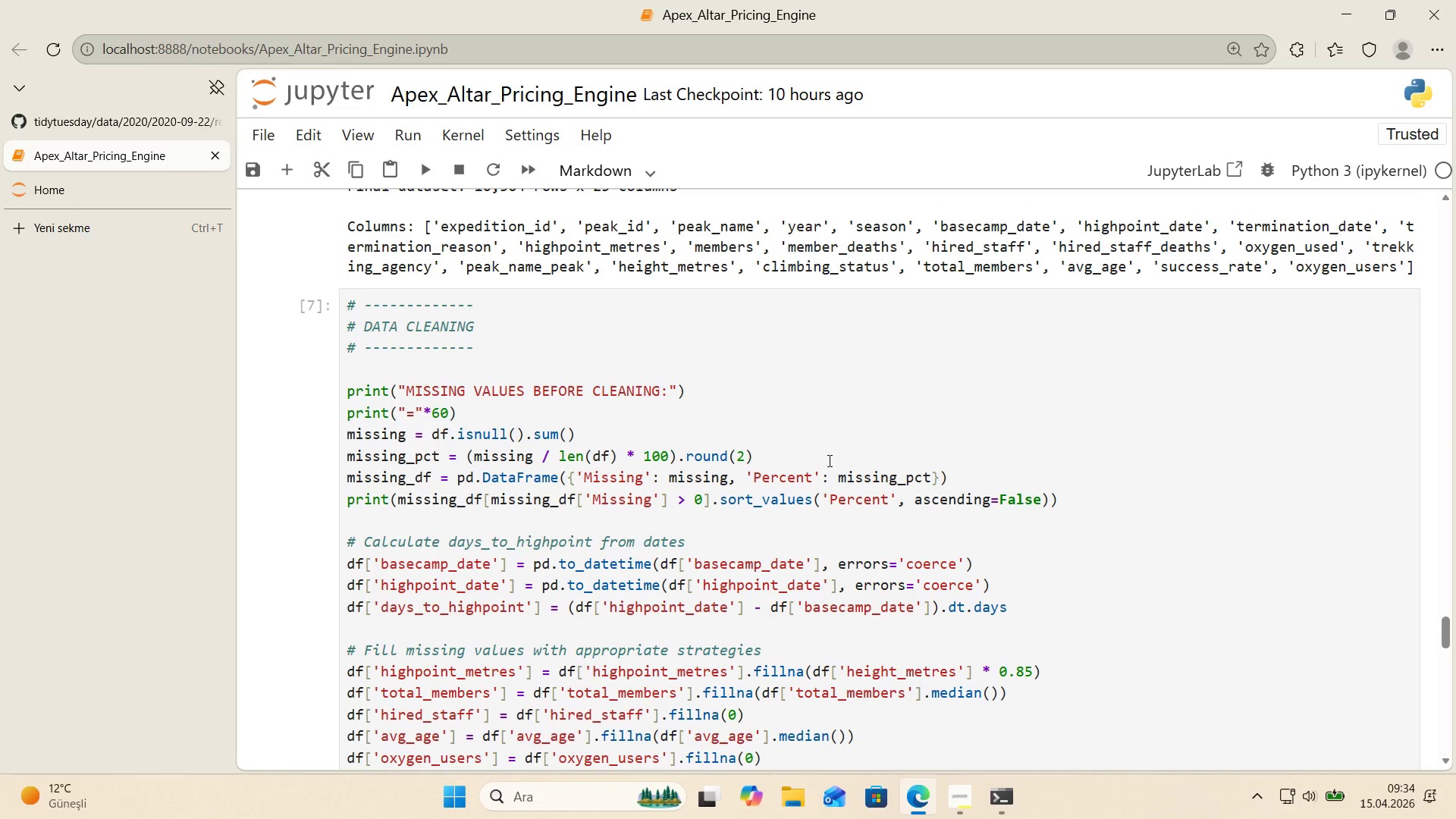 
scroll: coordinate [441, 470], scroll_direction: down, amount: 21.0
 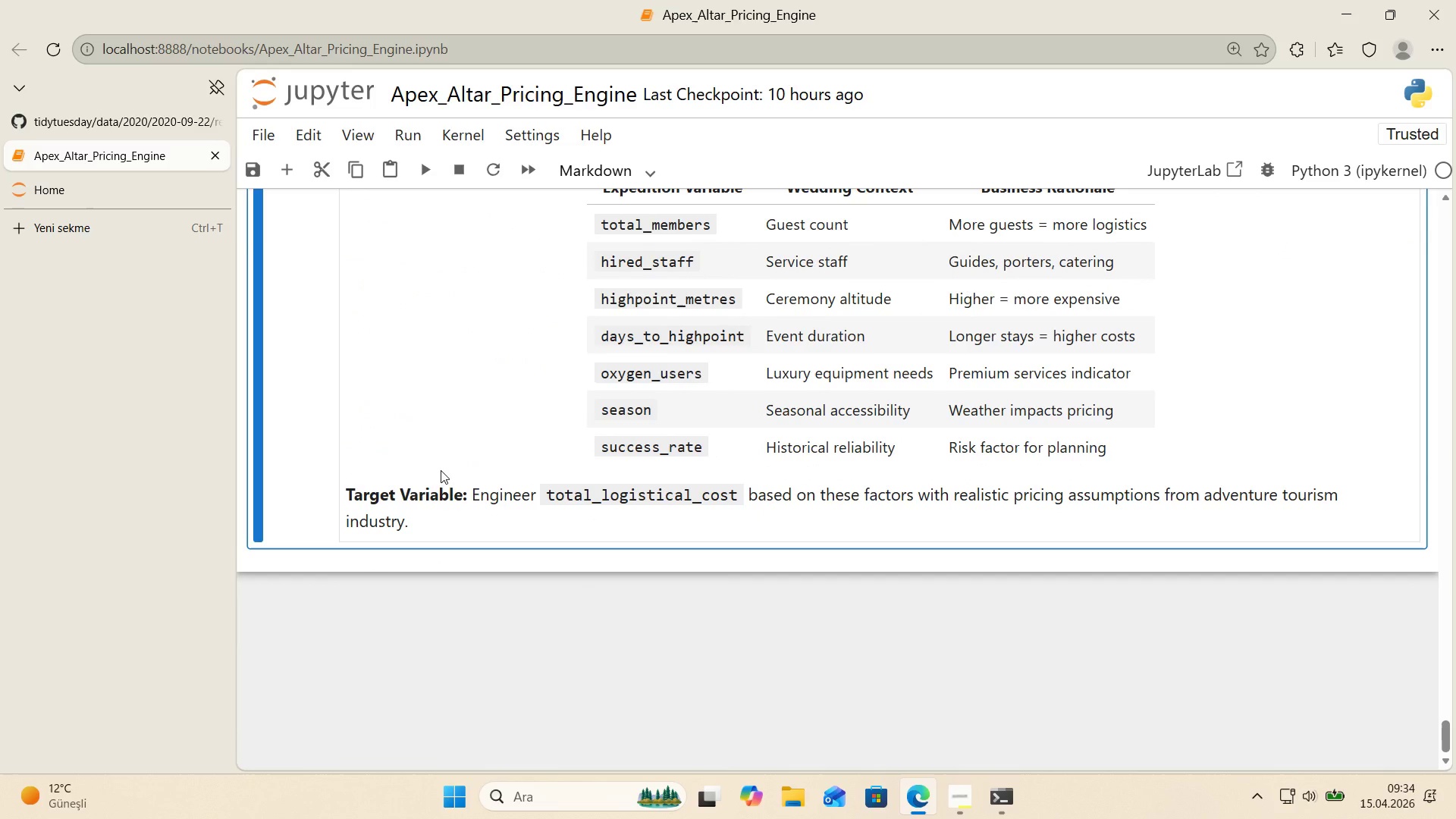 
scroll: coordinate [439, 471], scroll_direction: up, amount: 14.0
 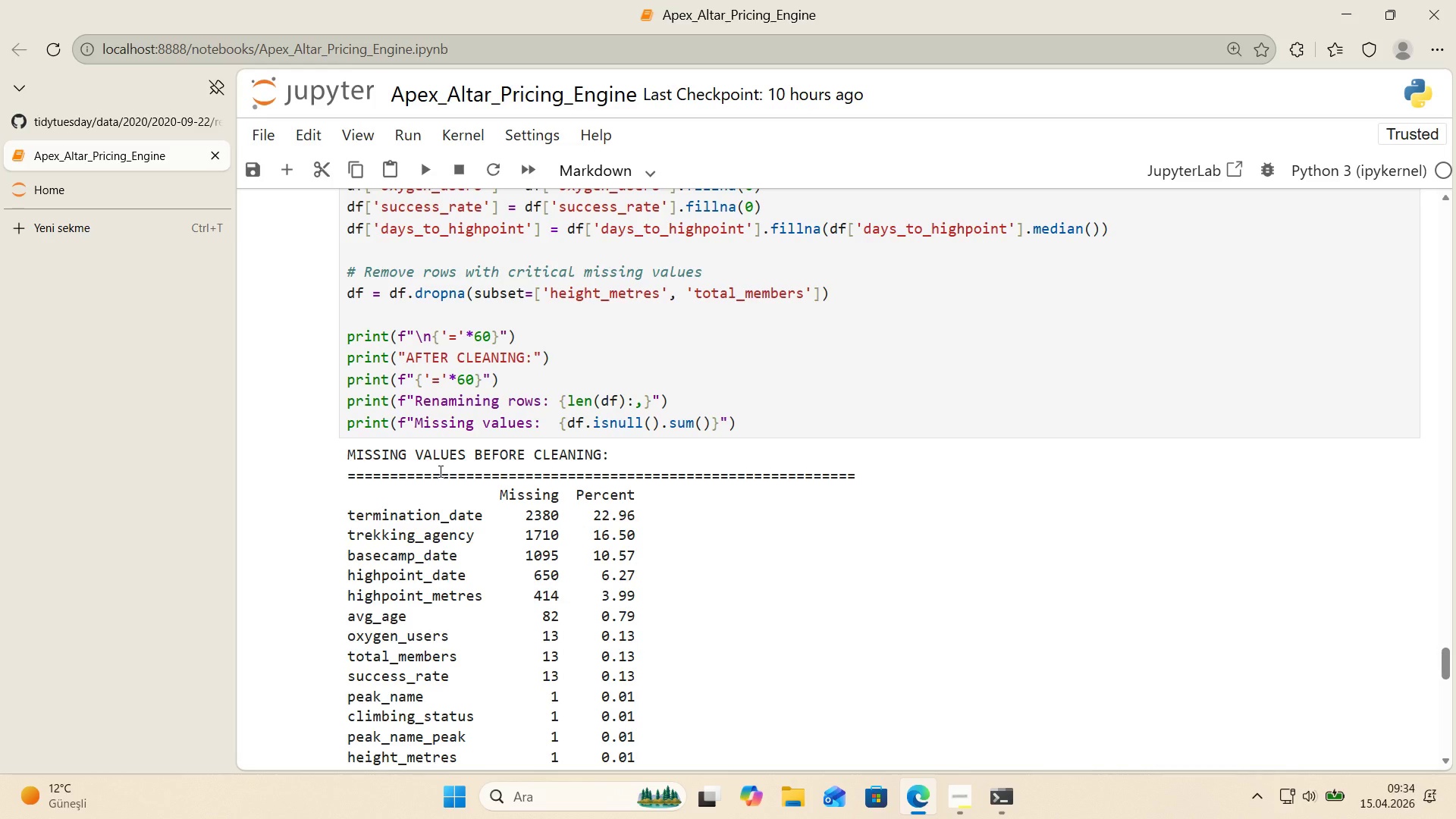 
scroll: coordinate [438, 471], scroll_direction: down, amount: 12.0
 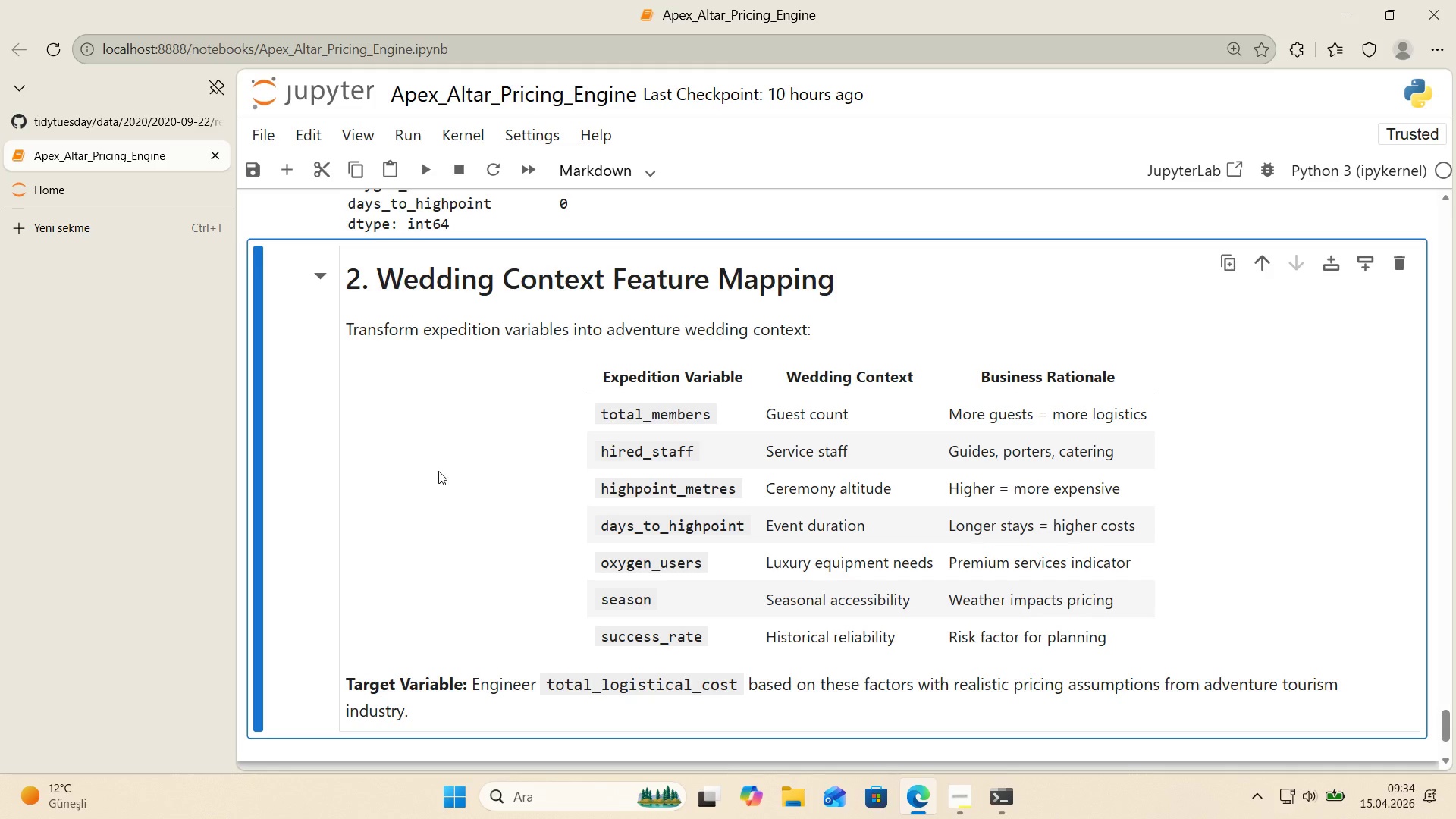 
wait(26.17)
 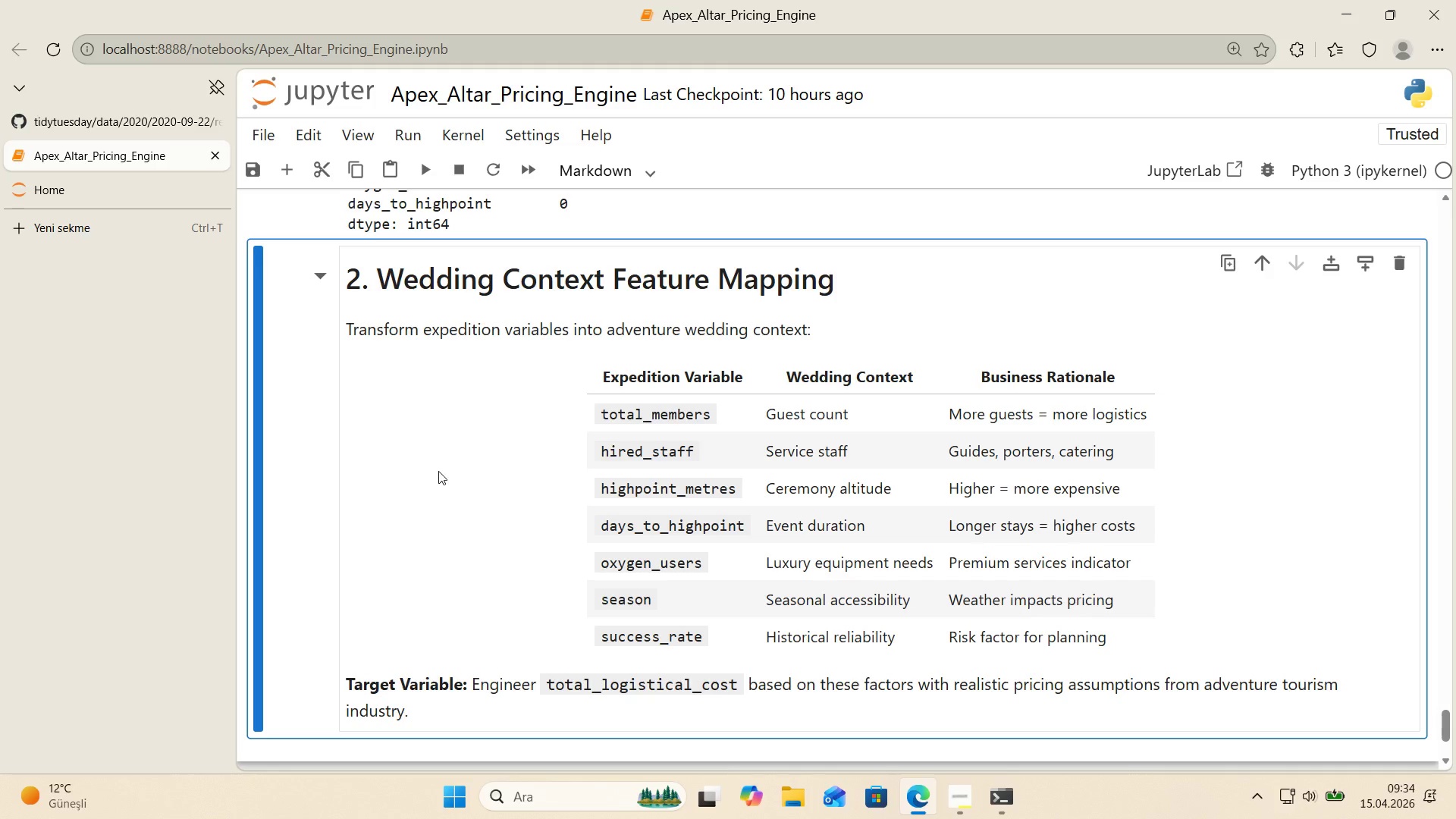 
scroll: coordinate [462, 494], scroll_direction: down, amount: 3.0
 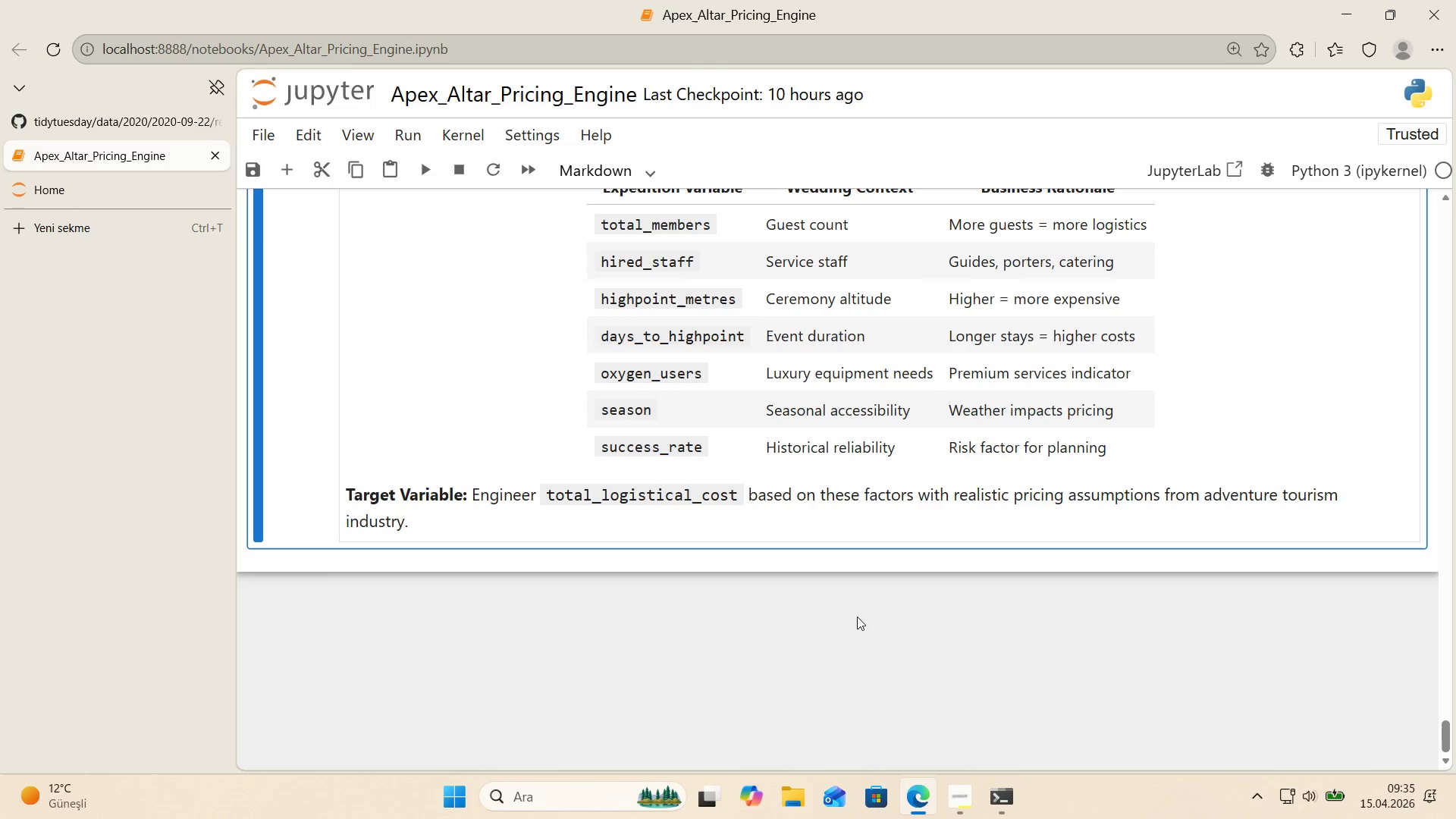 
left_click([845, 631])
 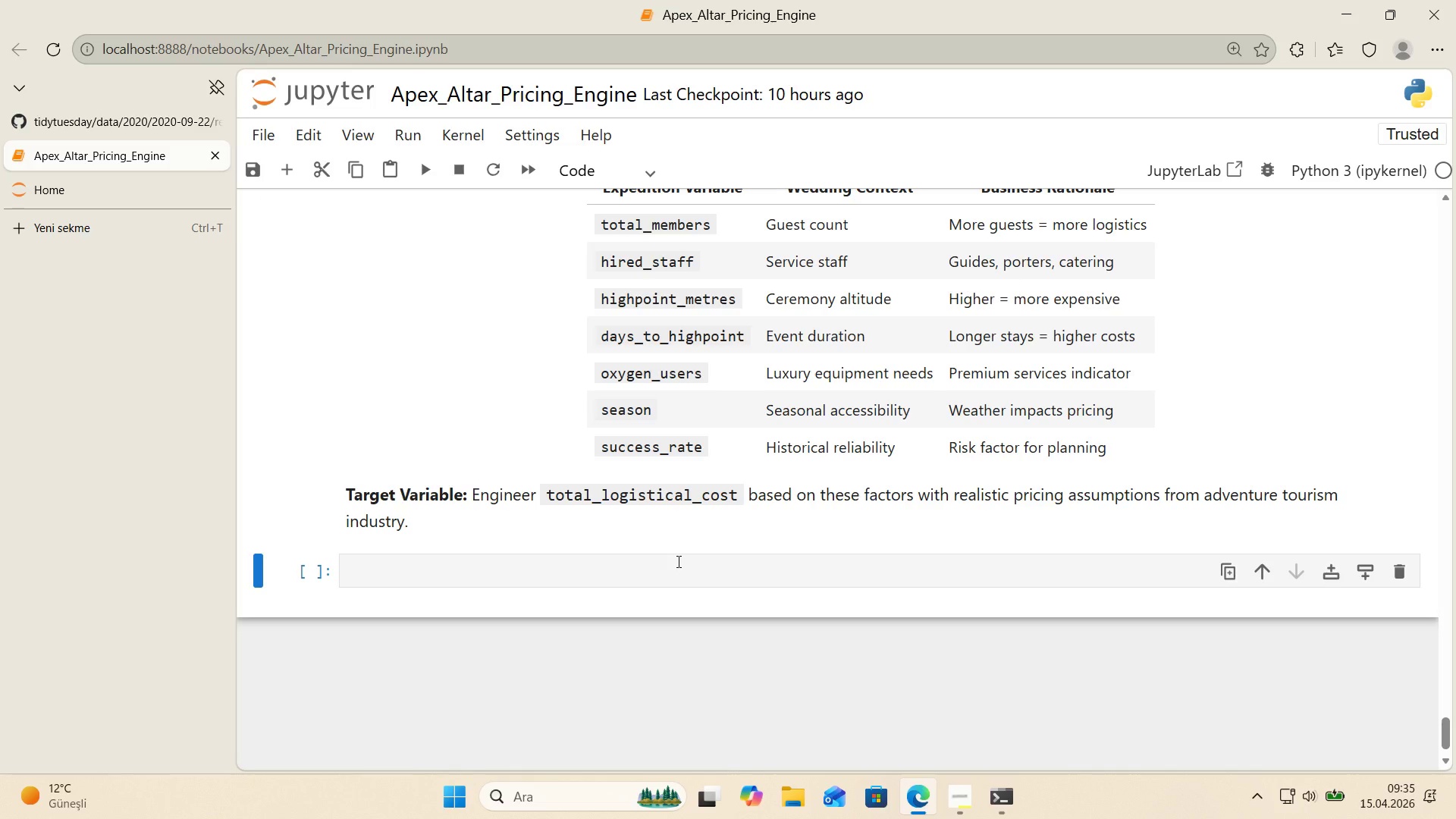 
wait(12.2)
 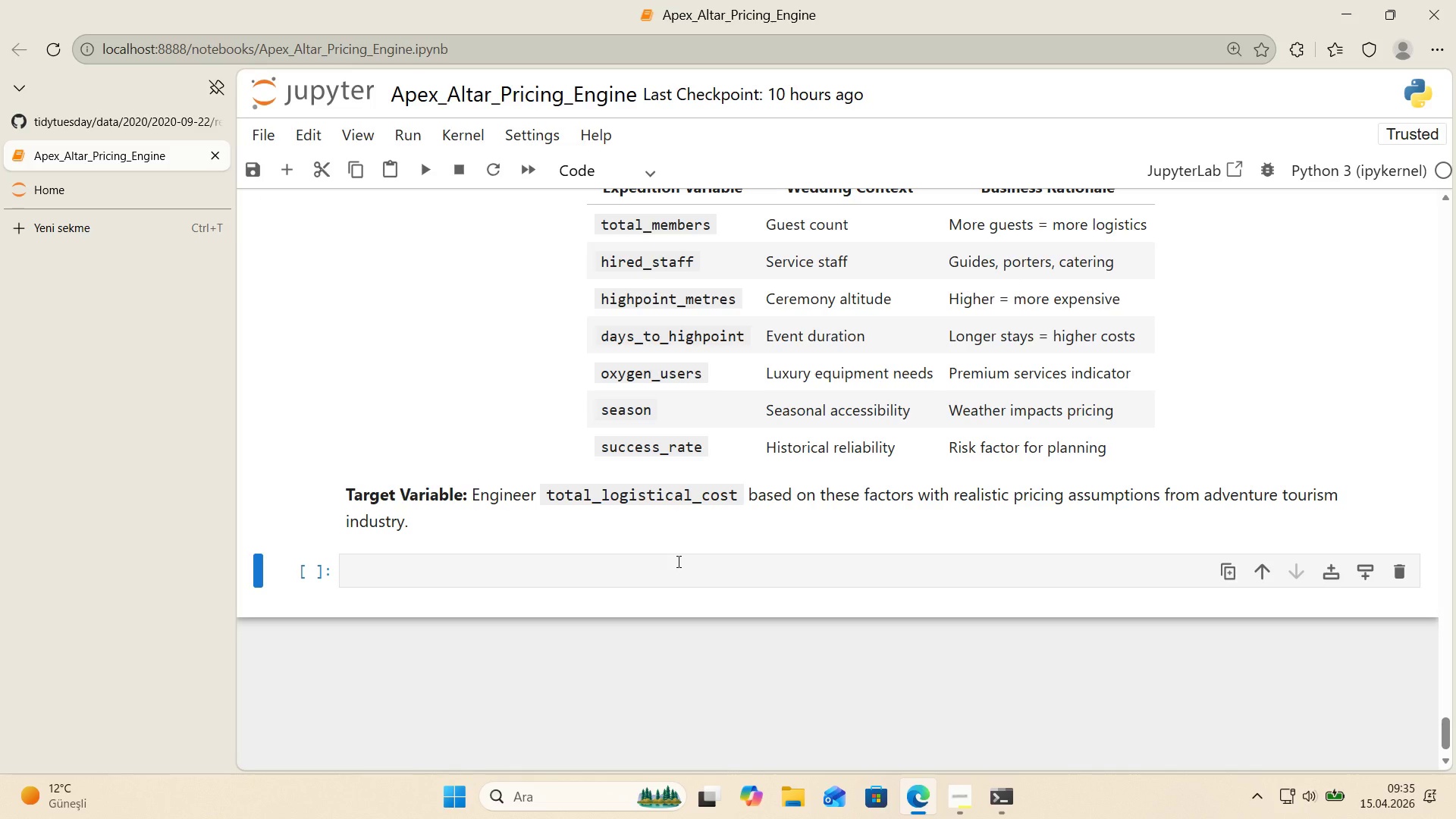 
left_click([677, 561])
 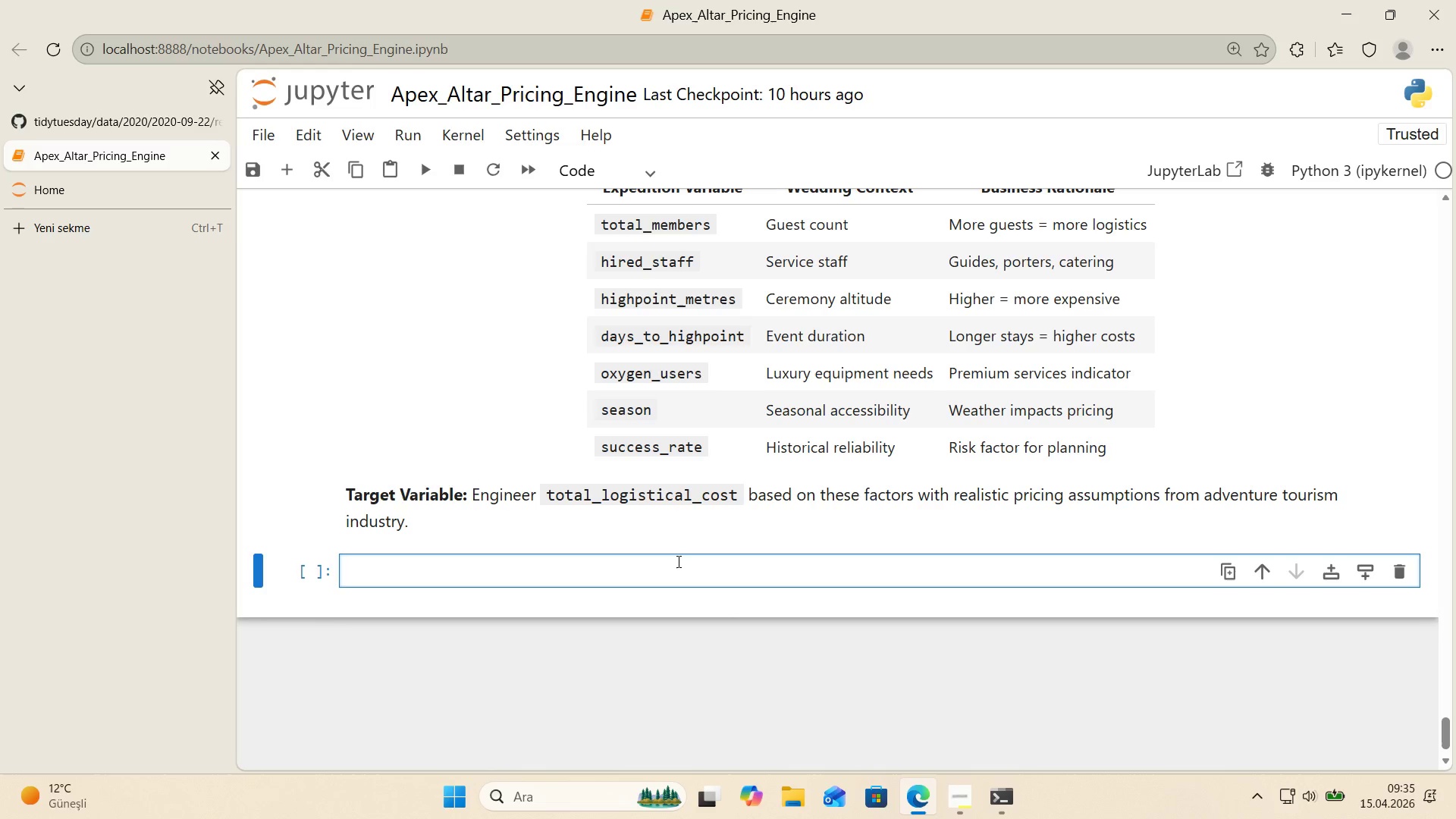 
key(Control+ControlLeft)
 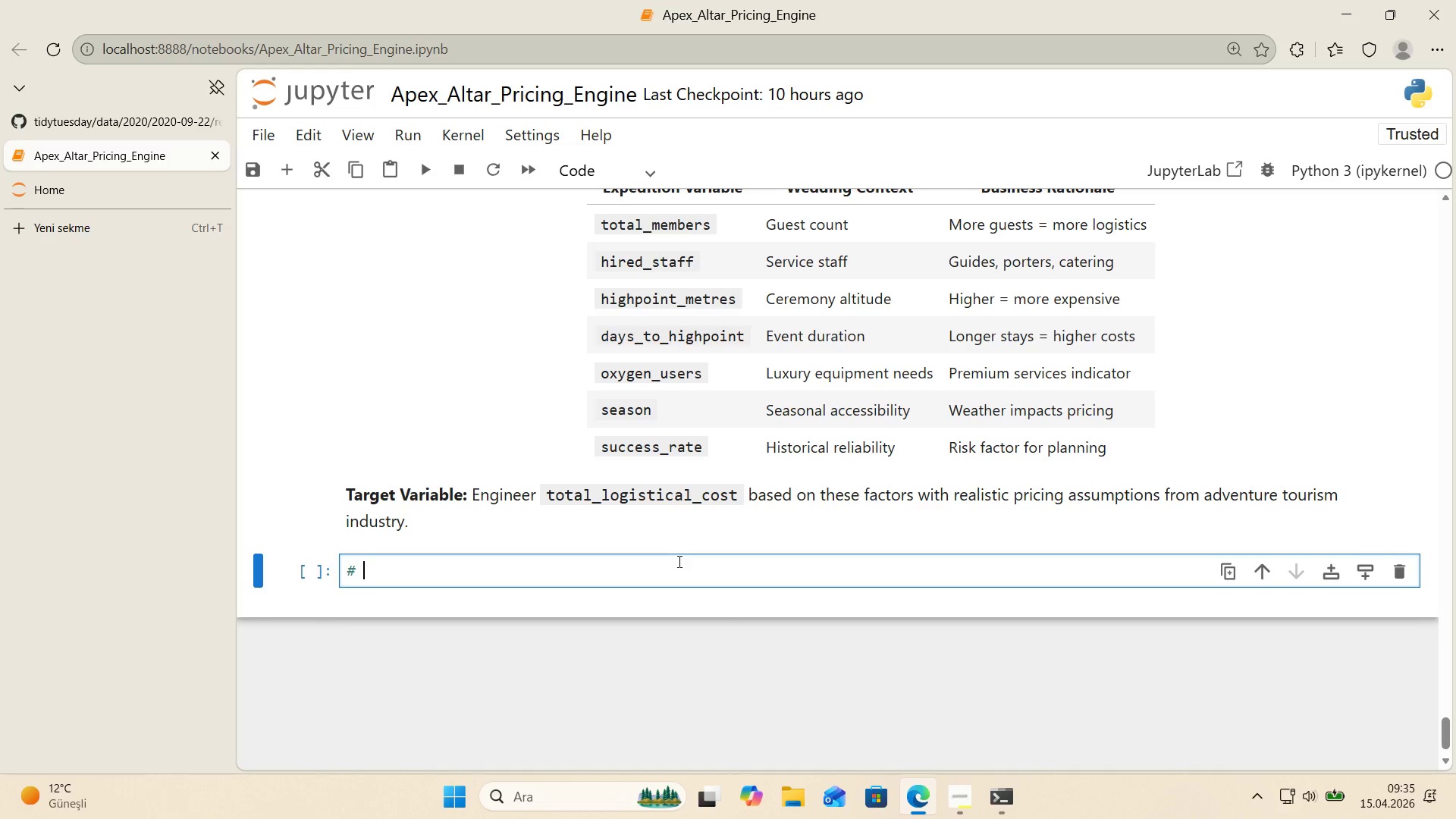 
key(Alt+Control+AltRight)
 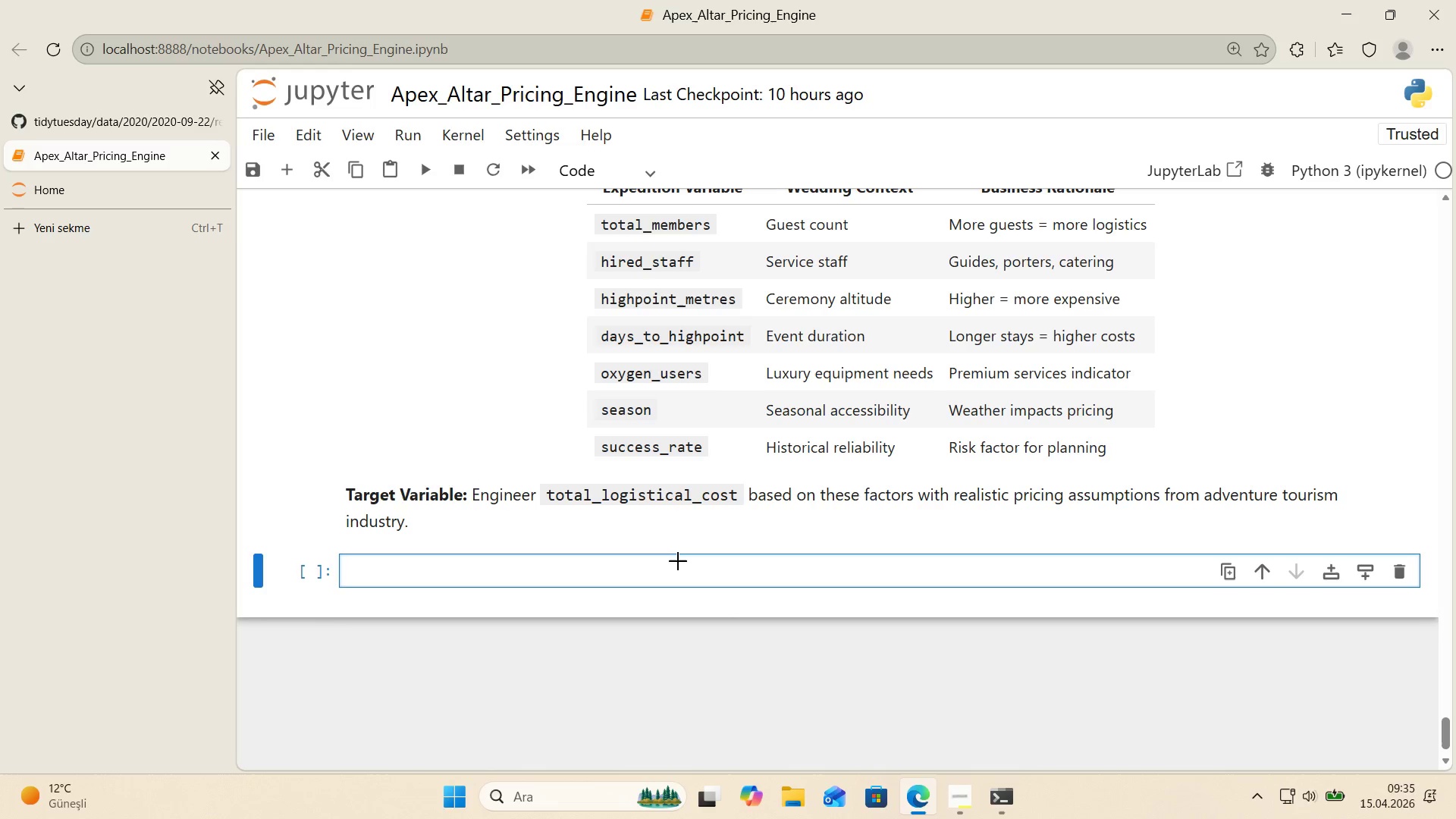 
key(Alt+Control+3)
 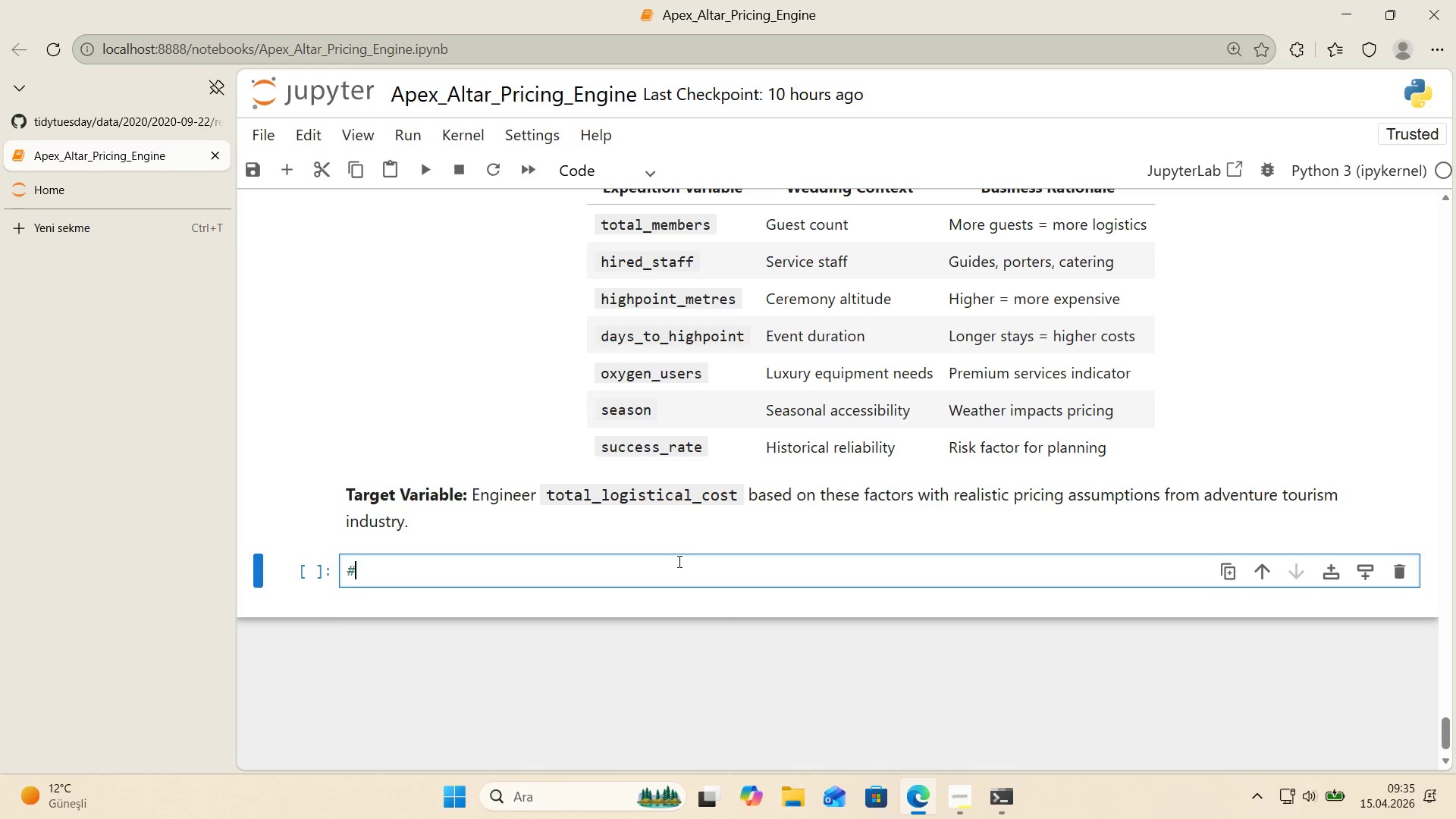 
key(Space)
 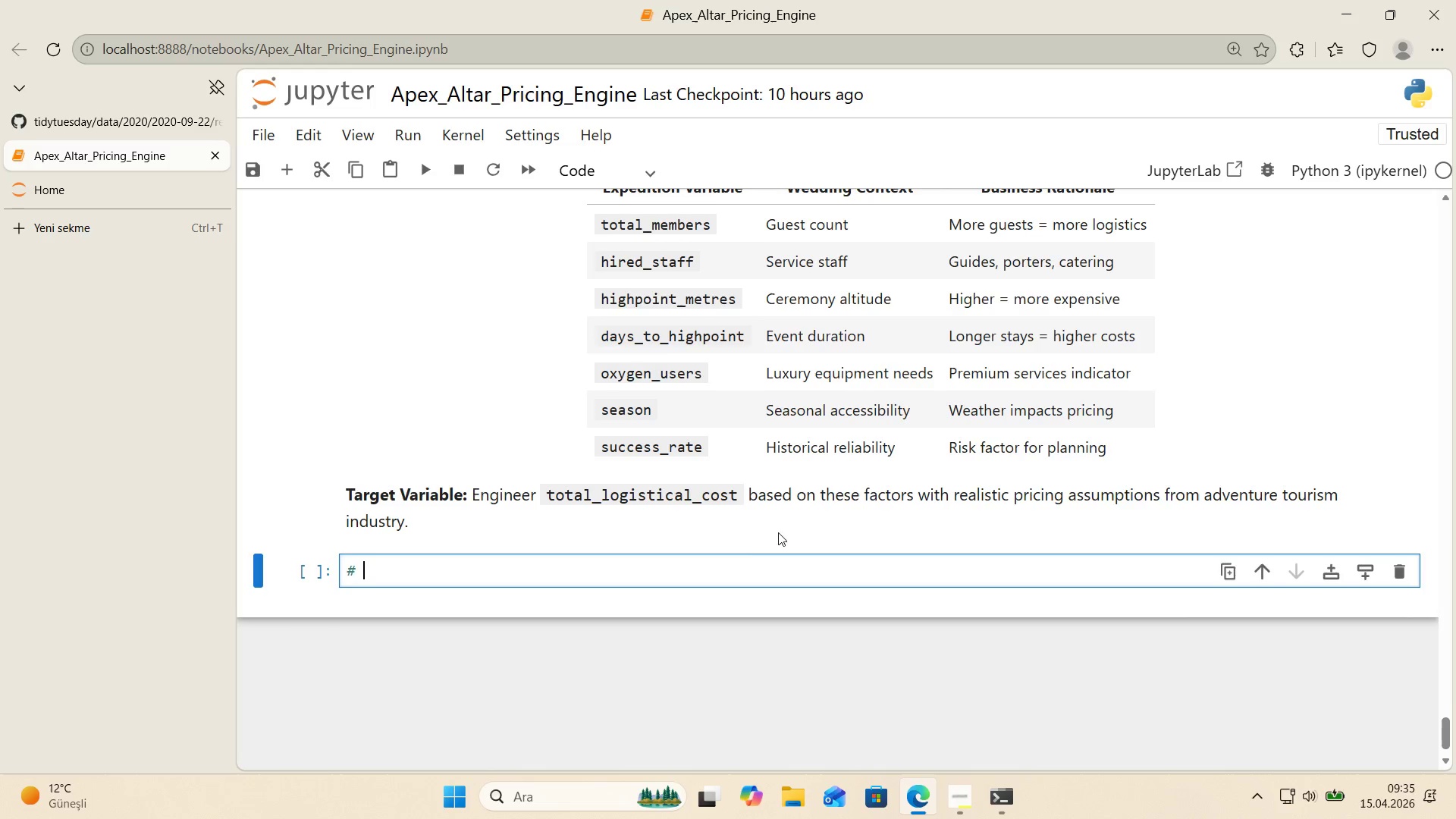 
scroll: coordinate [751, 550], scroll_direction: up, amount: 16.0
 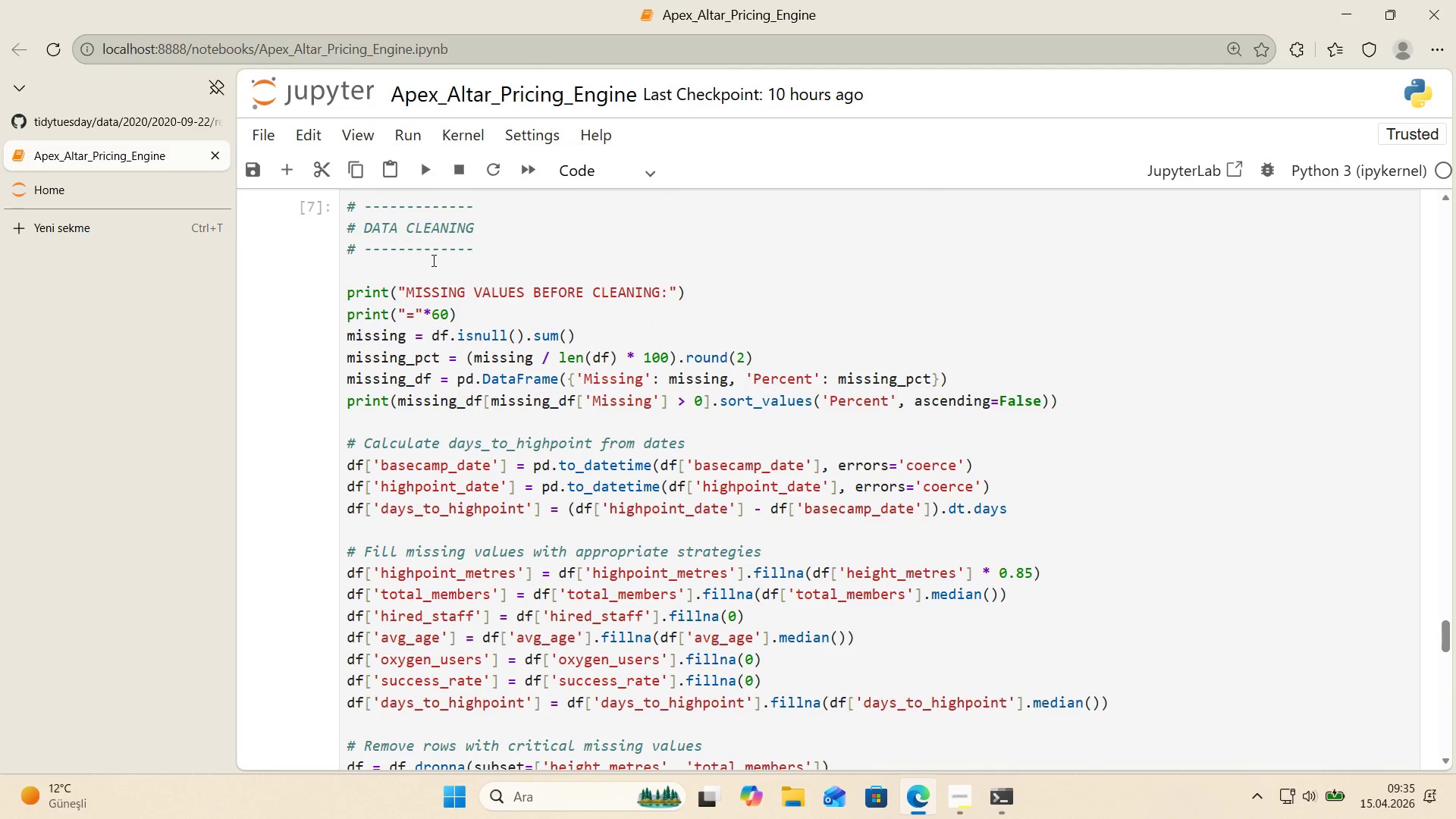 
left_click_drag(start_coordinate=[479, 250], to_coordinate=[346, 260])
 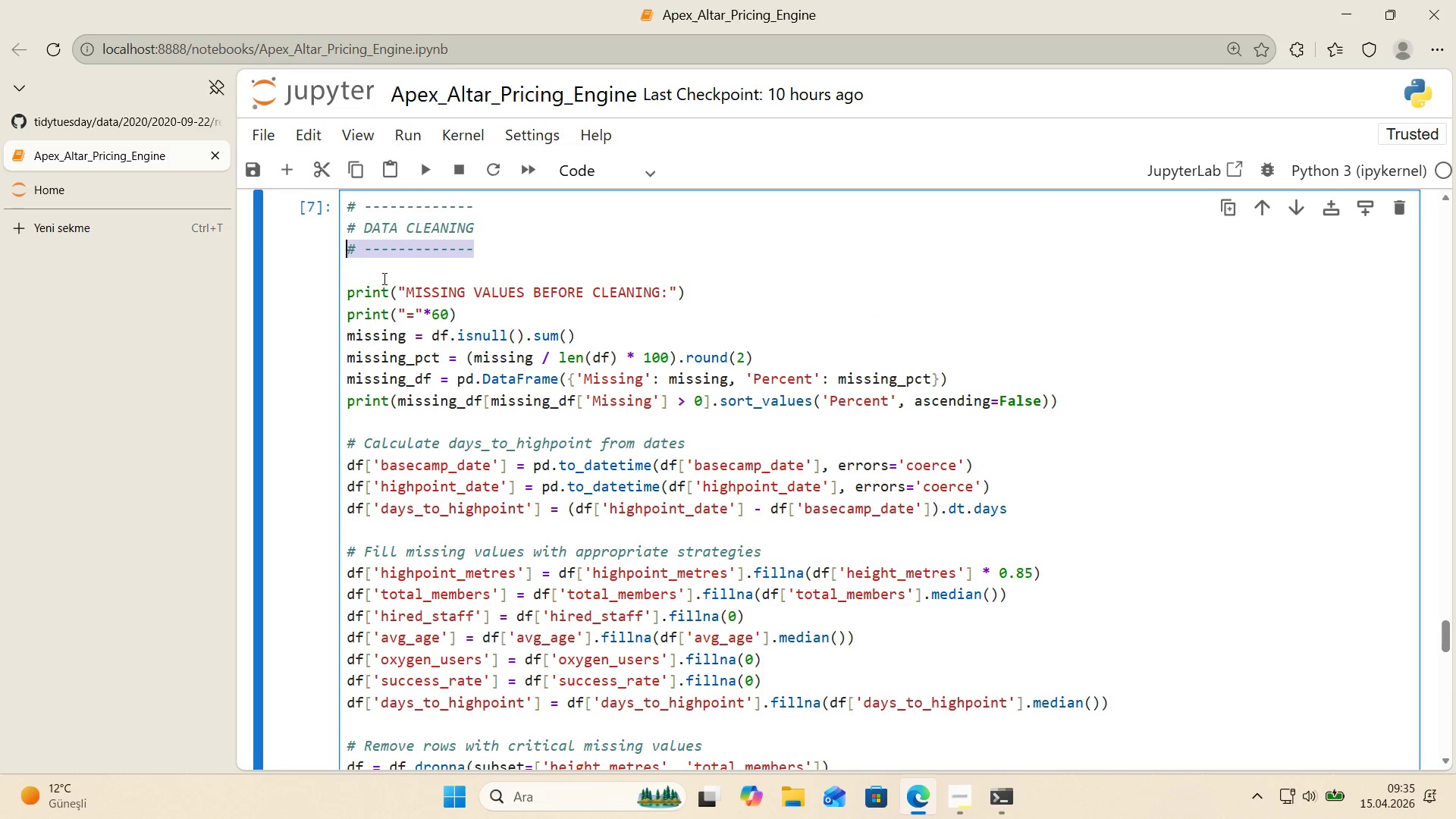 
key(Control+C)
 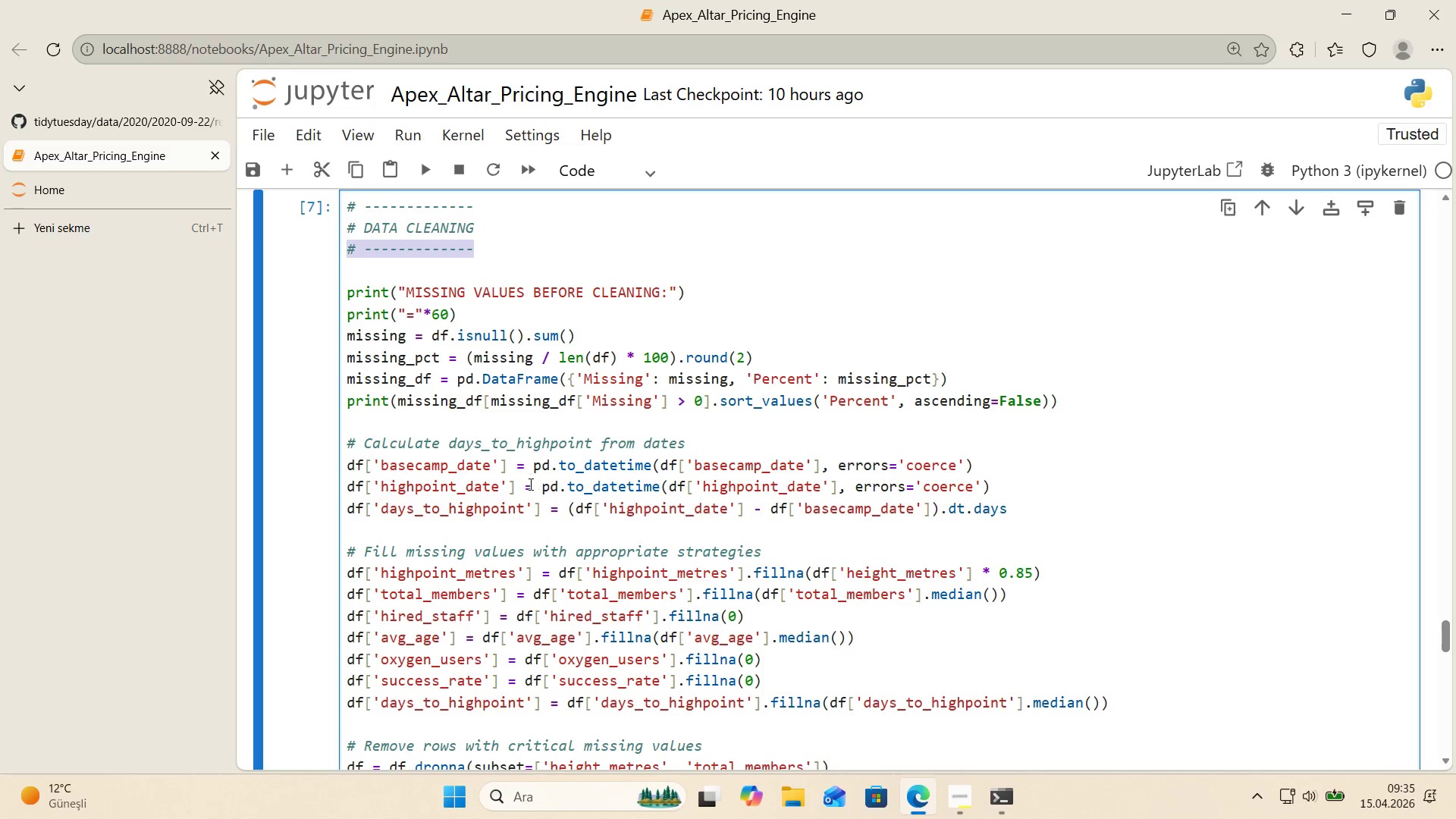 
scroll: coordinate [488, 472], scroll_direction: down, amount: 24.0
 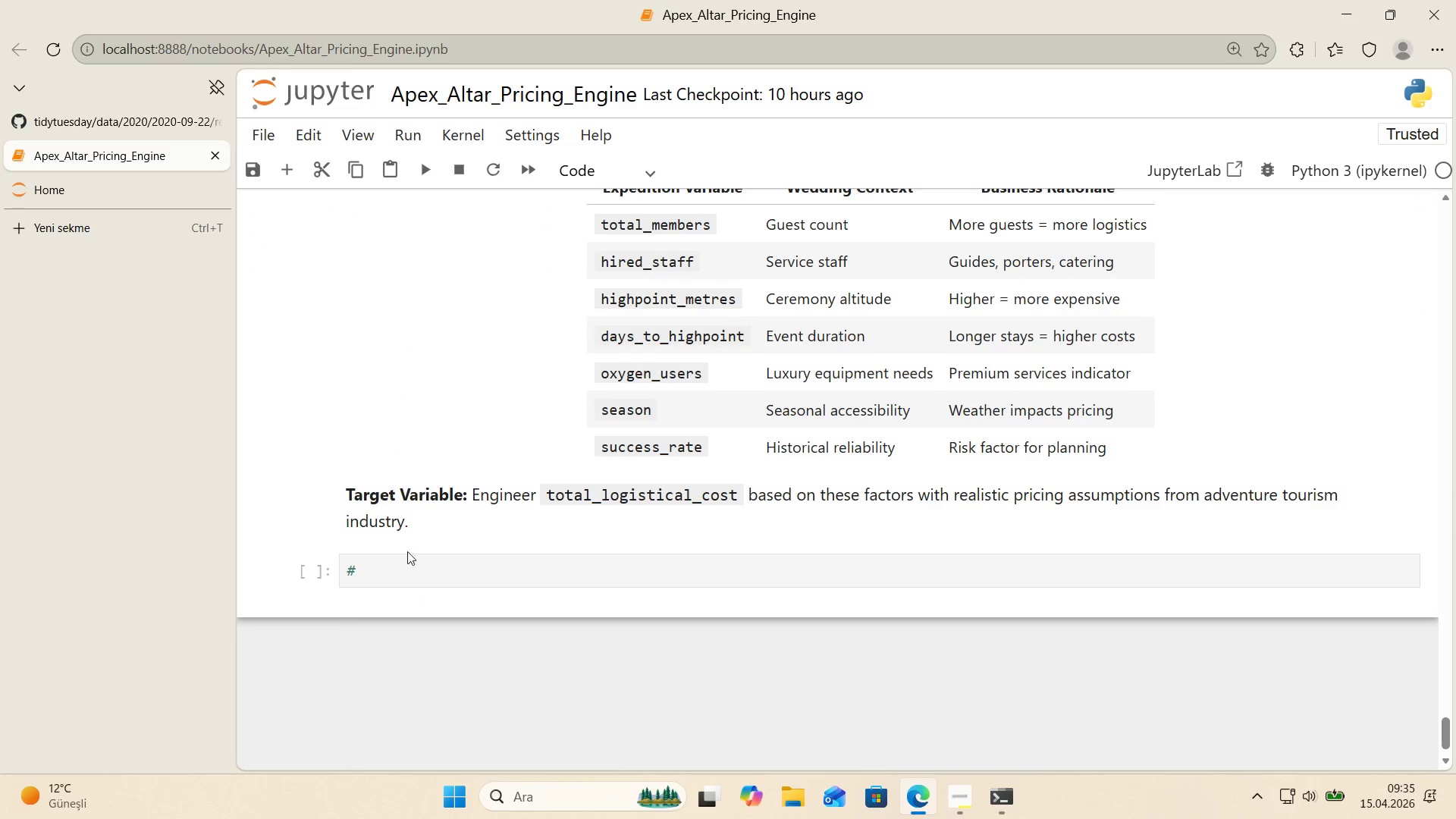 
left_click_drag(start_coordinate=[382, 570], to_coordinate=[325, 564])
 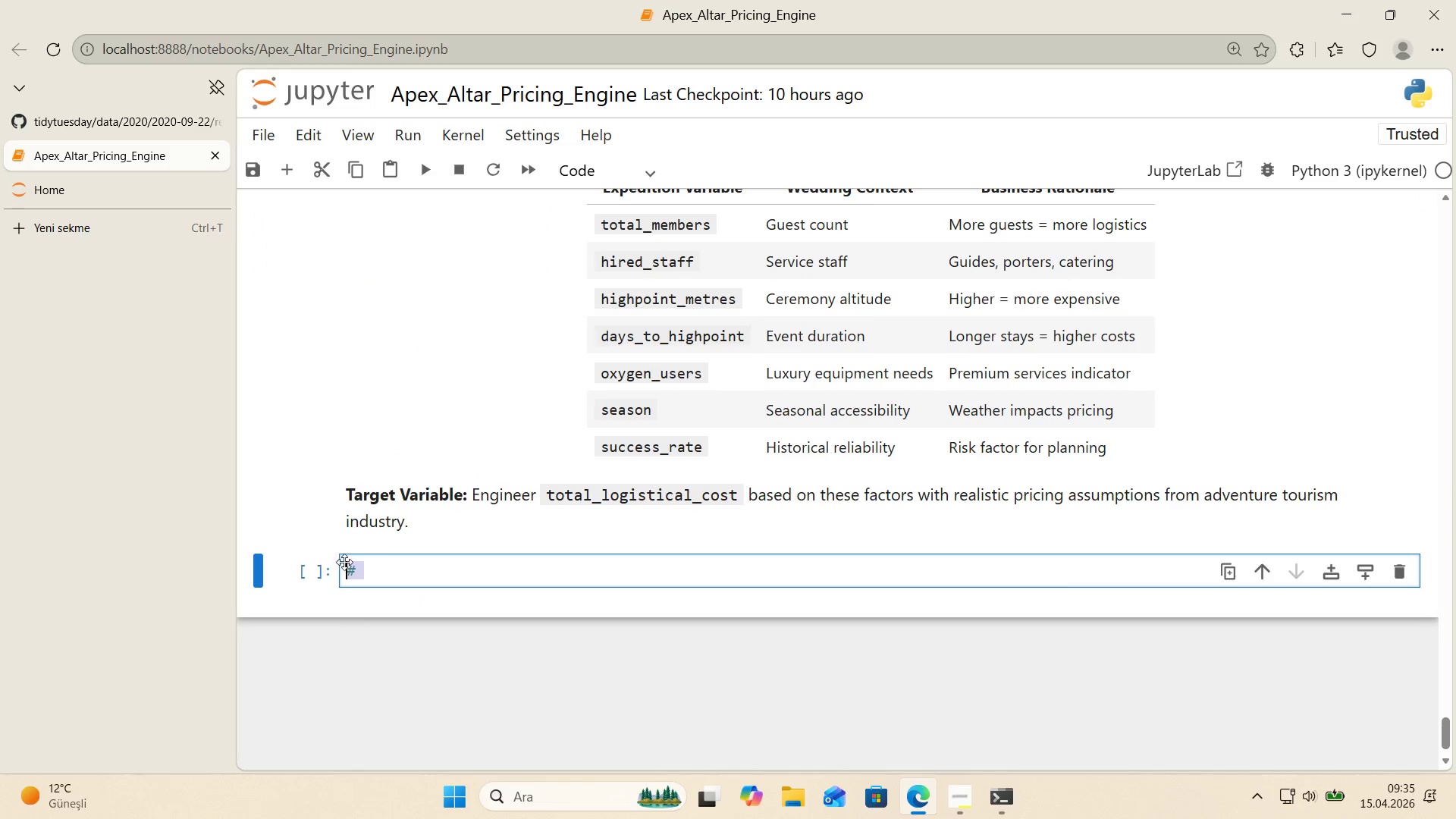 
key(Control+V)
 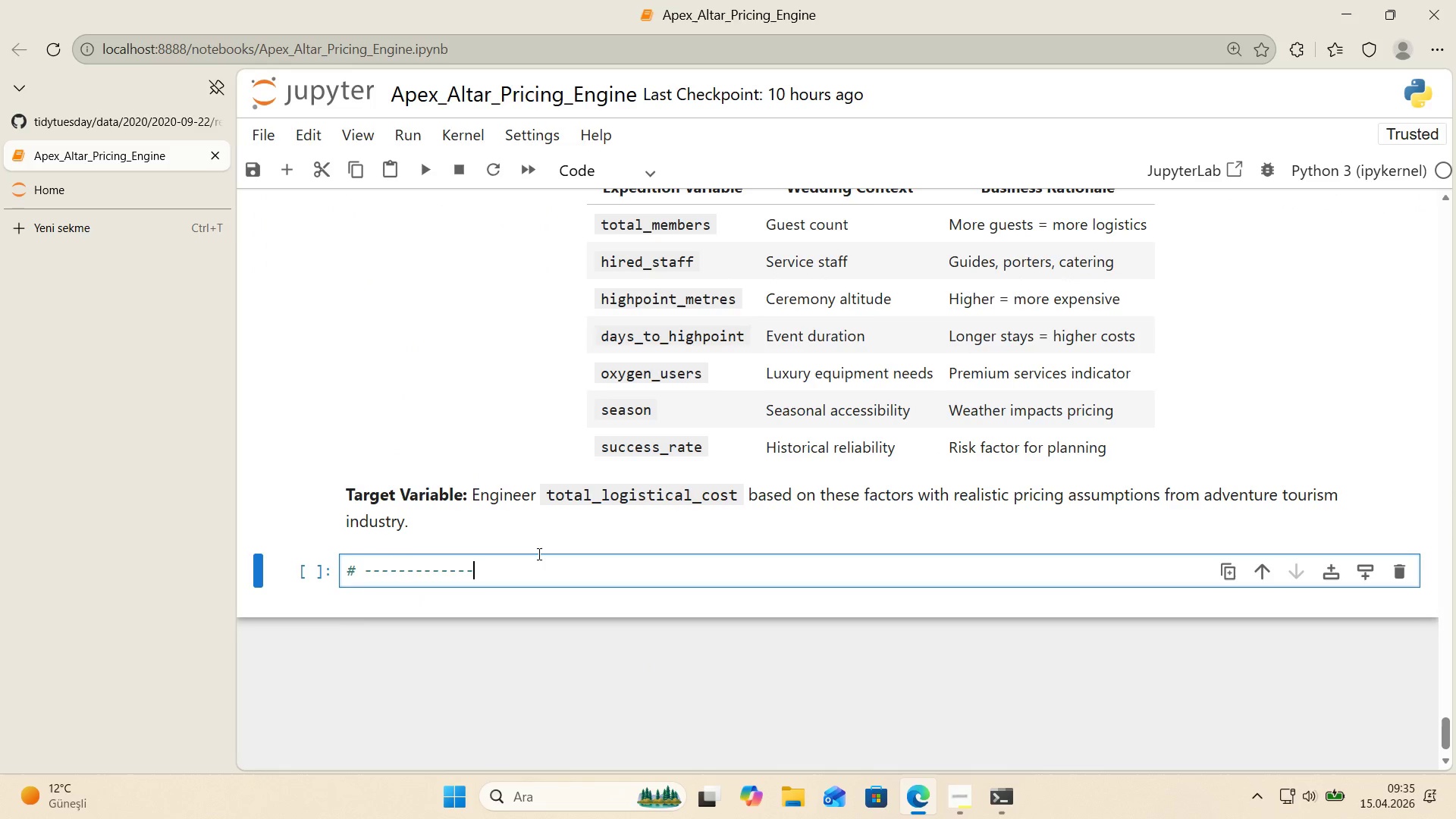 
key(Enter)
 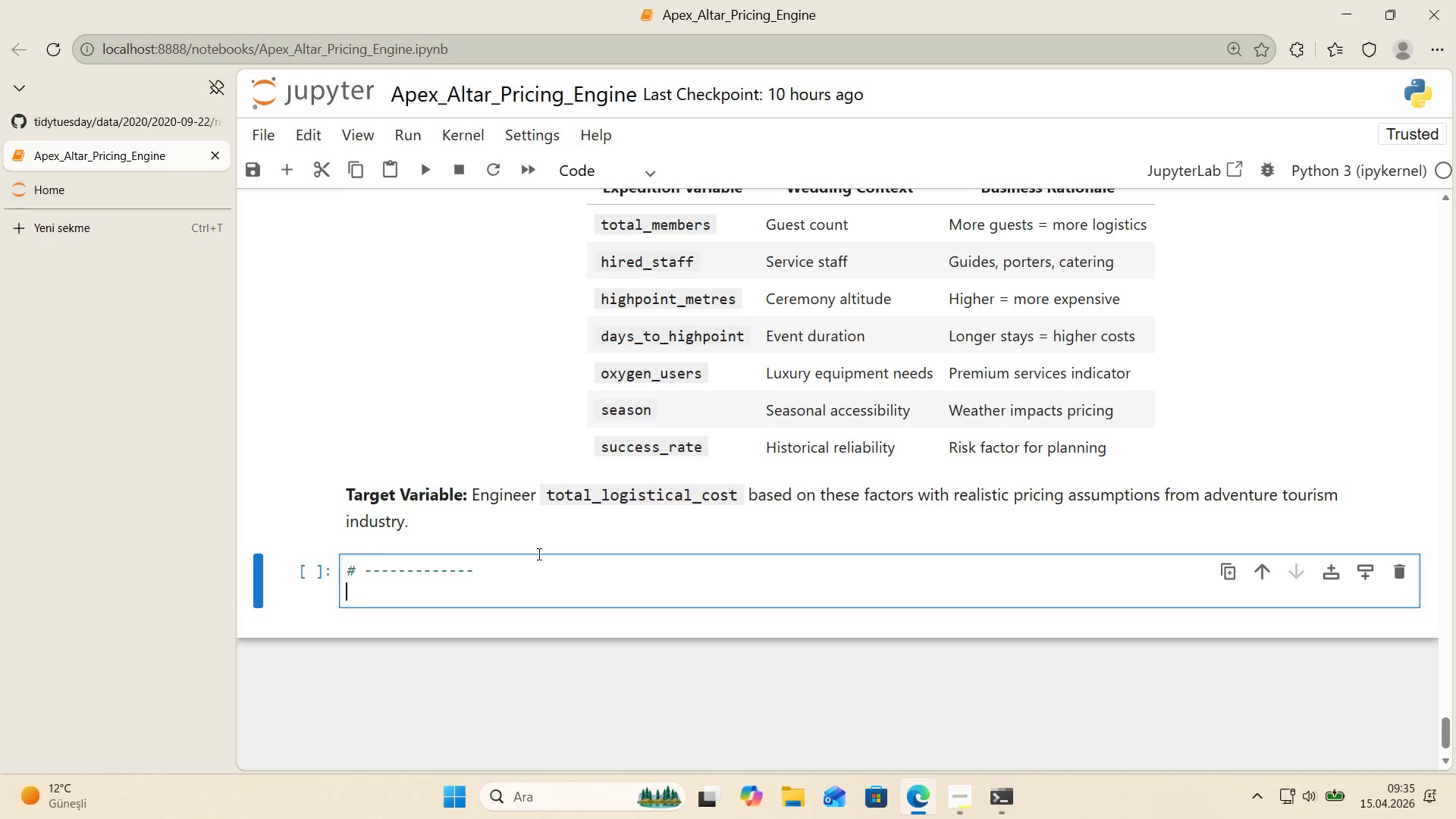 
key(Alt+Control+3)
 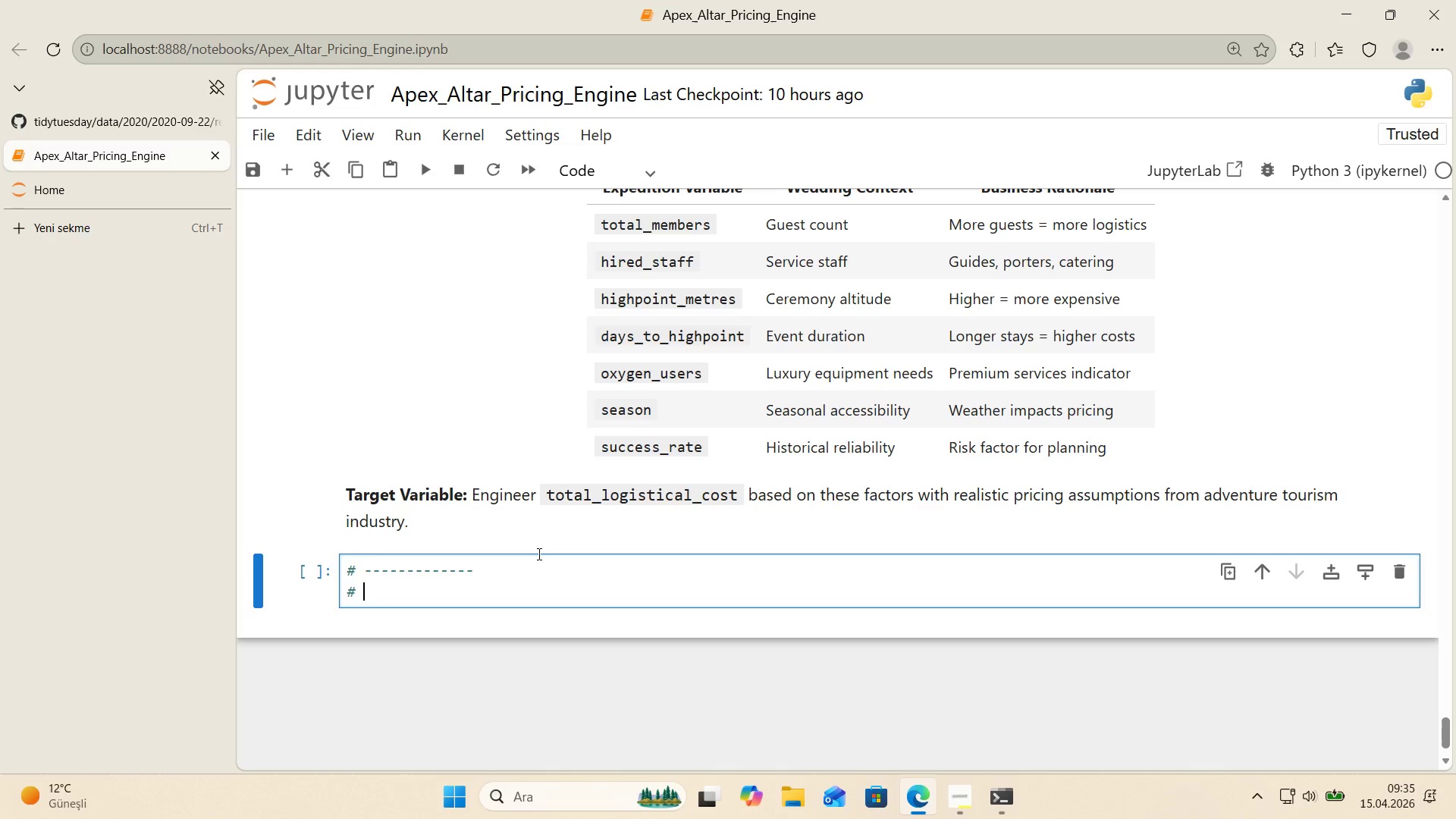 
type( TARGET VARIABLE ENGINEERING)
 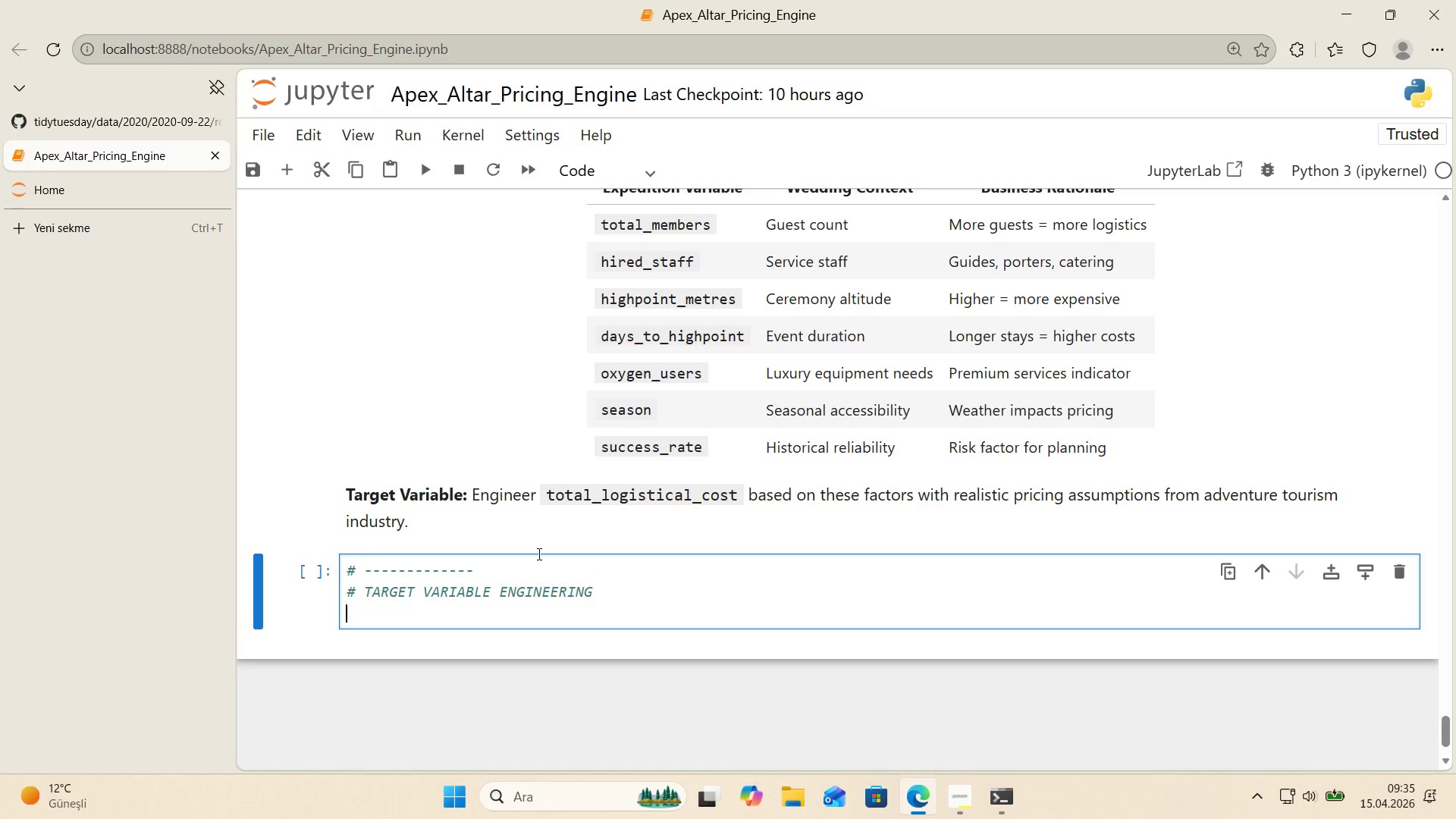 
key(Enter)
 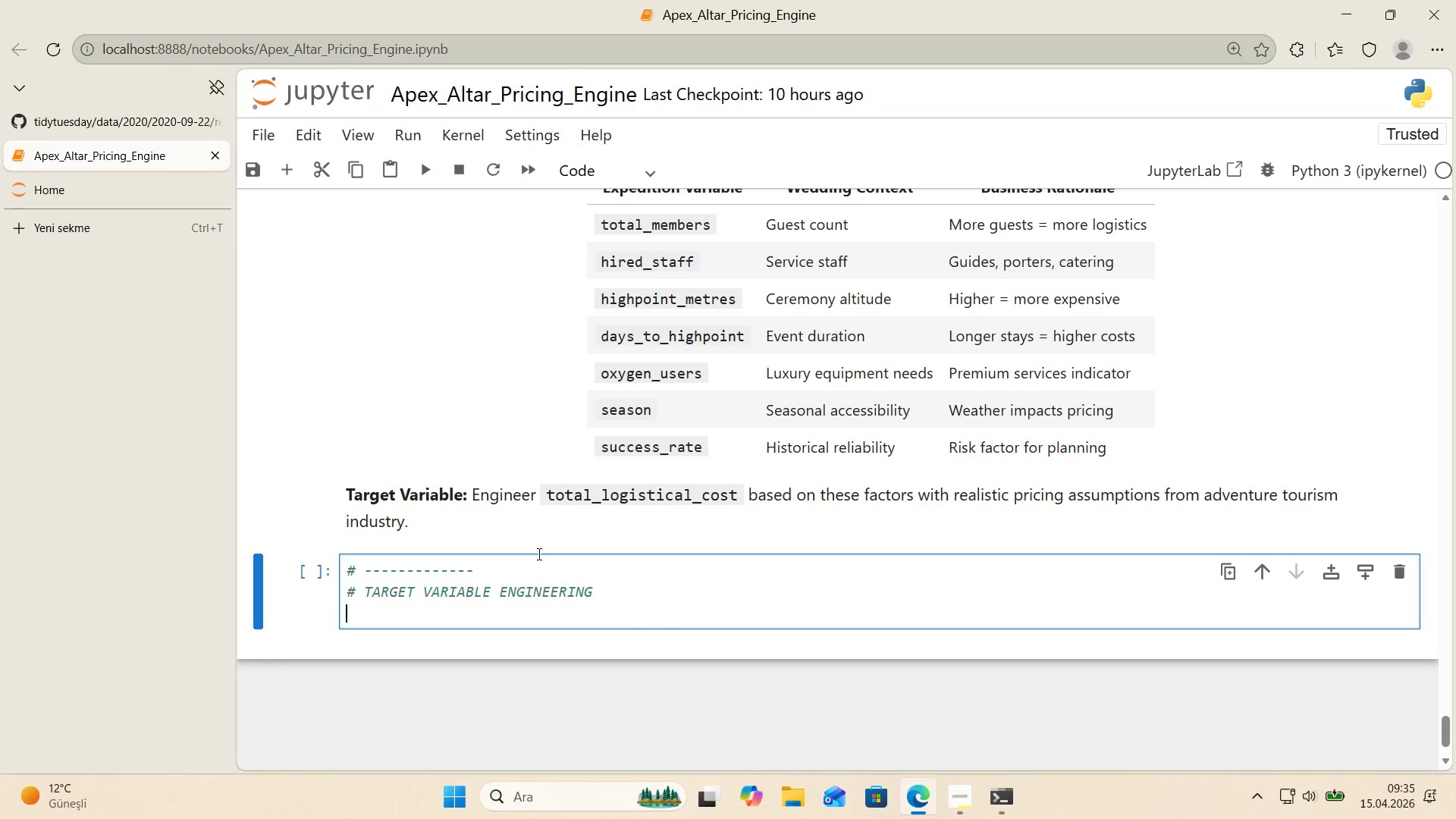 
key(Alt+Control+3)
 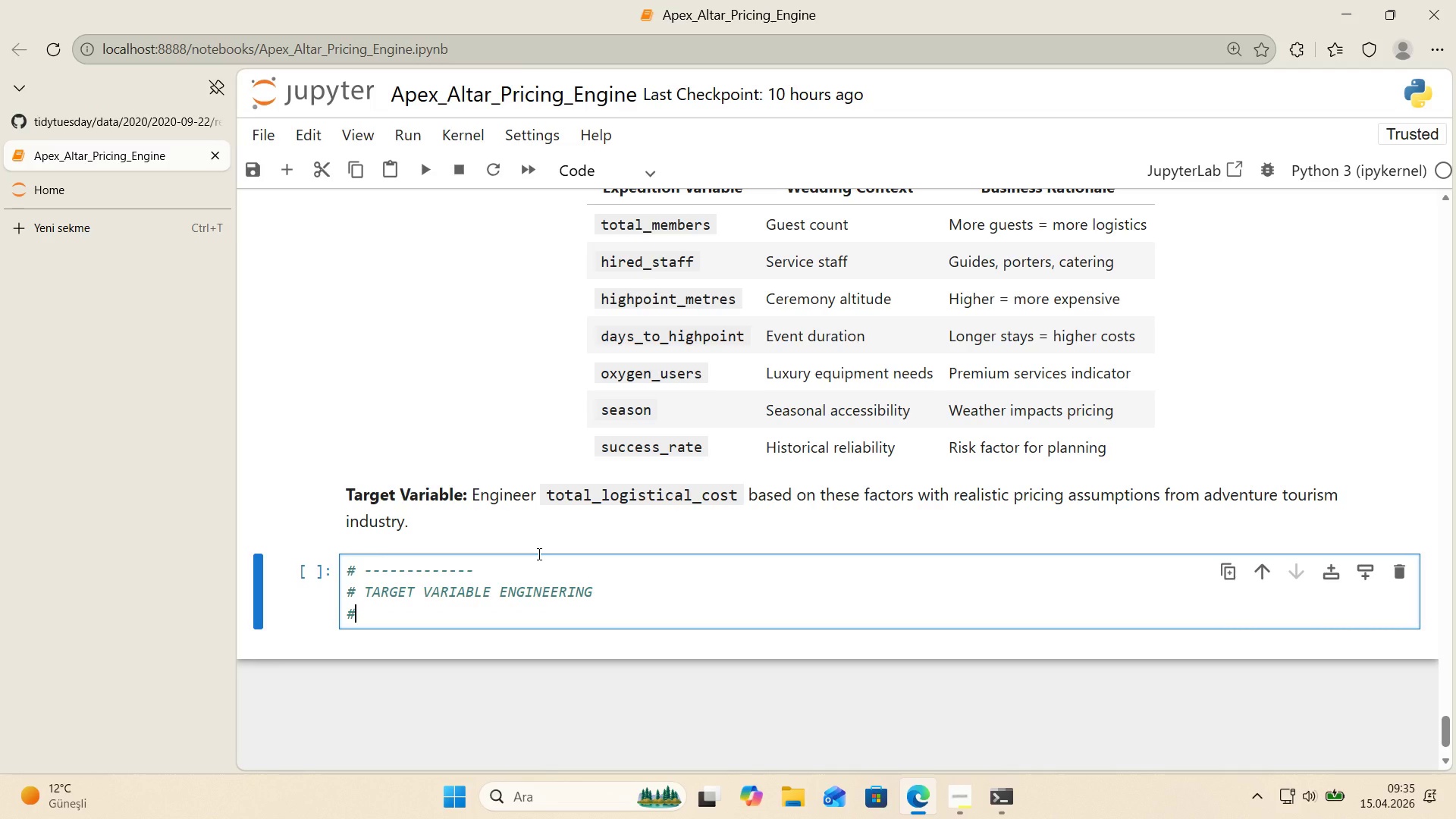 
key(Enter)
 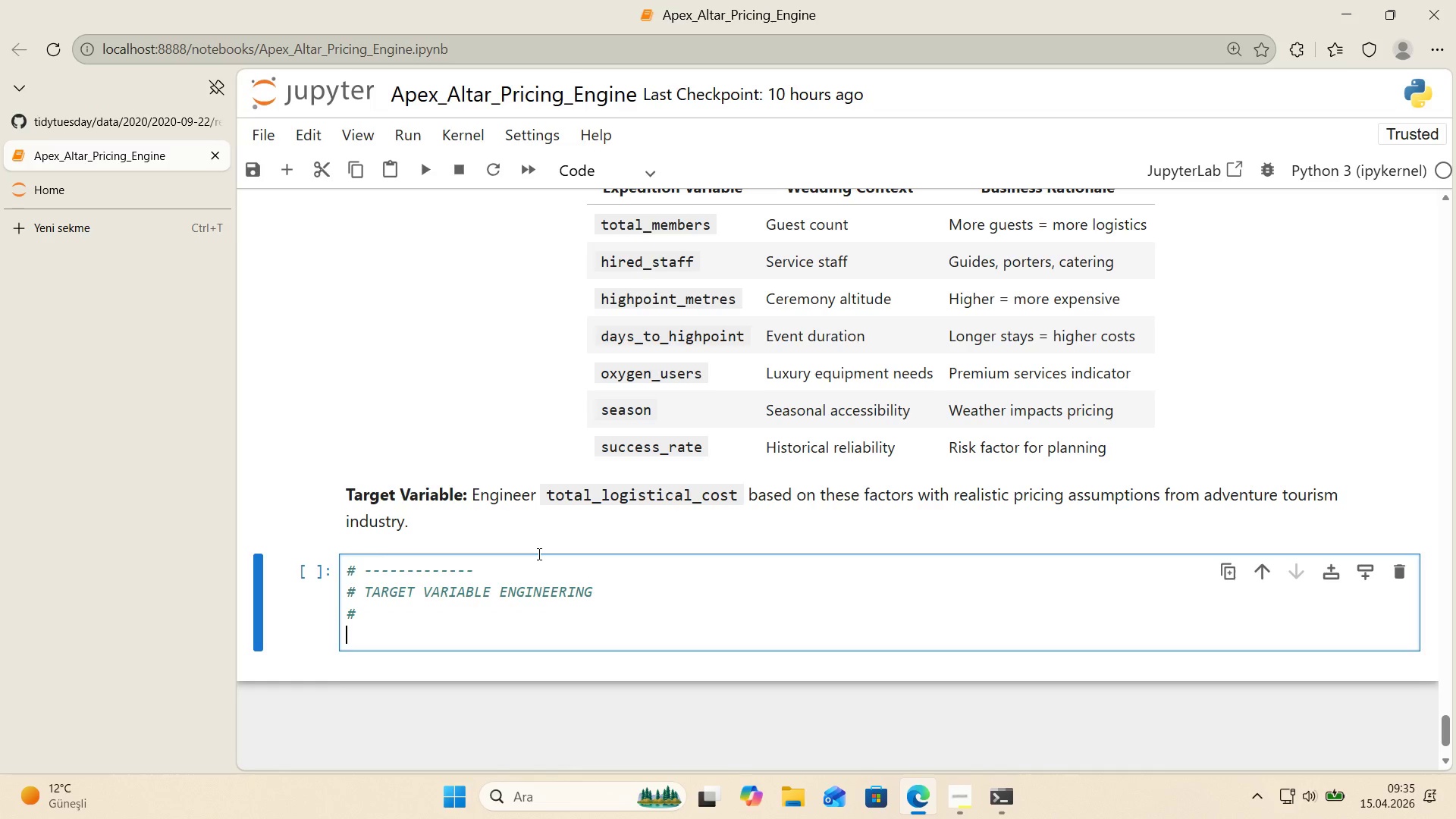 
key(Alt+Control+AltRight)
 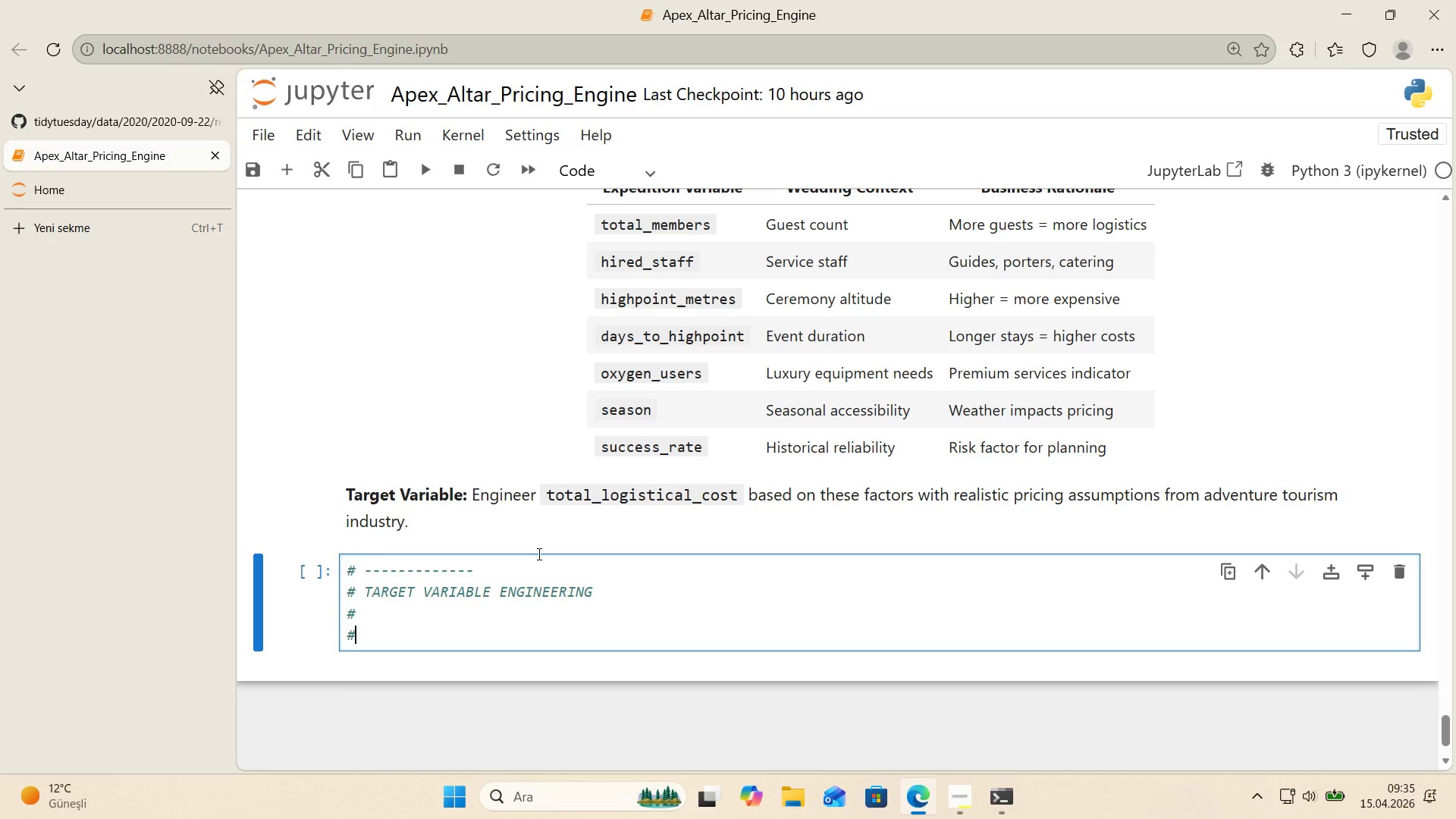 
key(Control+ControlLeft)
 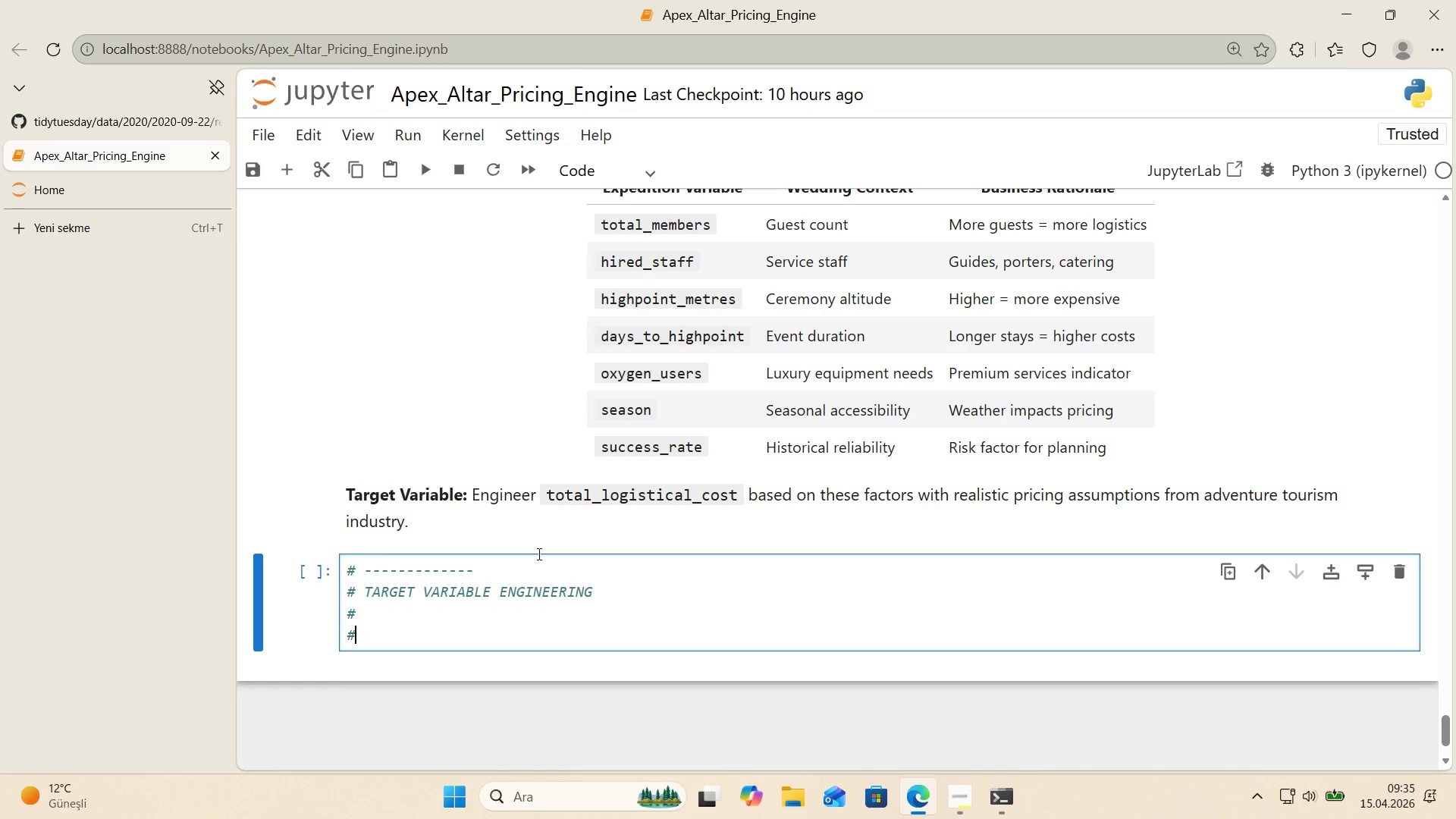 
key(Alt+Control+3)
 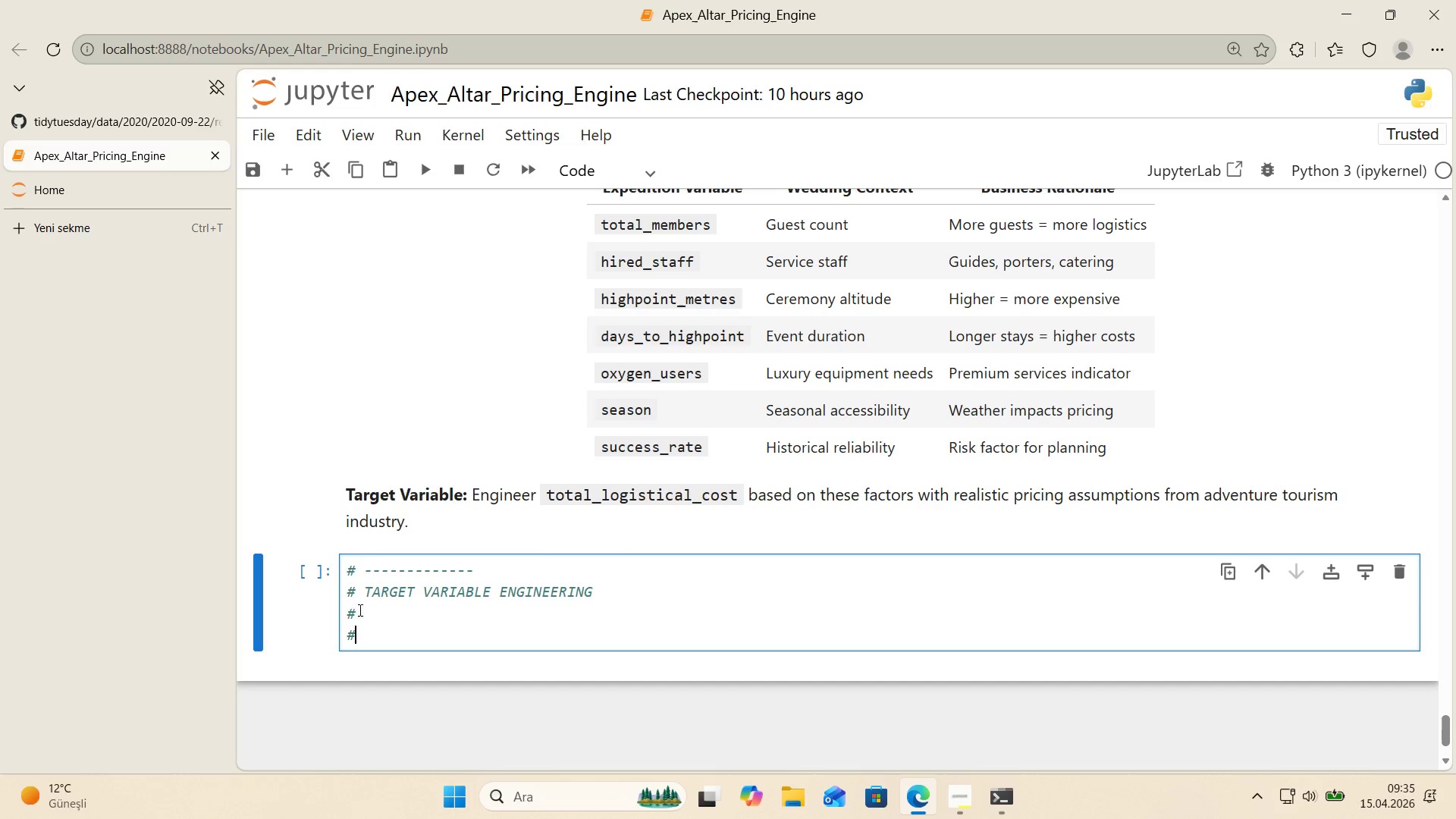 
left_click_drag(start_coordinate=[365, 643], to_coordinate=[339, 643])
 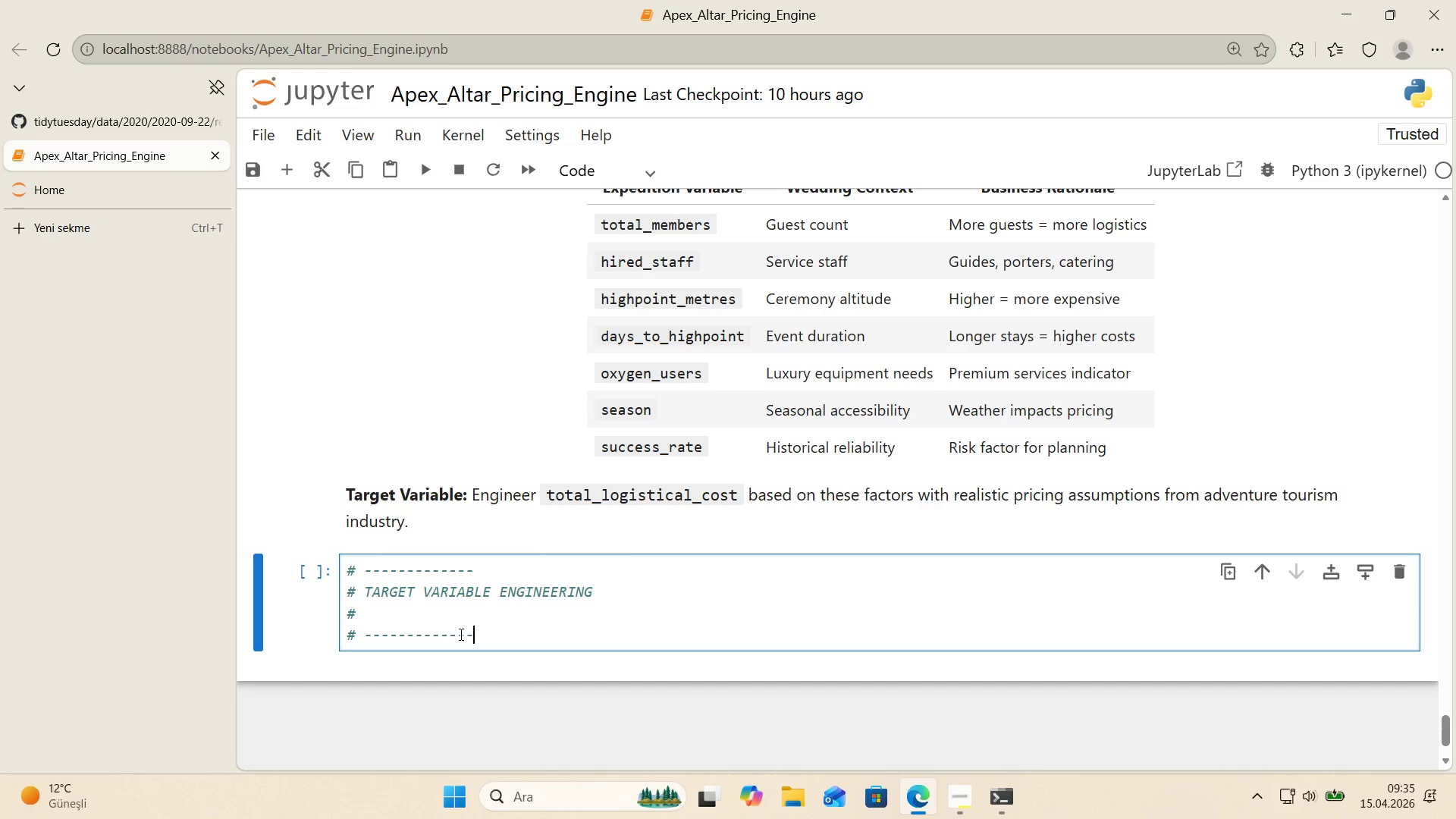 
key(Control+ControlLeft)
 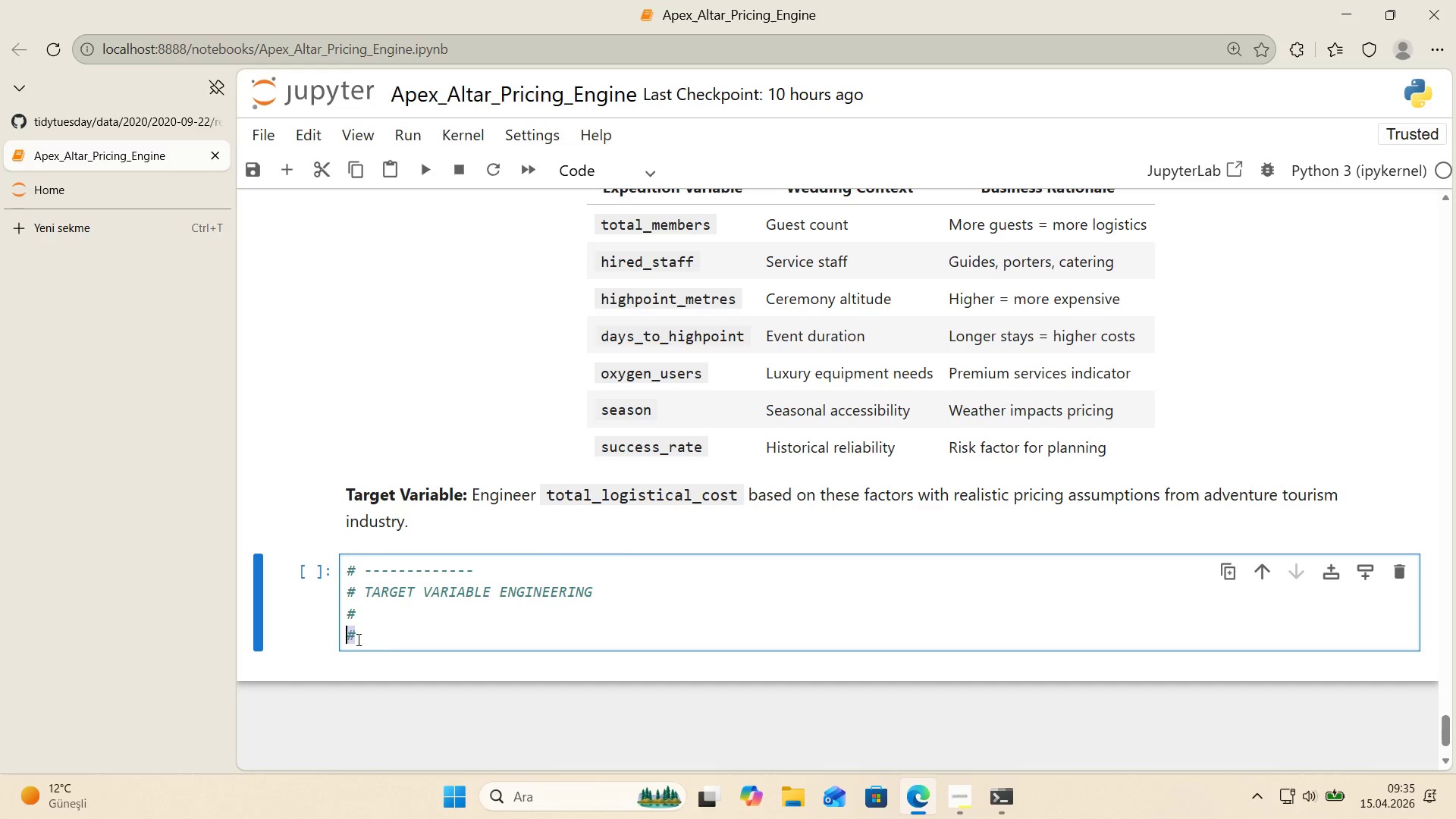 
key(Control+V)
 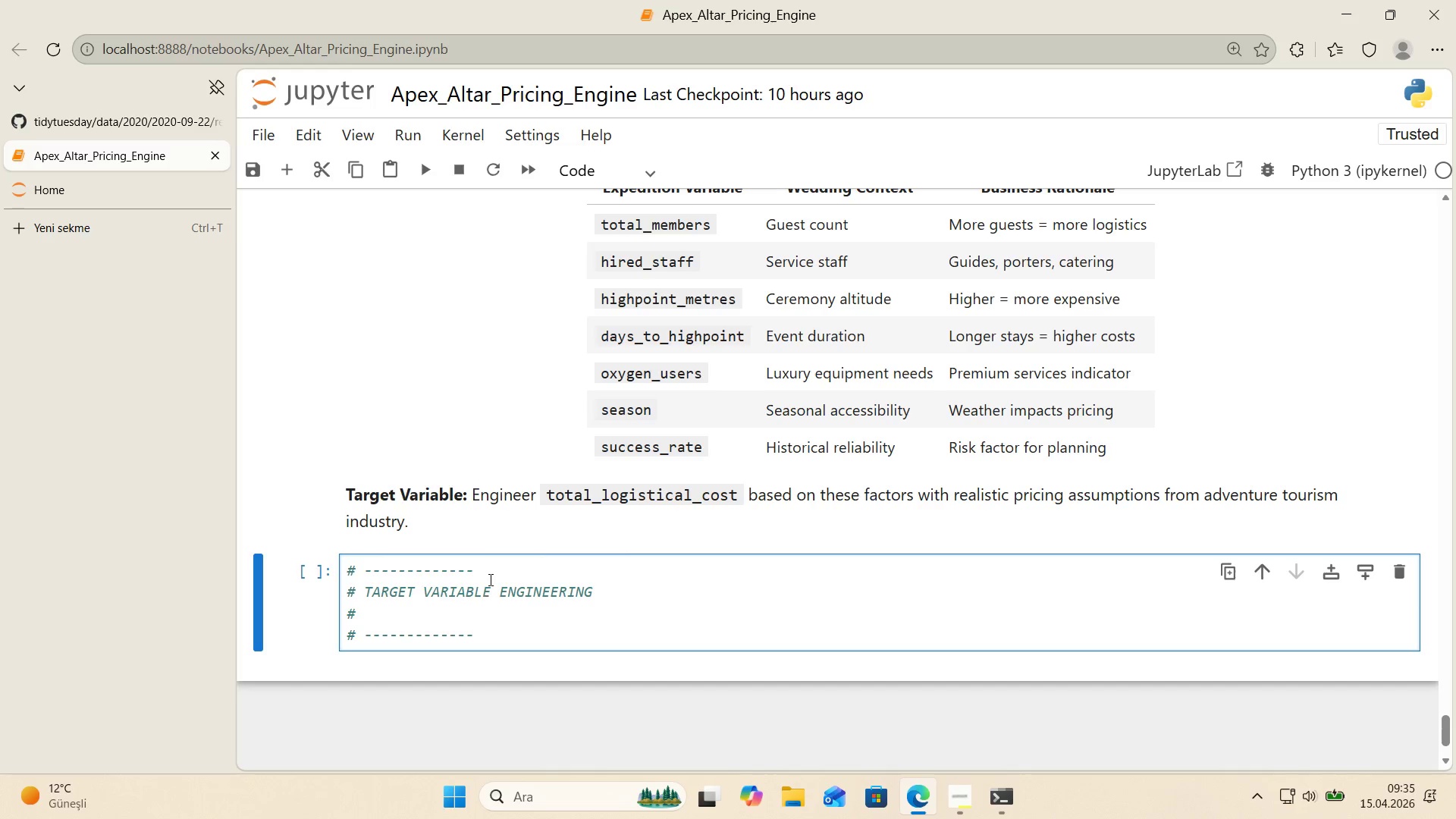 
left_click_drag(start_coordinate=[473, 572], to_coordinate=[366, 580])
 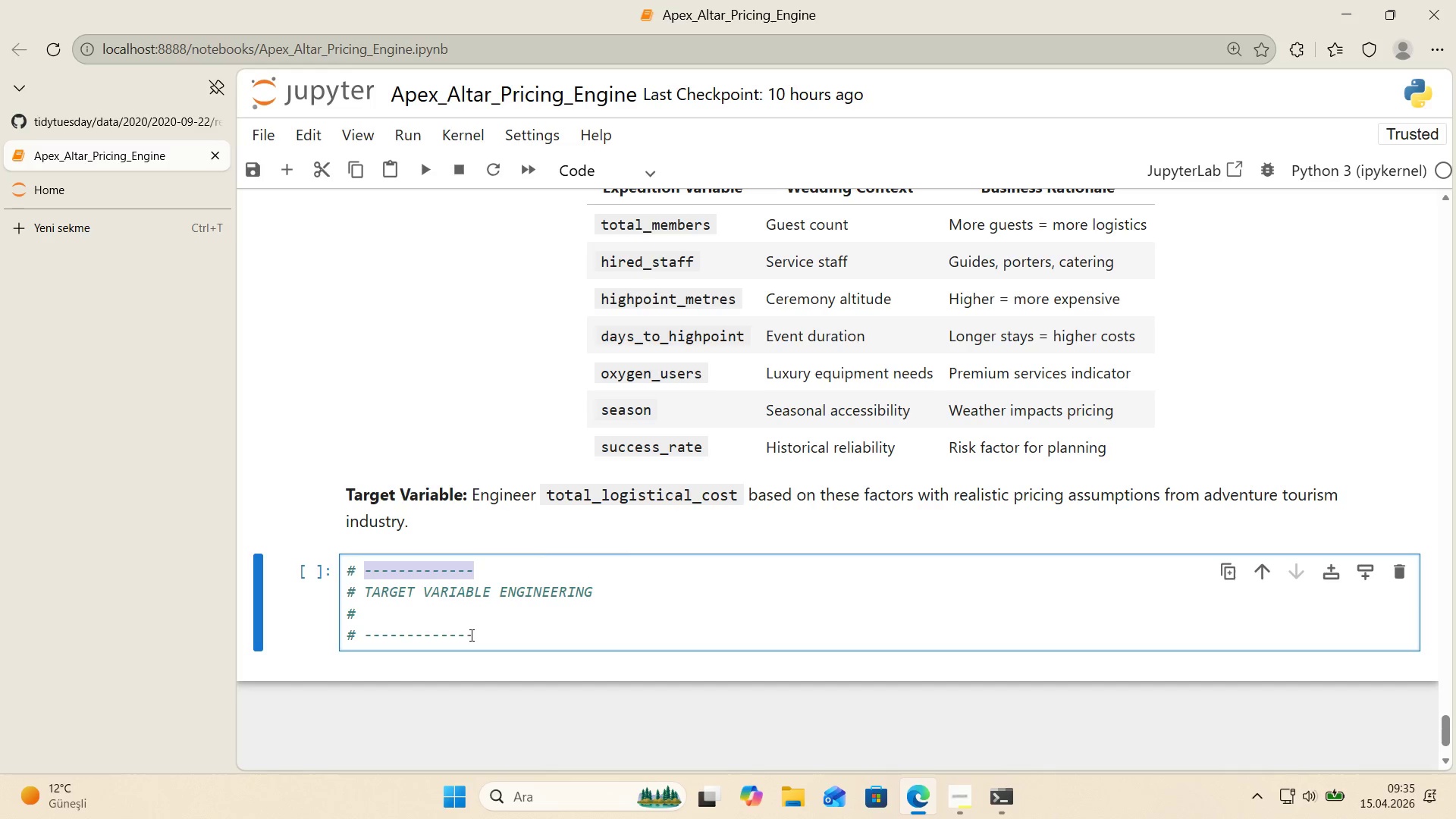 
key(Control+ControlLeft)
 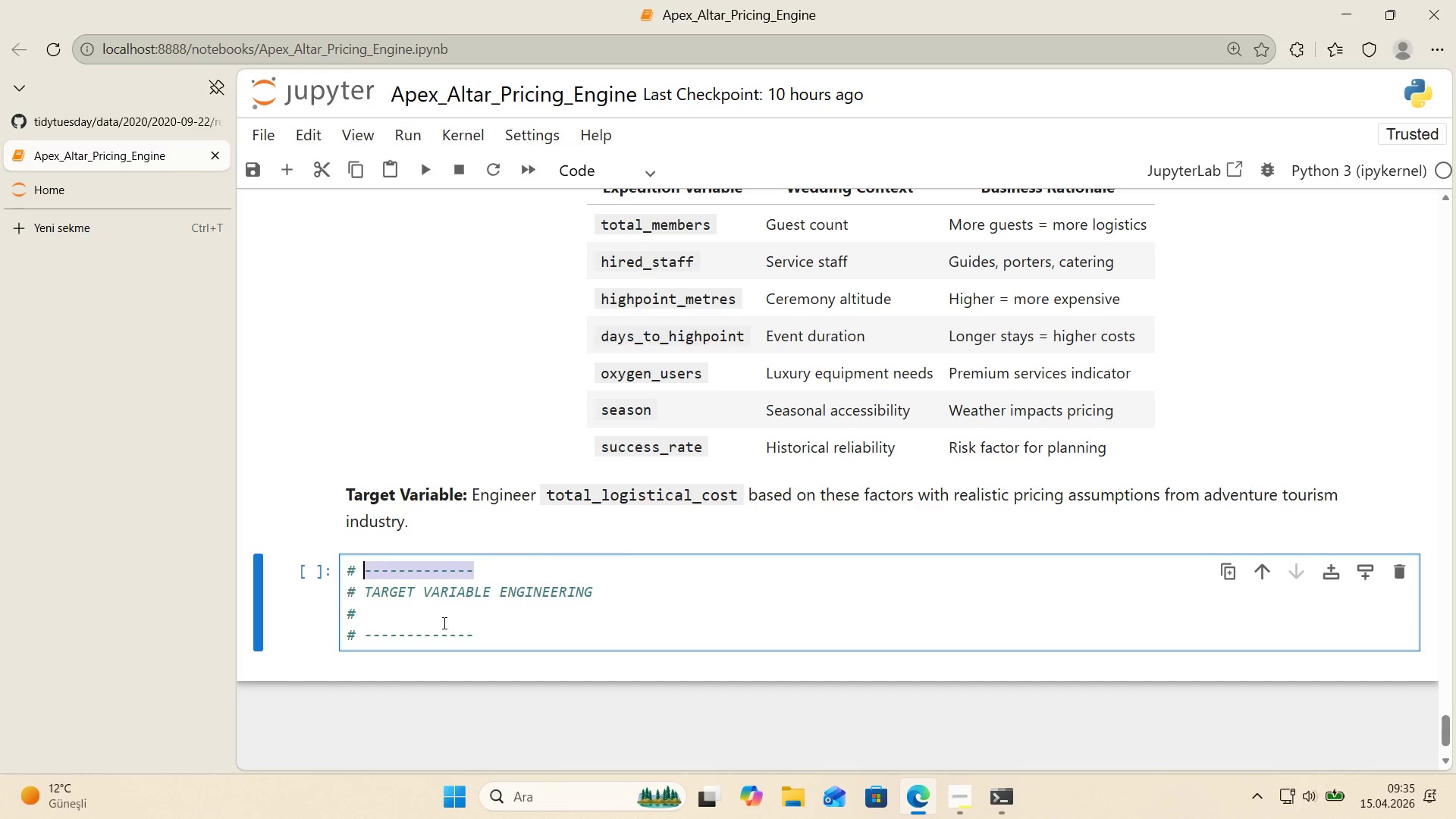 
key(Control+C)
 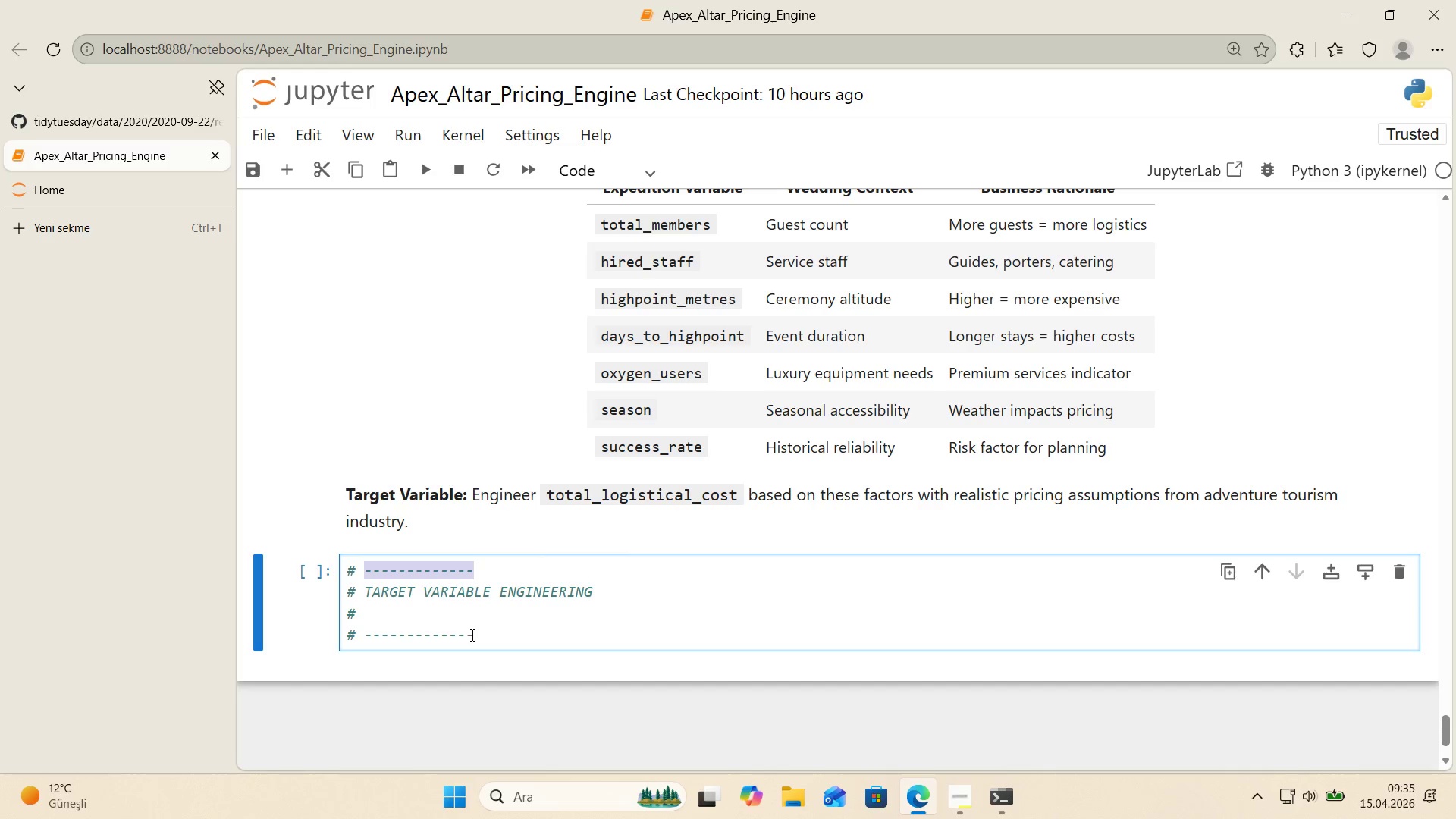 
left_click([477, 635])
 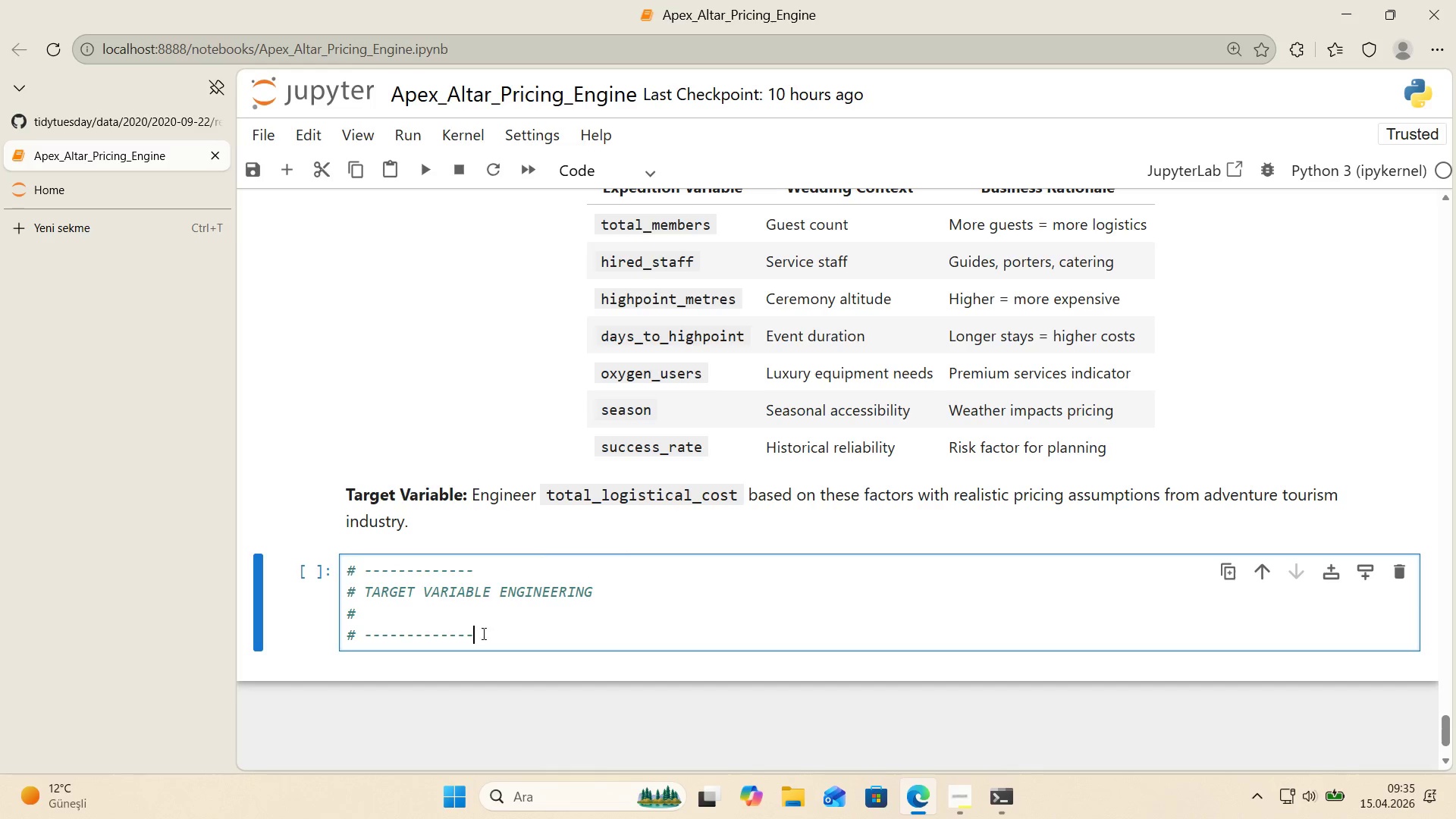 
key(Control+V)
 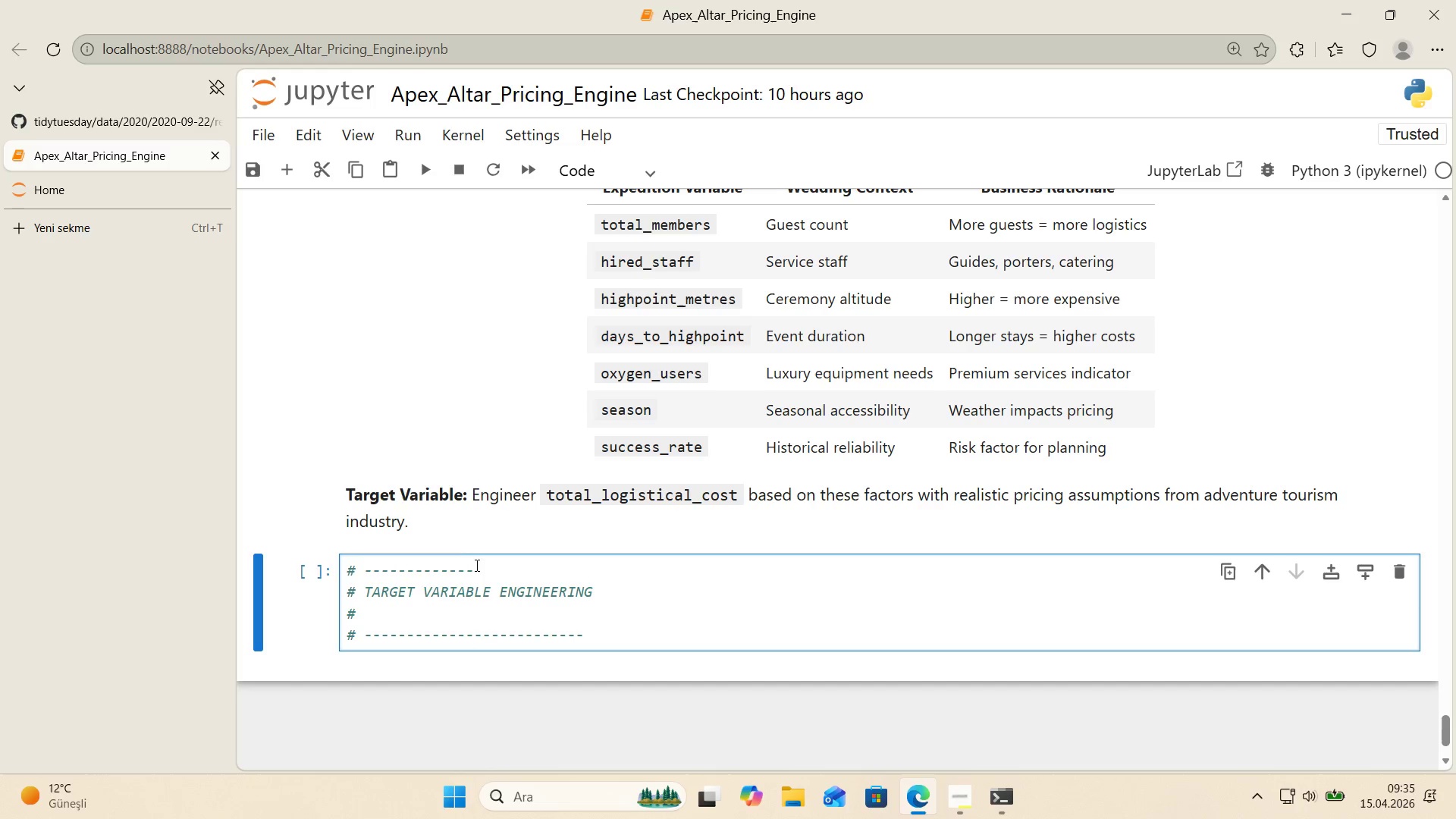 
key(Control+ControlLeft)
 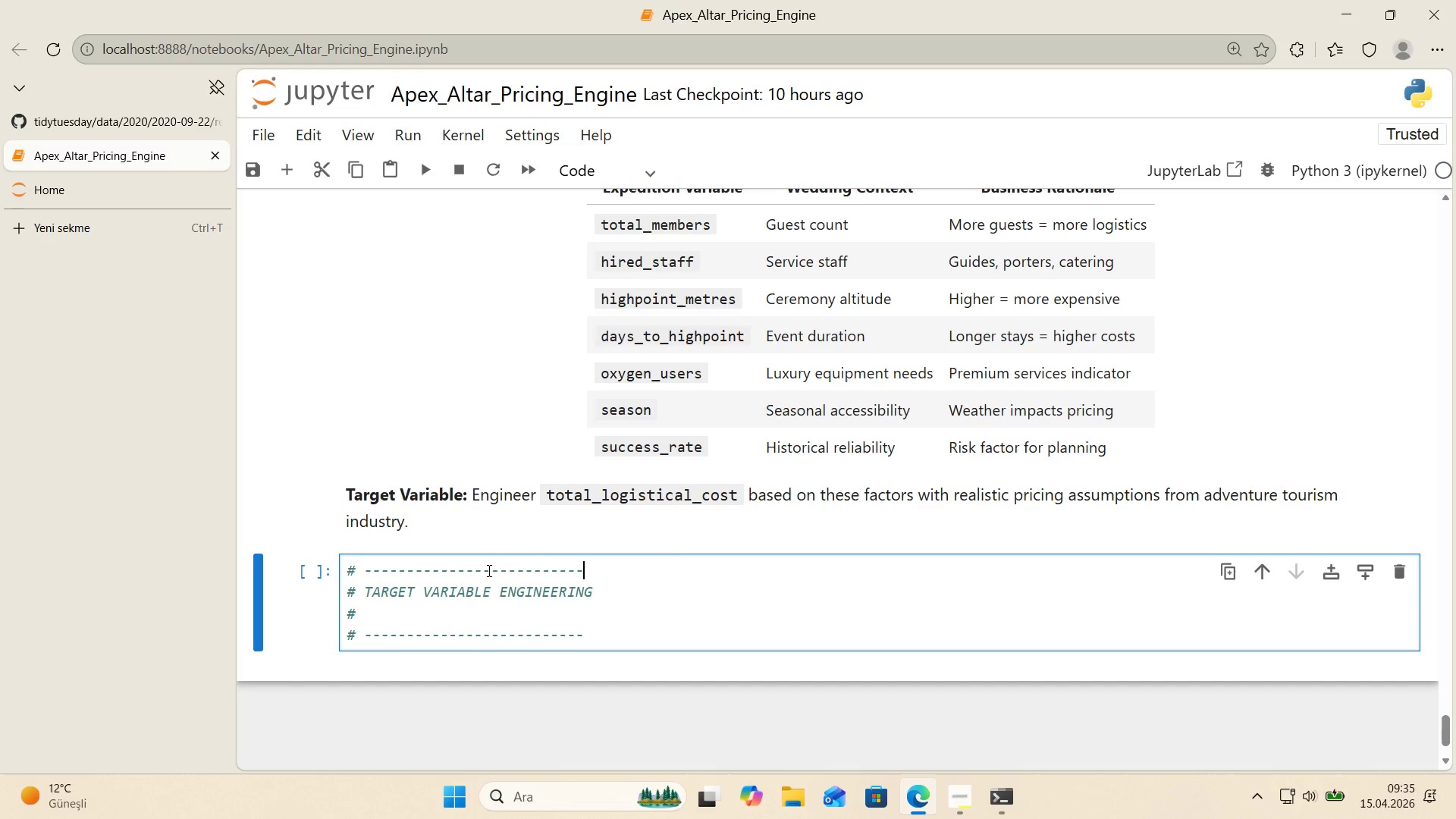 
key(Control+V)
 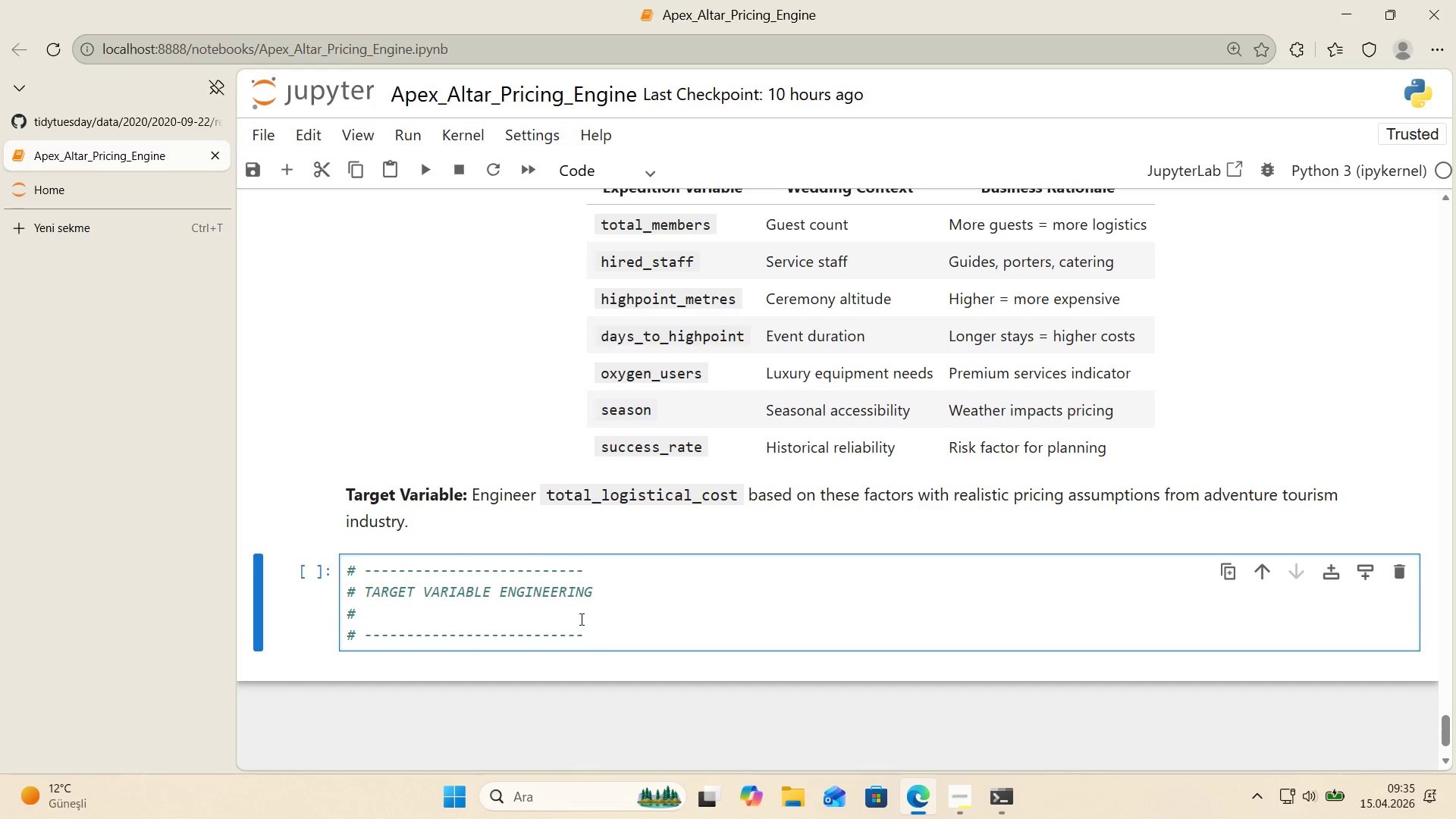 
left_click([590, 638])
 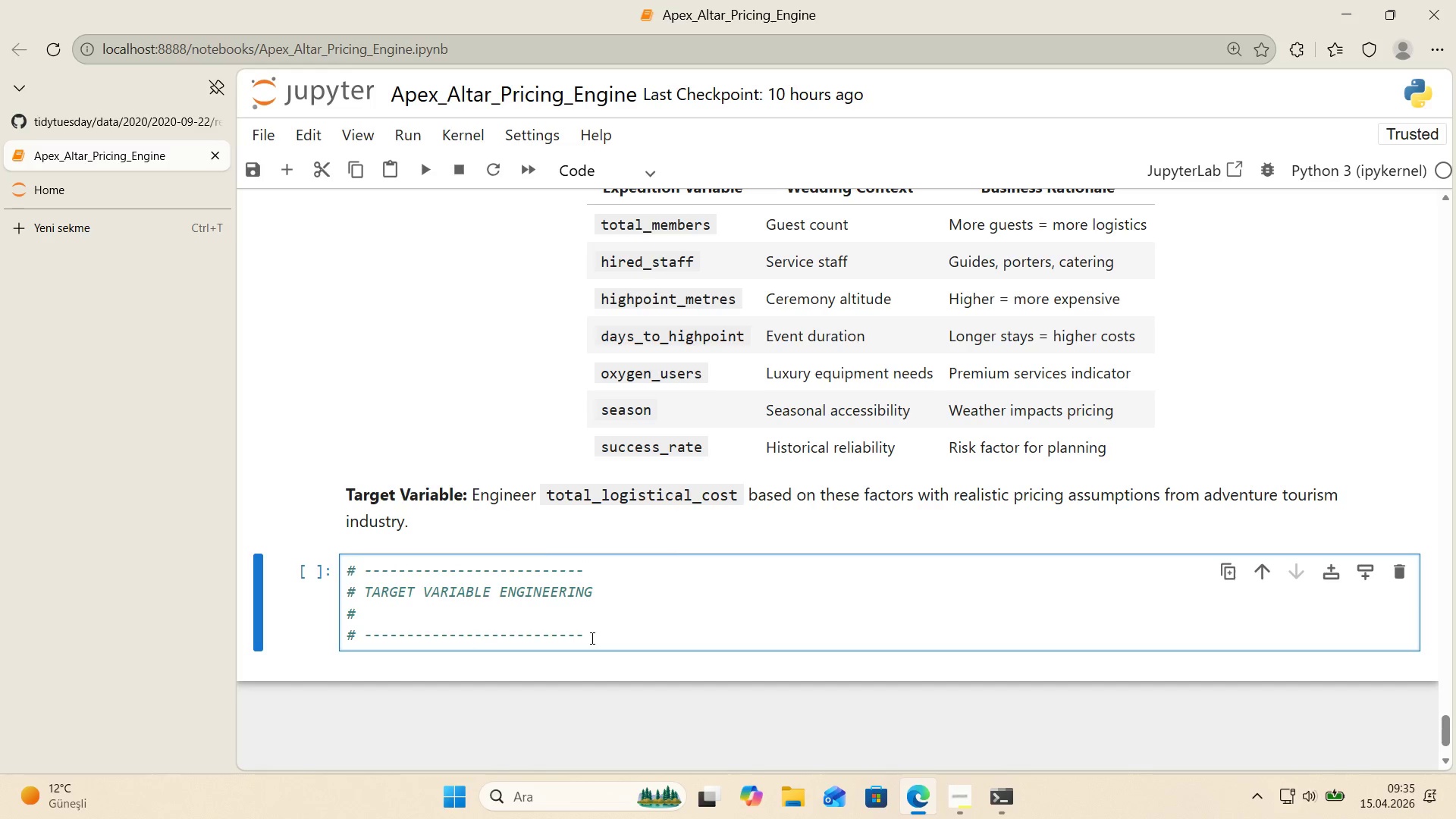 
key(NumpadSubtract)
 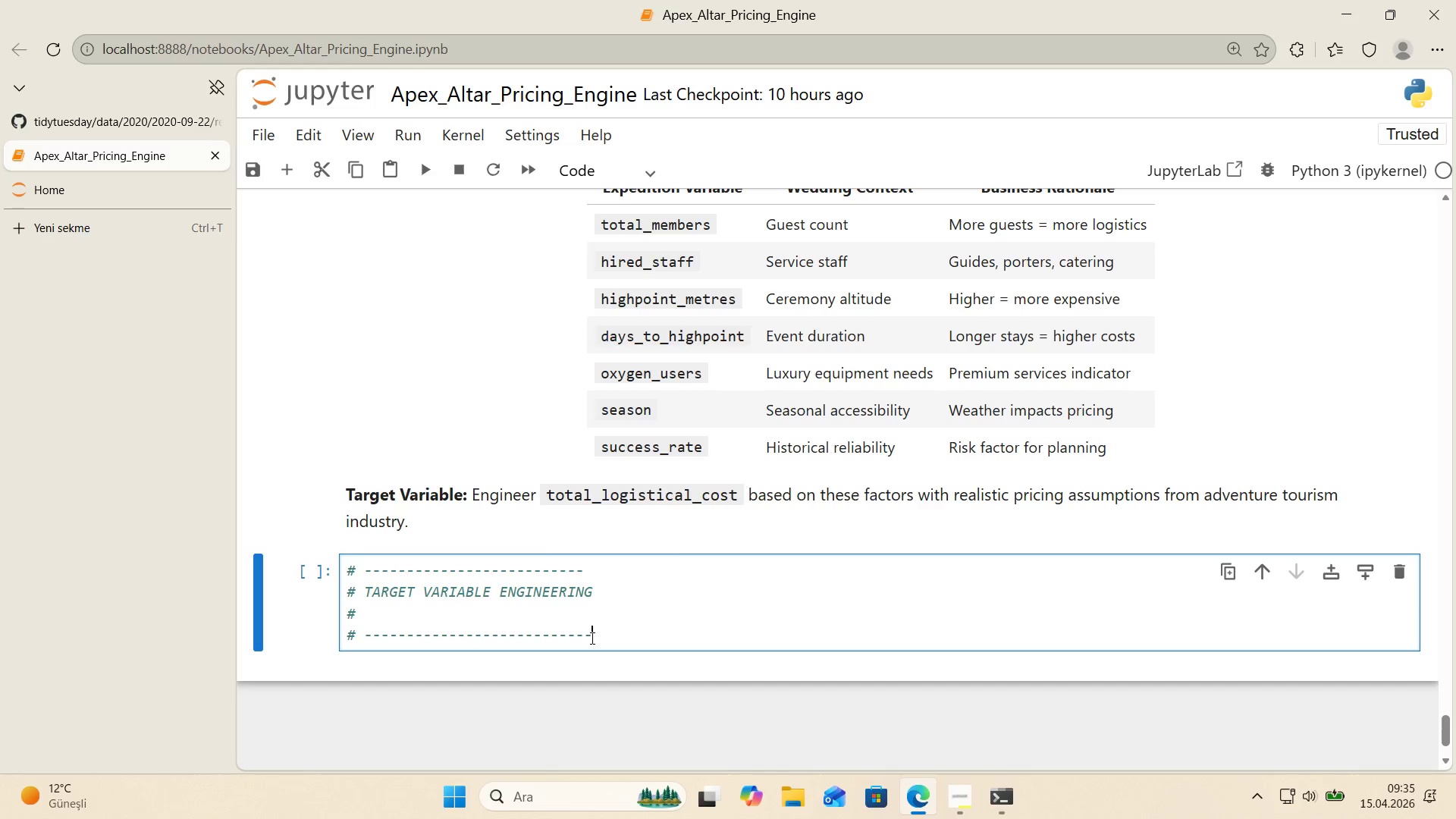 
key(NumpadSubtract)
 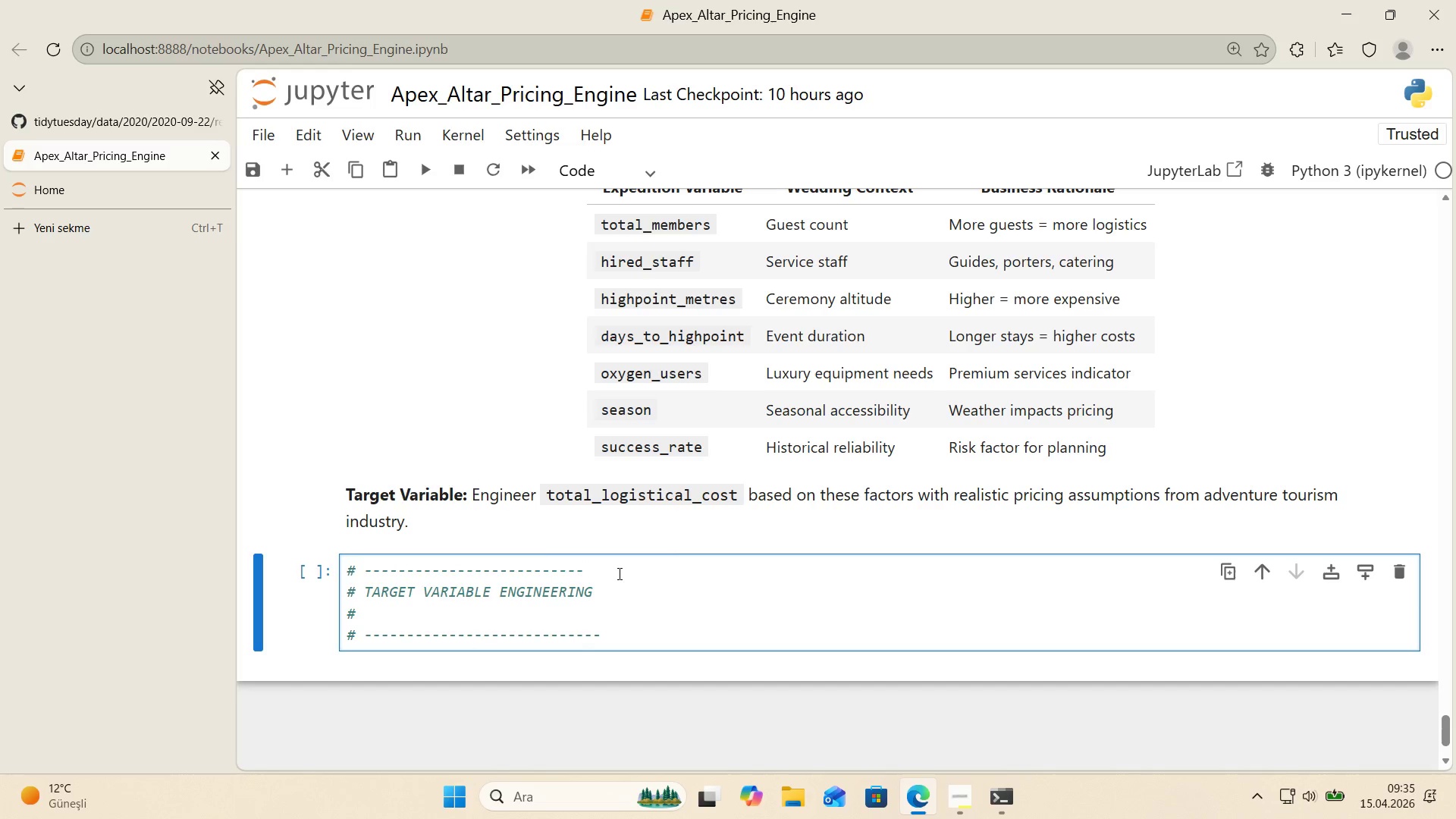 
left_click([615, 573])
 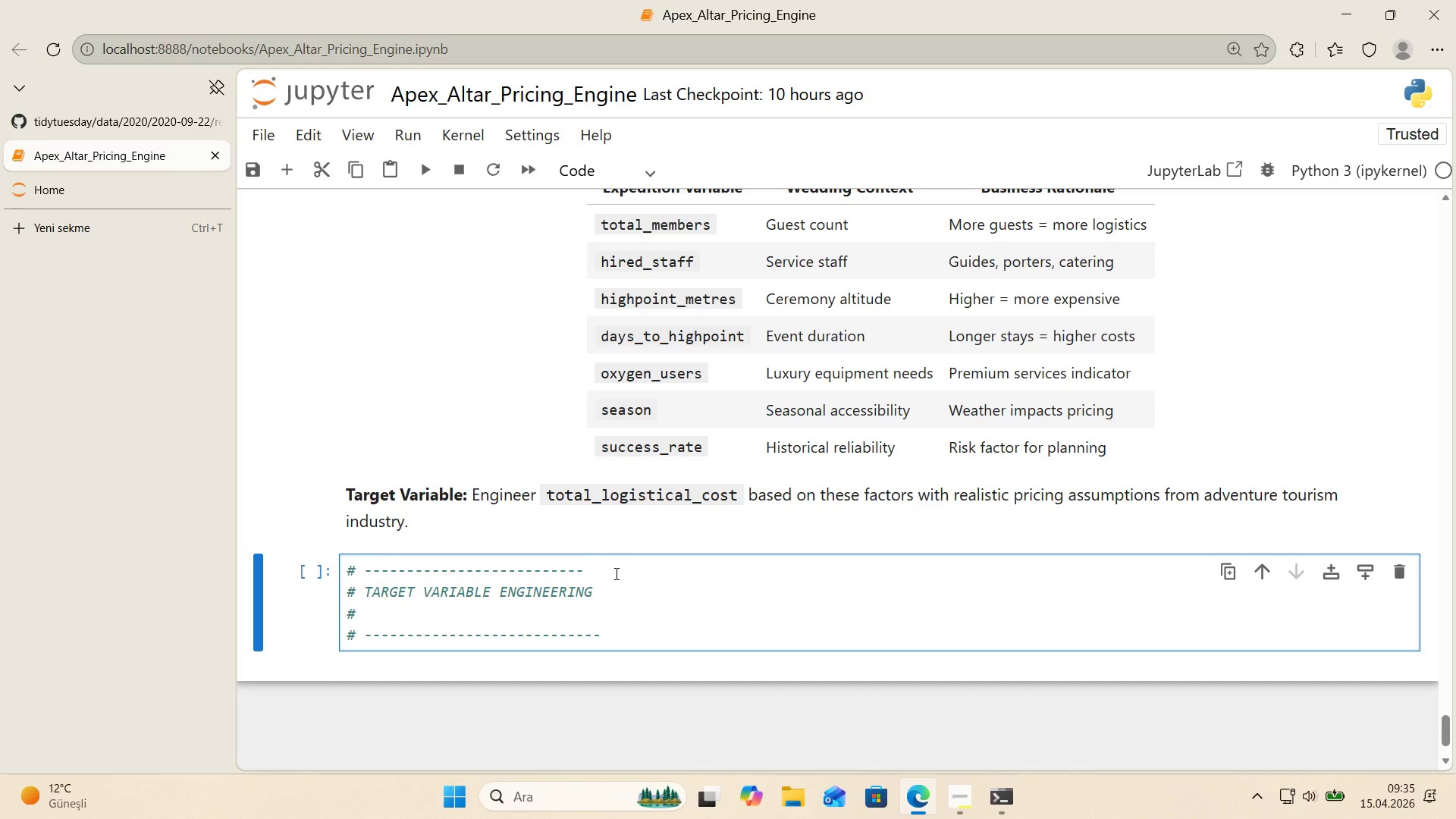 
key(NumpadSubtract)
 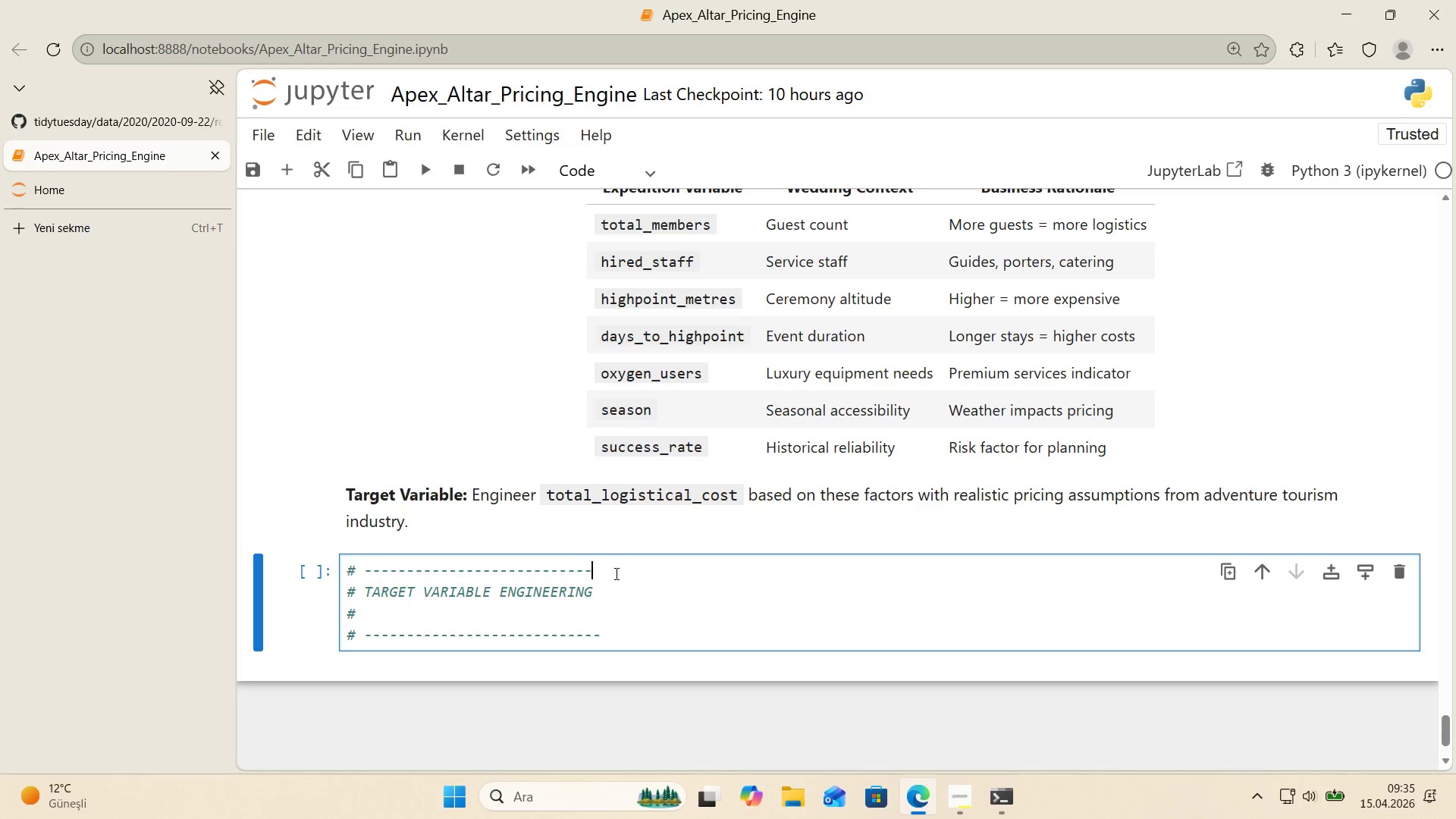 
key(NumpadSubtract)
 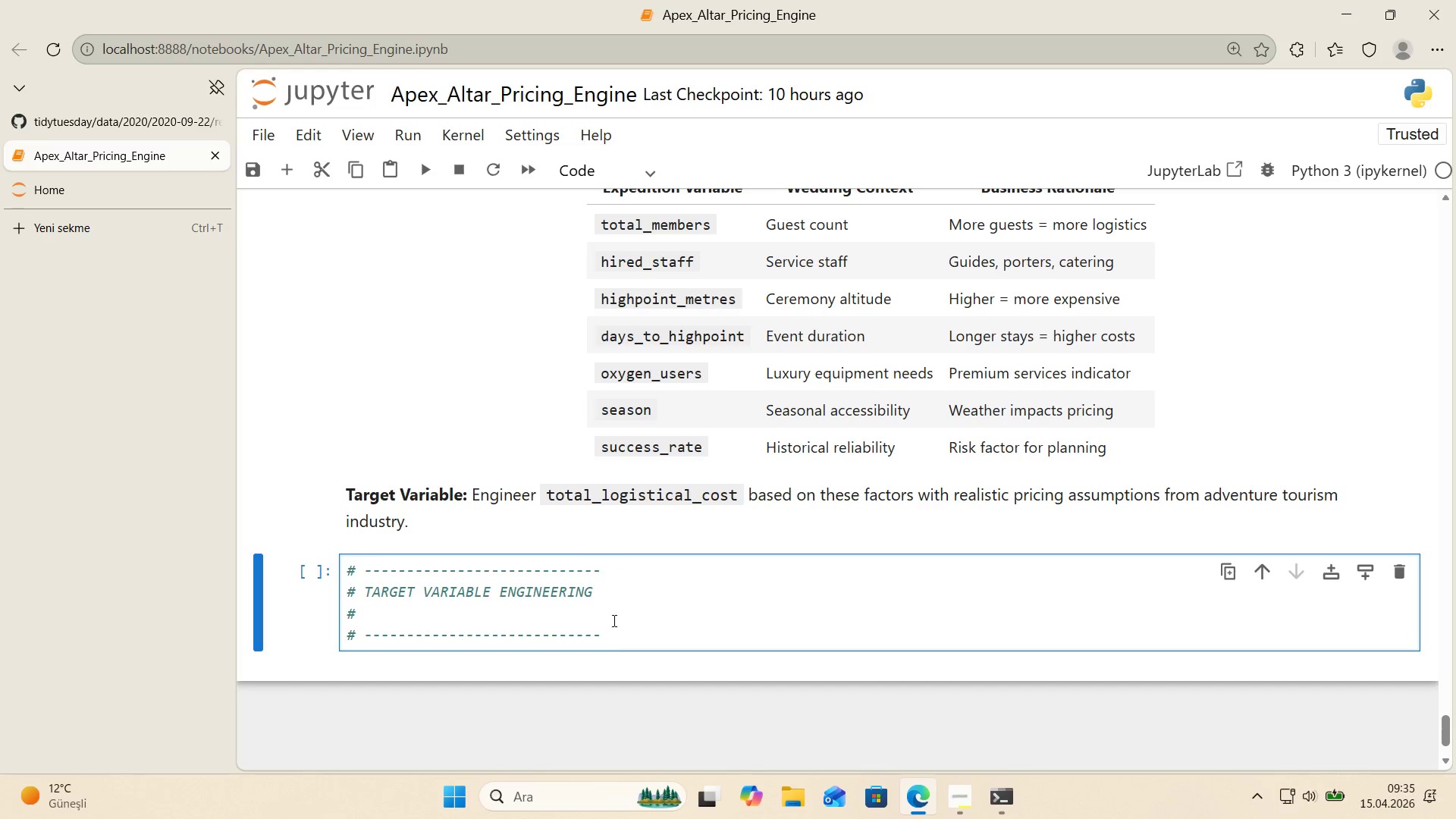 
left_click([623, 642])
 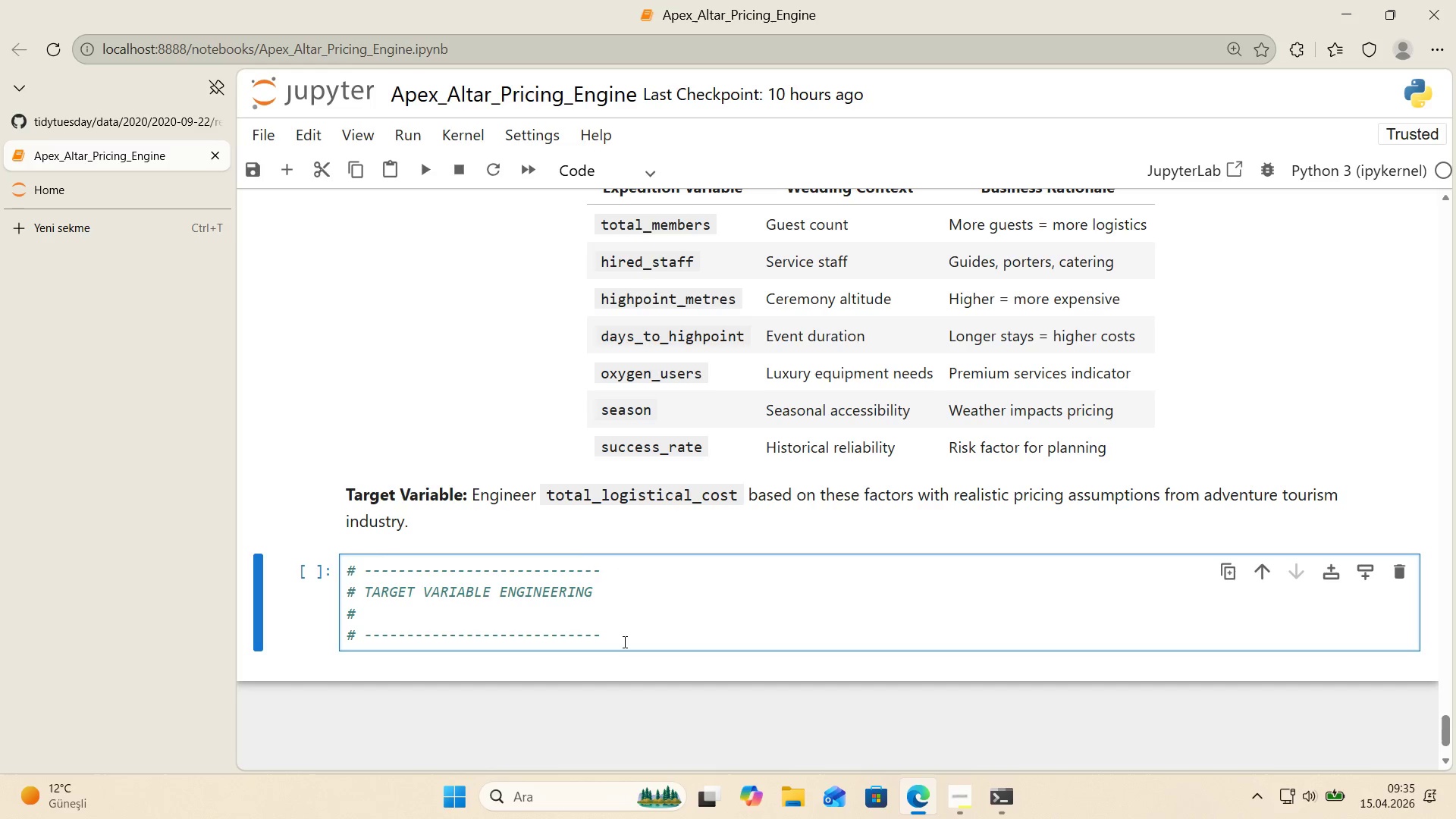 
key(NumpadSubtract)
 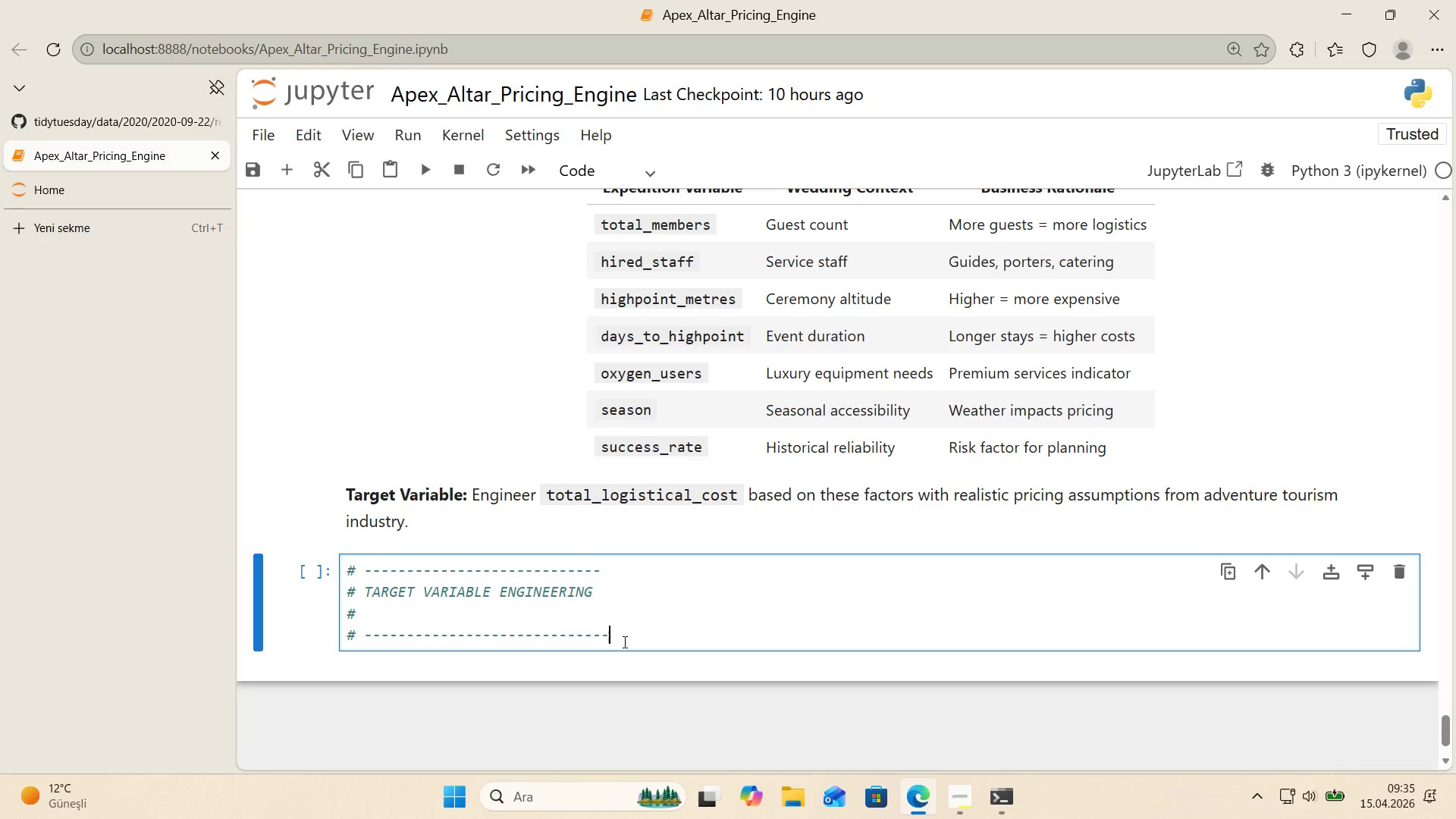 
key(ArrowUp)
 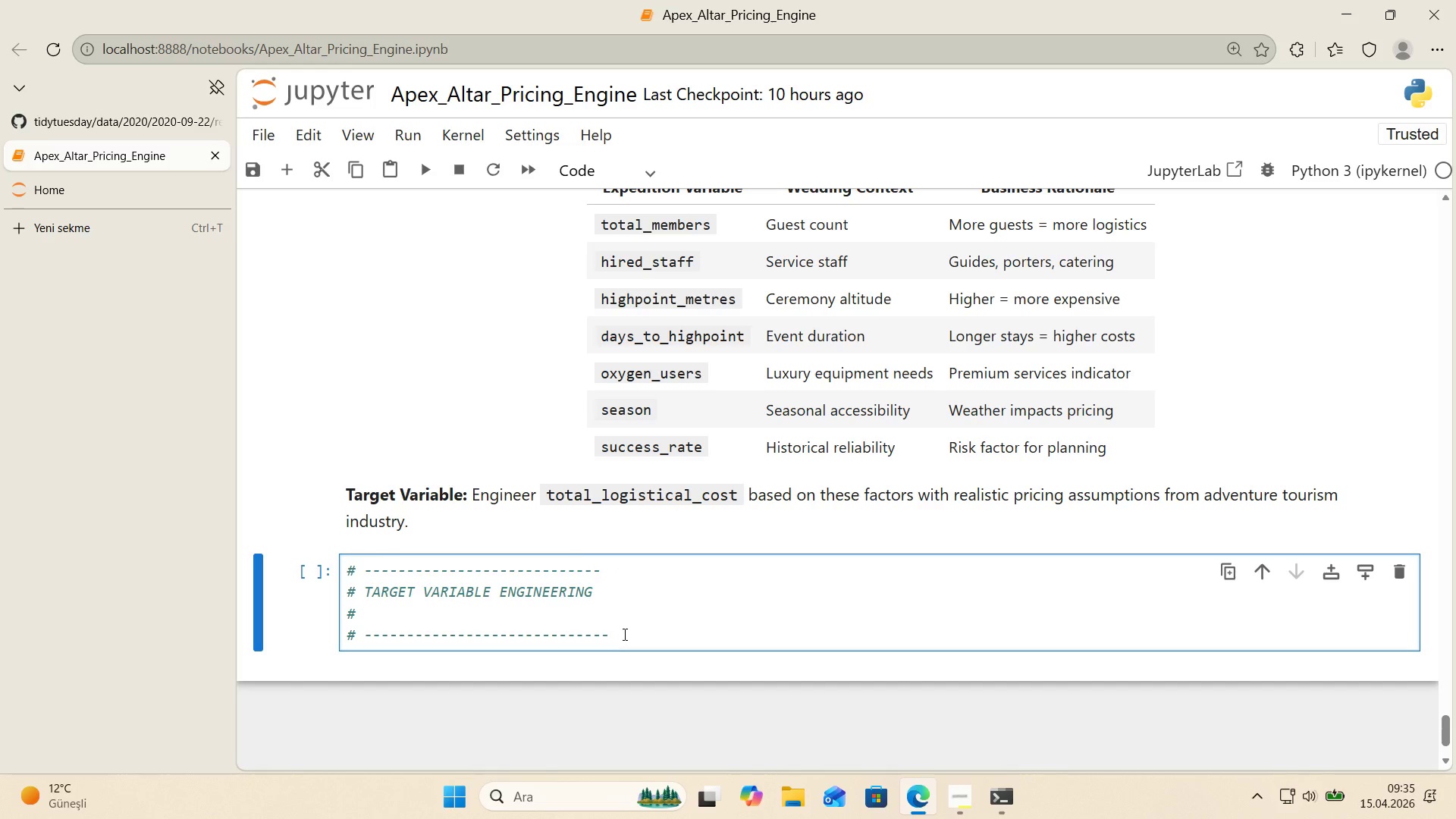 
left_click([620, 580])
 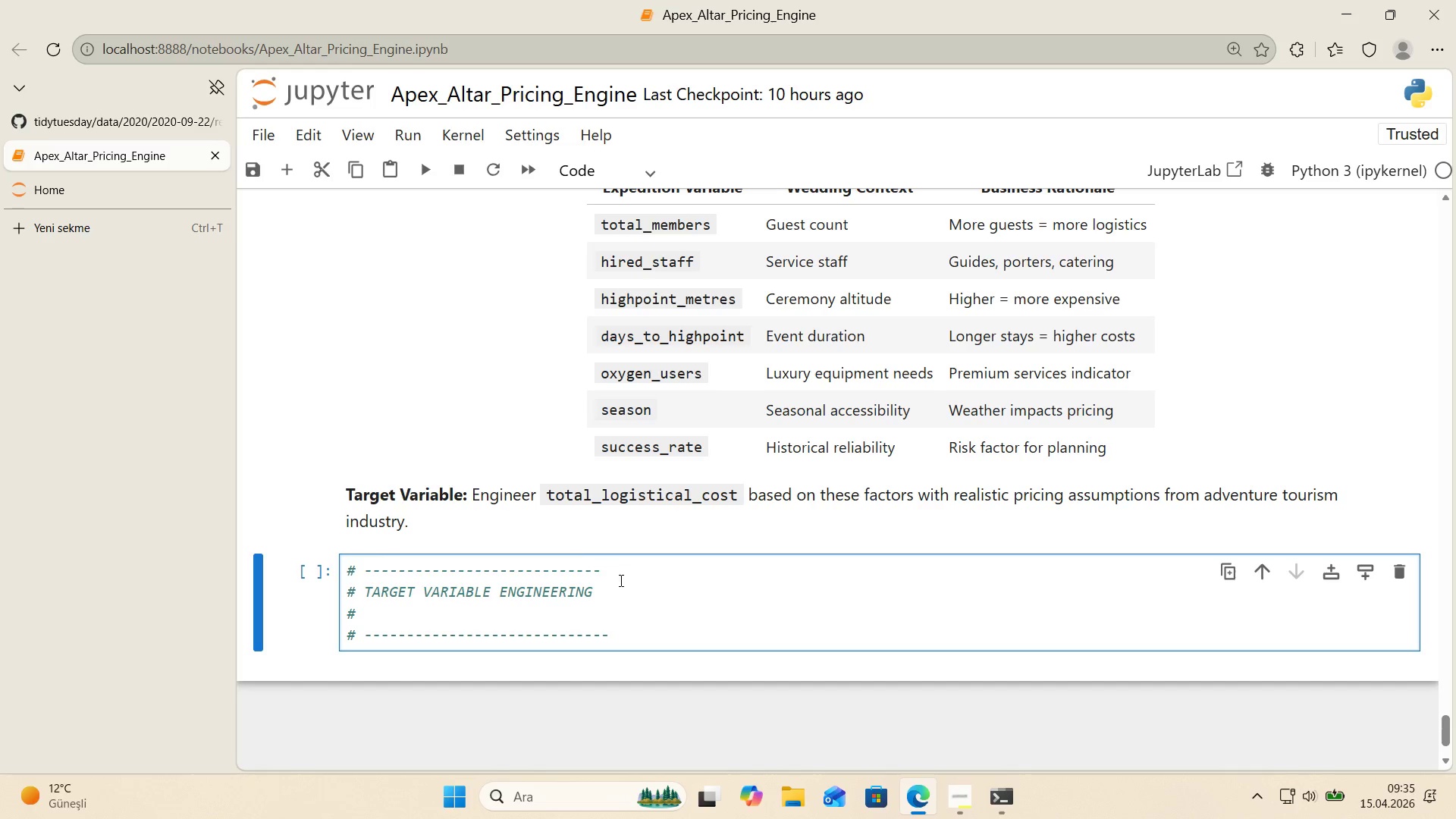 
key(NumpadSubtract)
 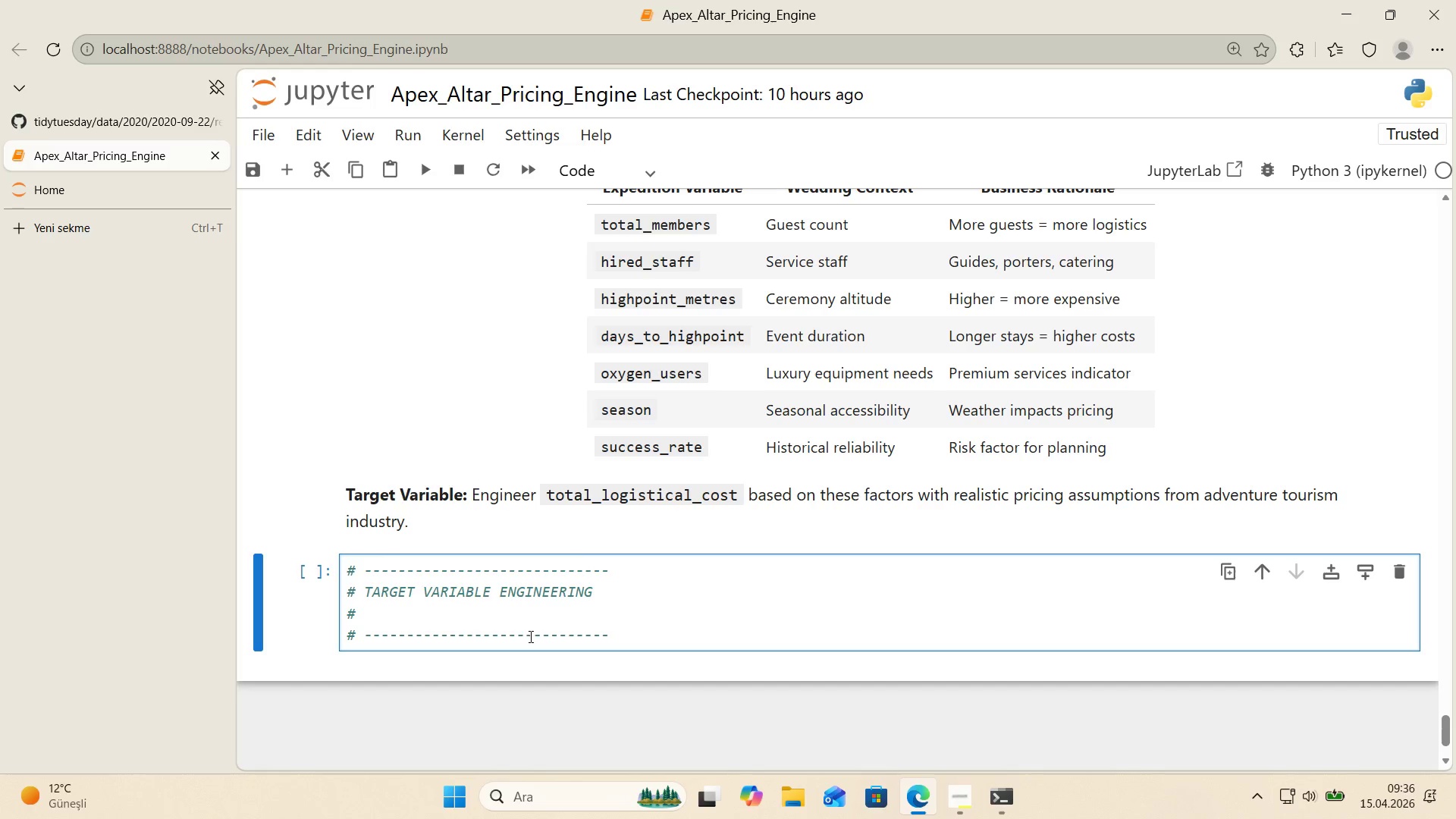 
left_click([517, 624])
 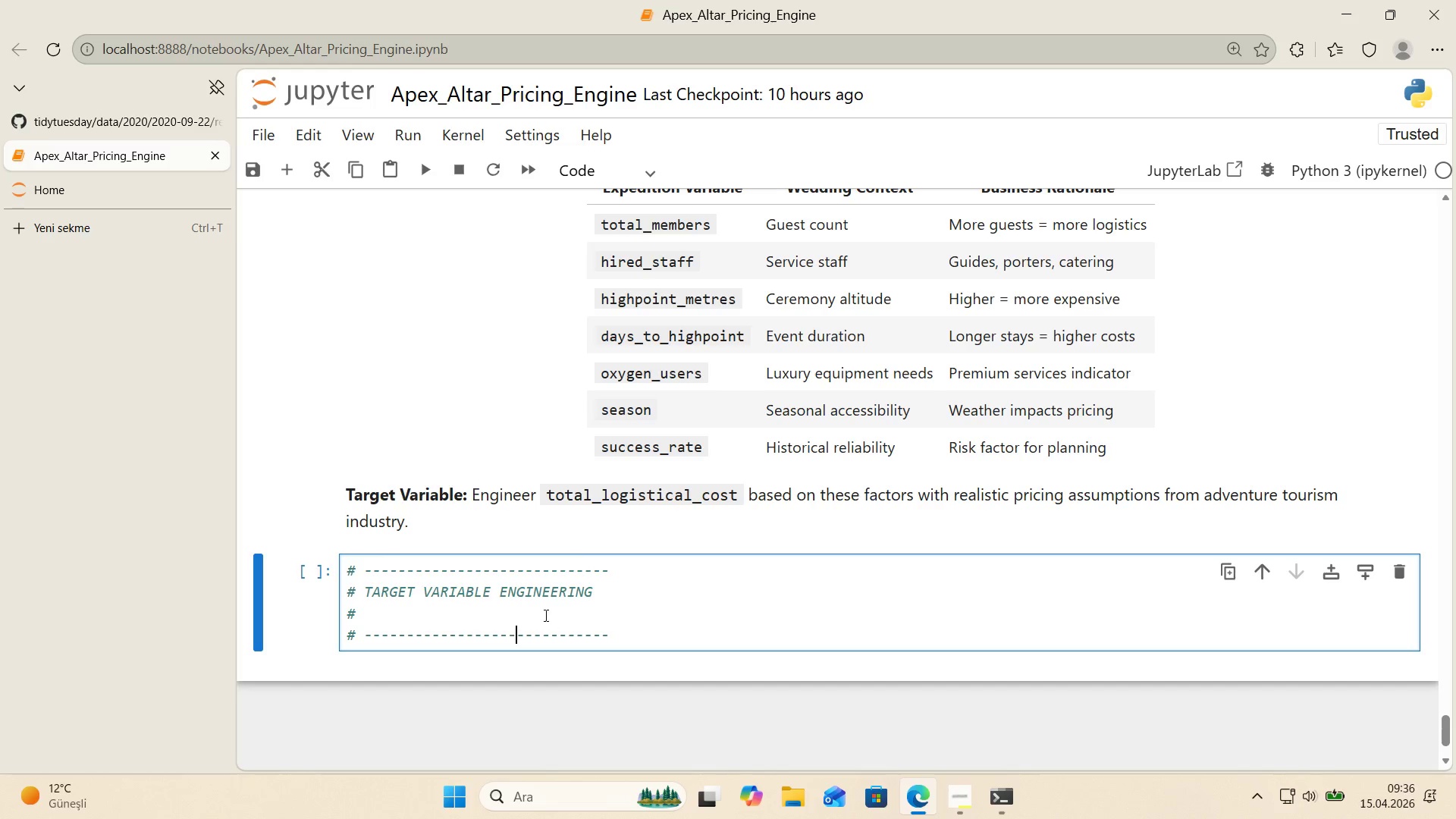 
left_click([489, 619])
 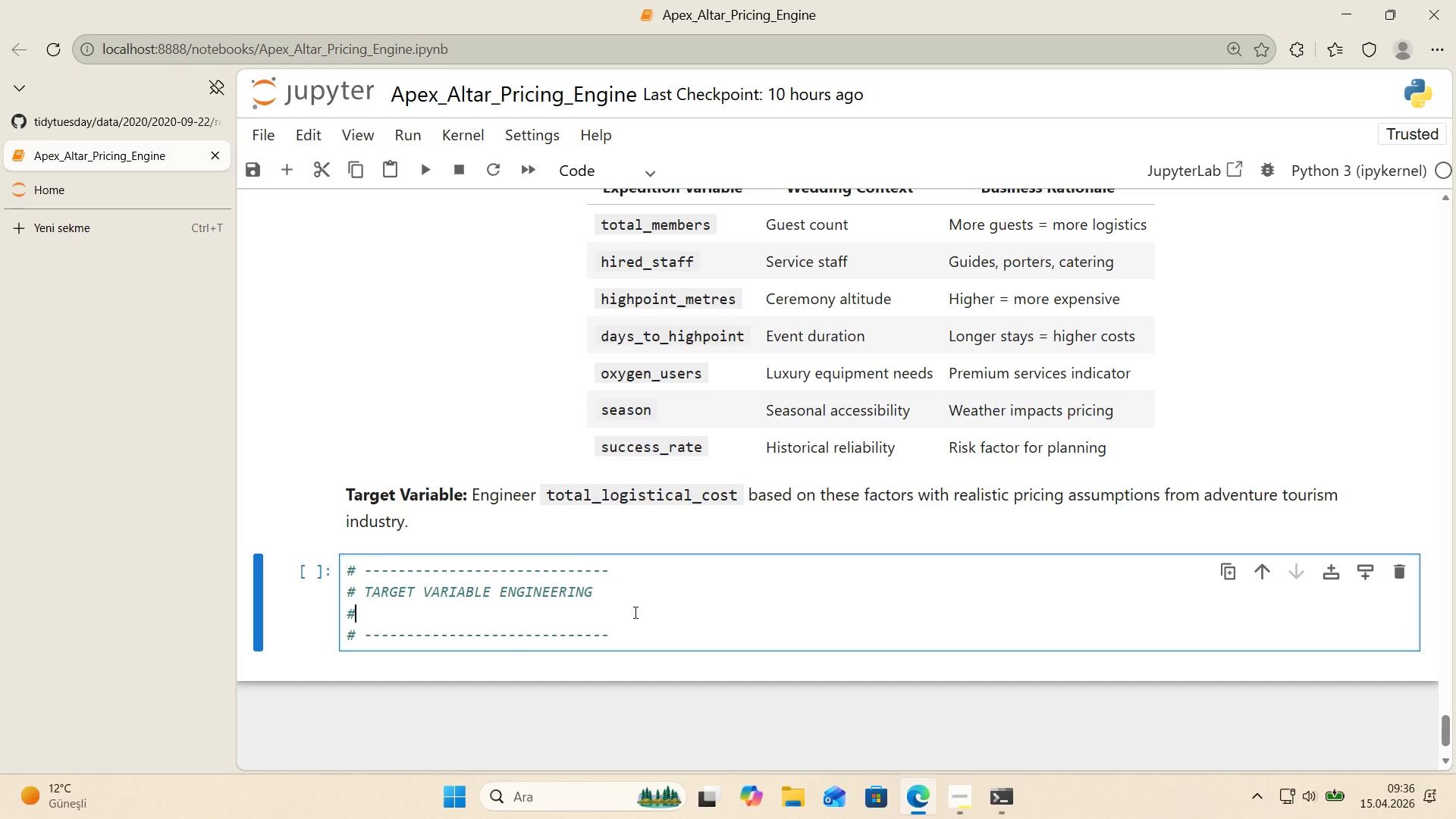 
type( tOT)
key(Backspace)
key(Backspace)
key(Backspace)
type(Total Los)
key(Backspace)
type(g'sr)
key(Backspace)
type(t'cal Cost for Adventure WWe)
key(Backspace)
key(Backspace)
type(edd'ng)
 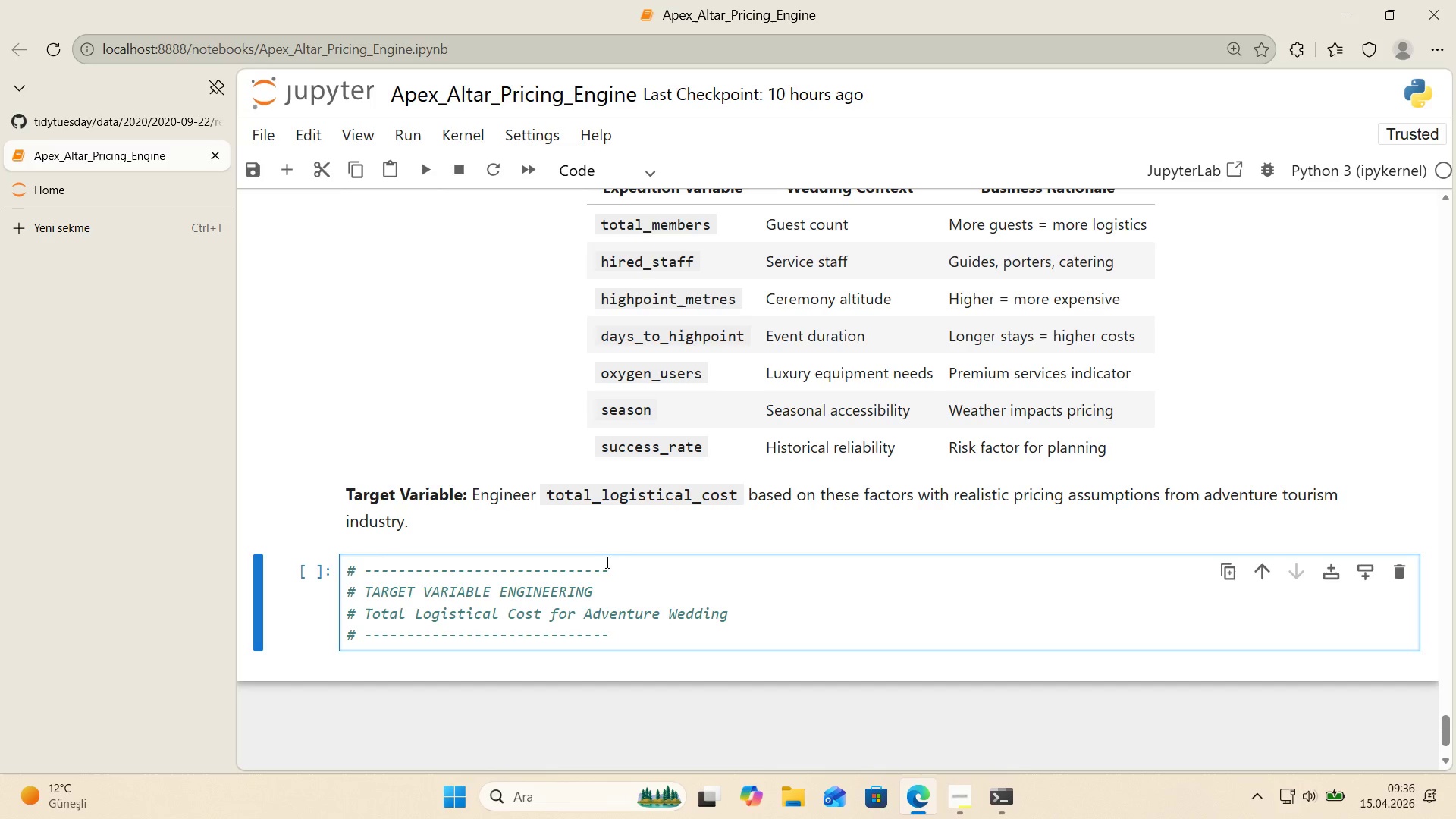 
left_click_drag(start_coordinate=[607, 570], to_coordinate=[500, 570])
 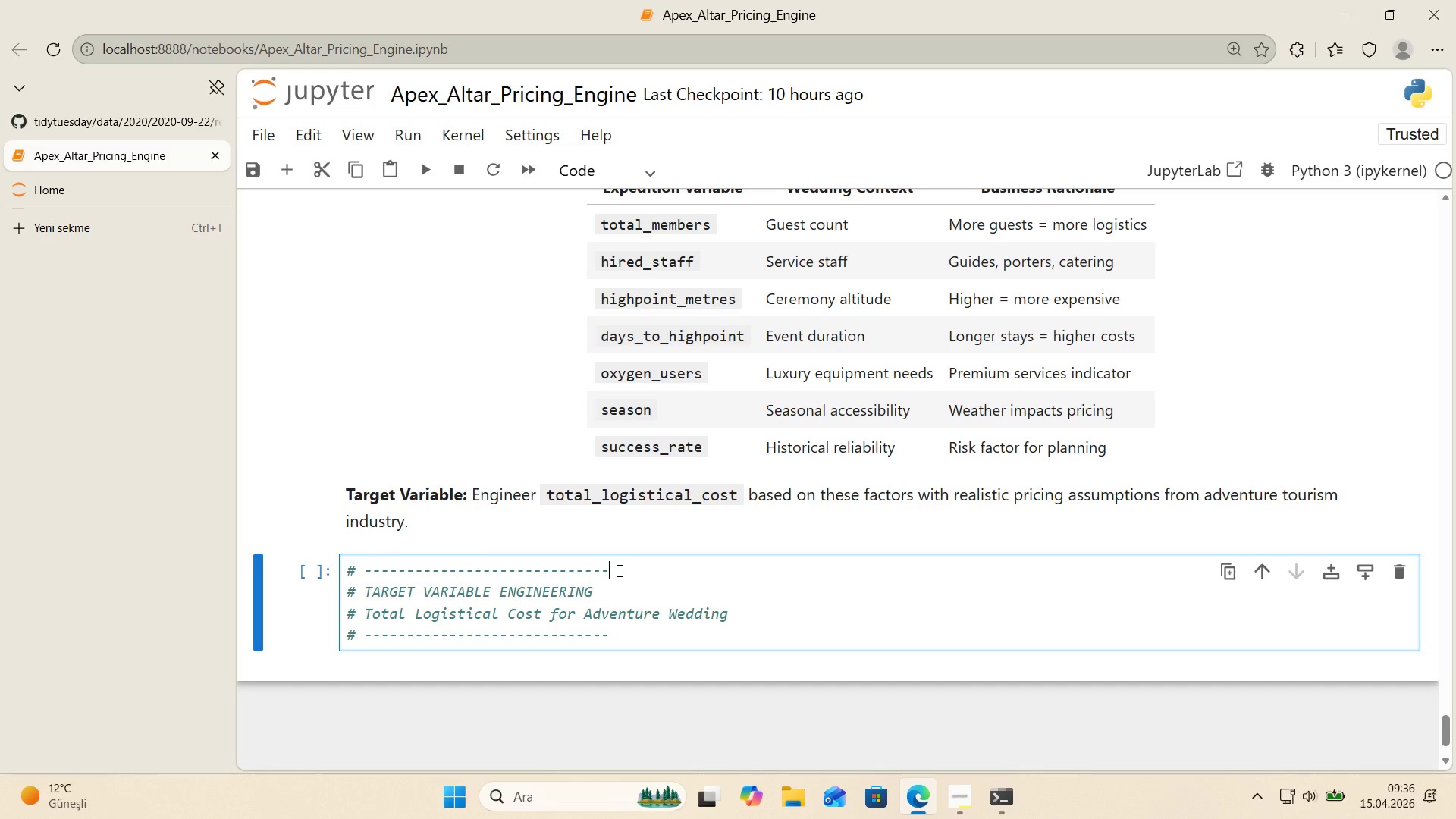 
key(Control+ControlLeft)
 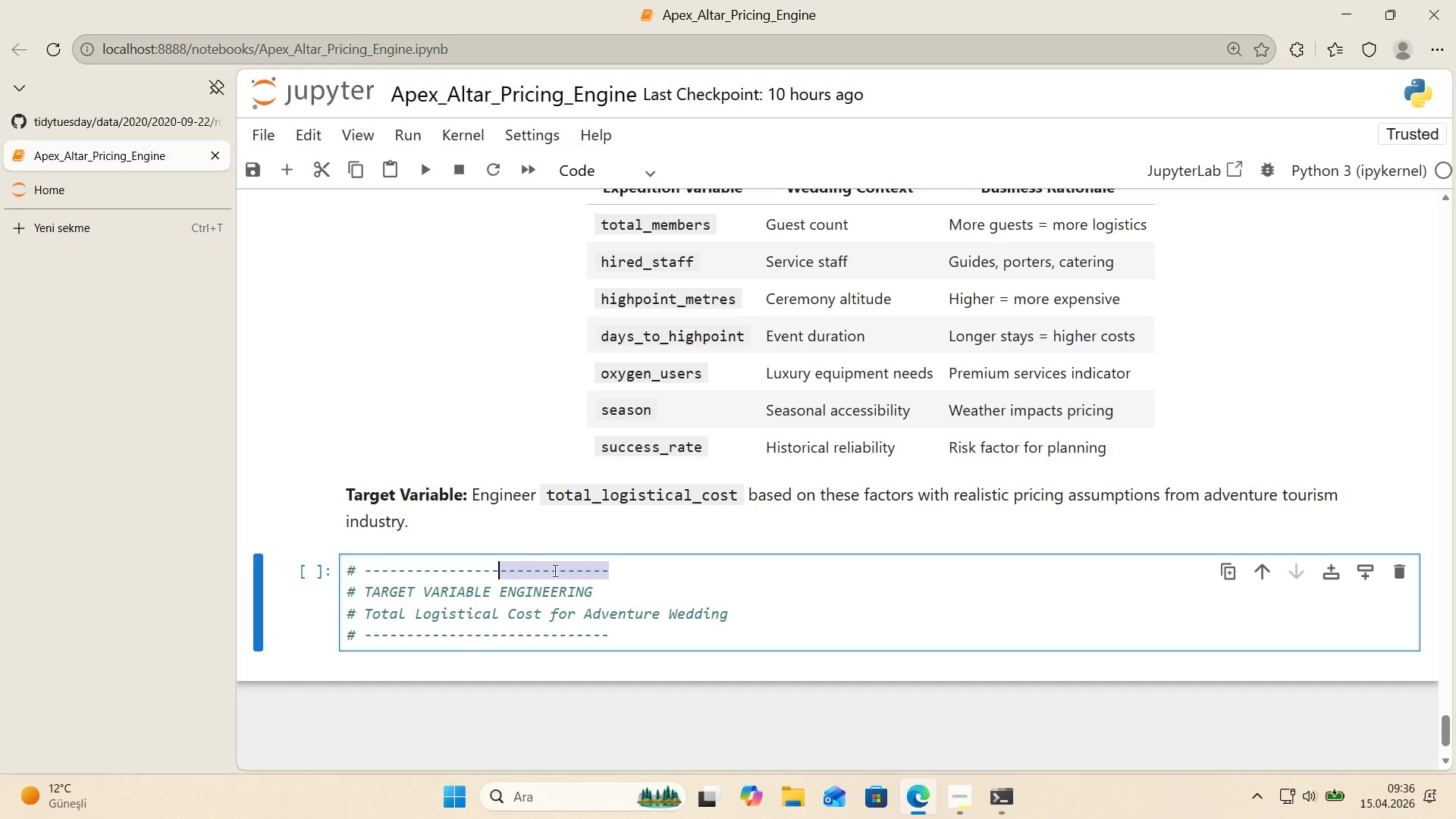 
key(Control+C)
 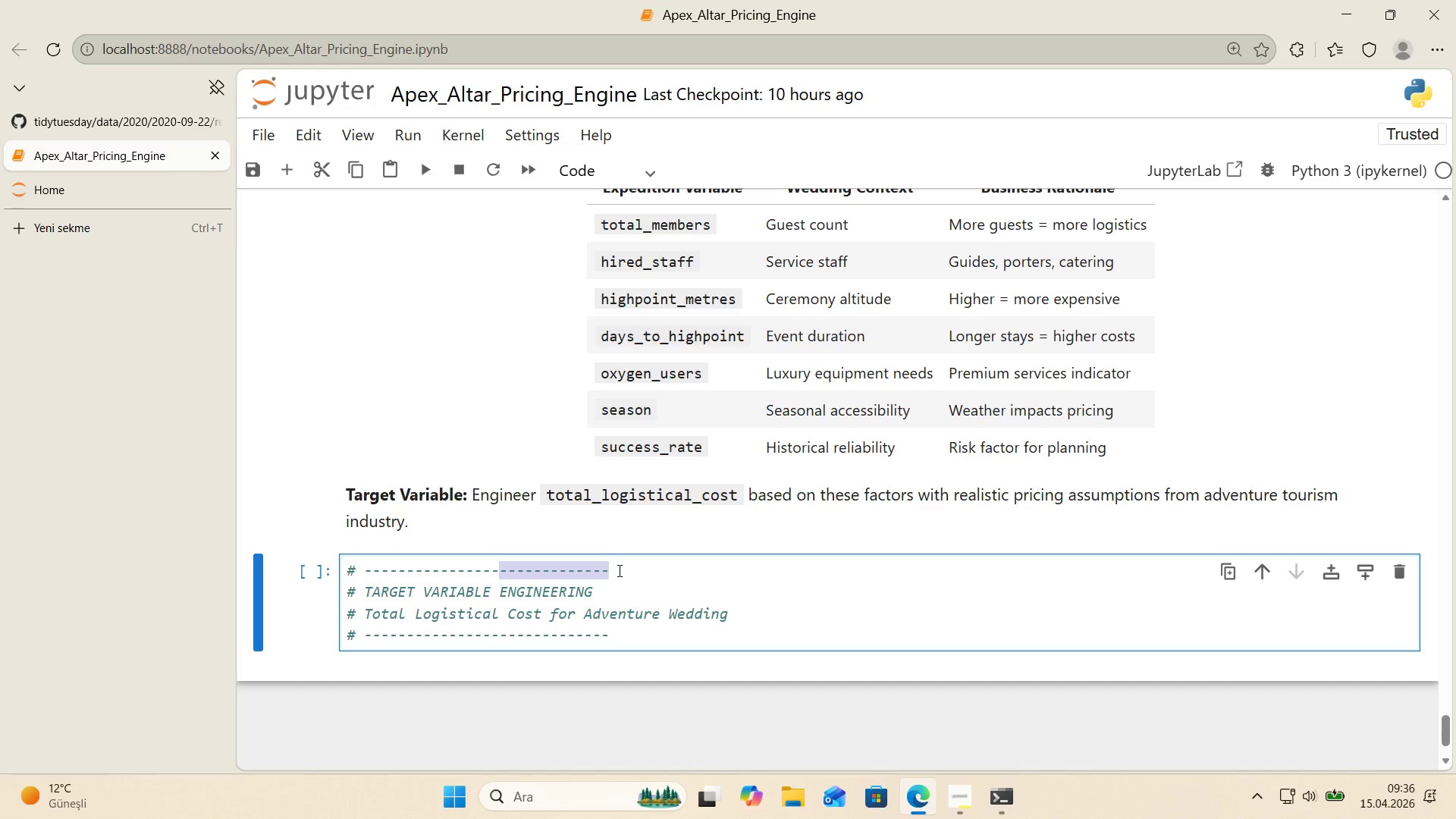 
left_click([618, 570])
 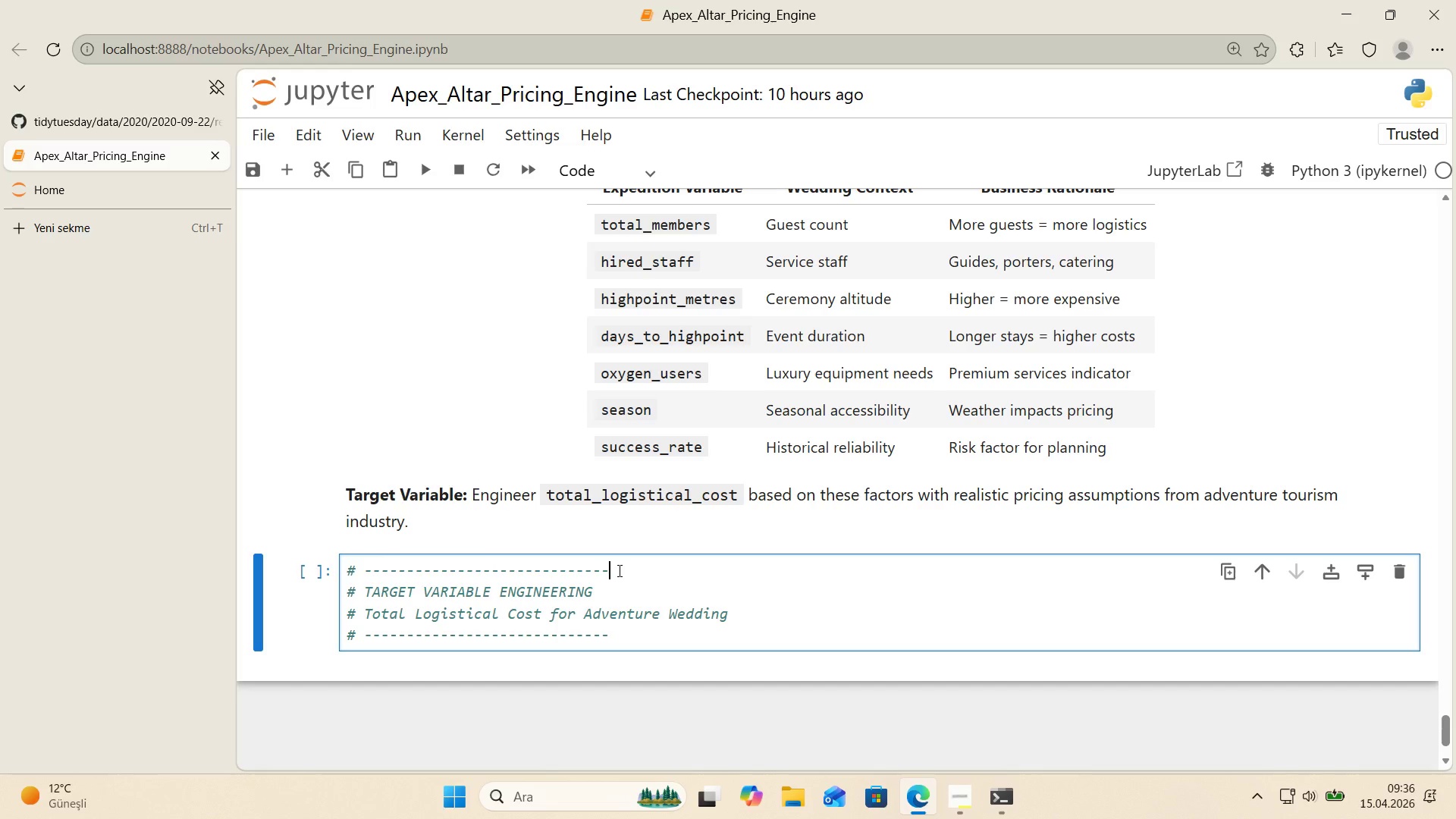 
key(Control+ControlLeft)
 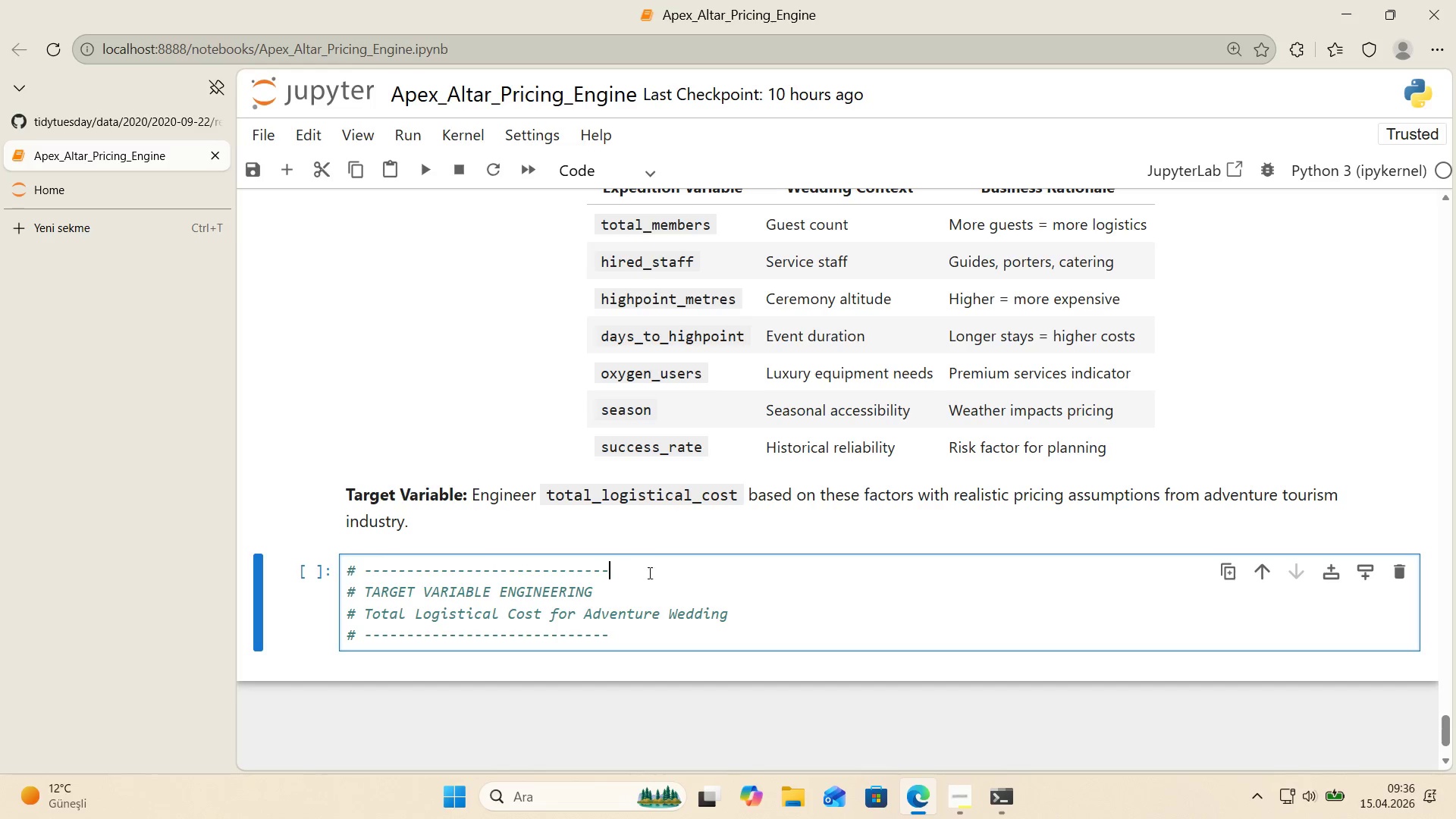 
key(Control+V)
 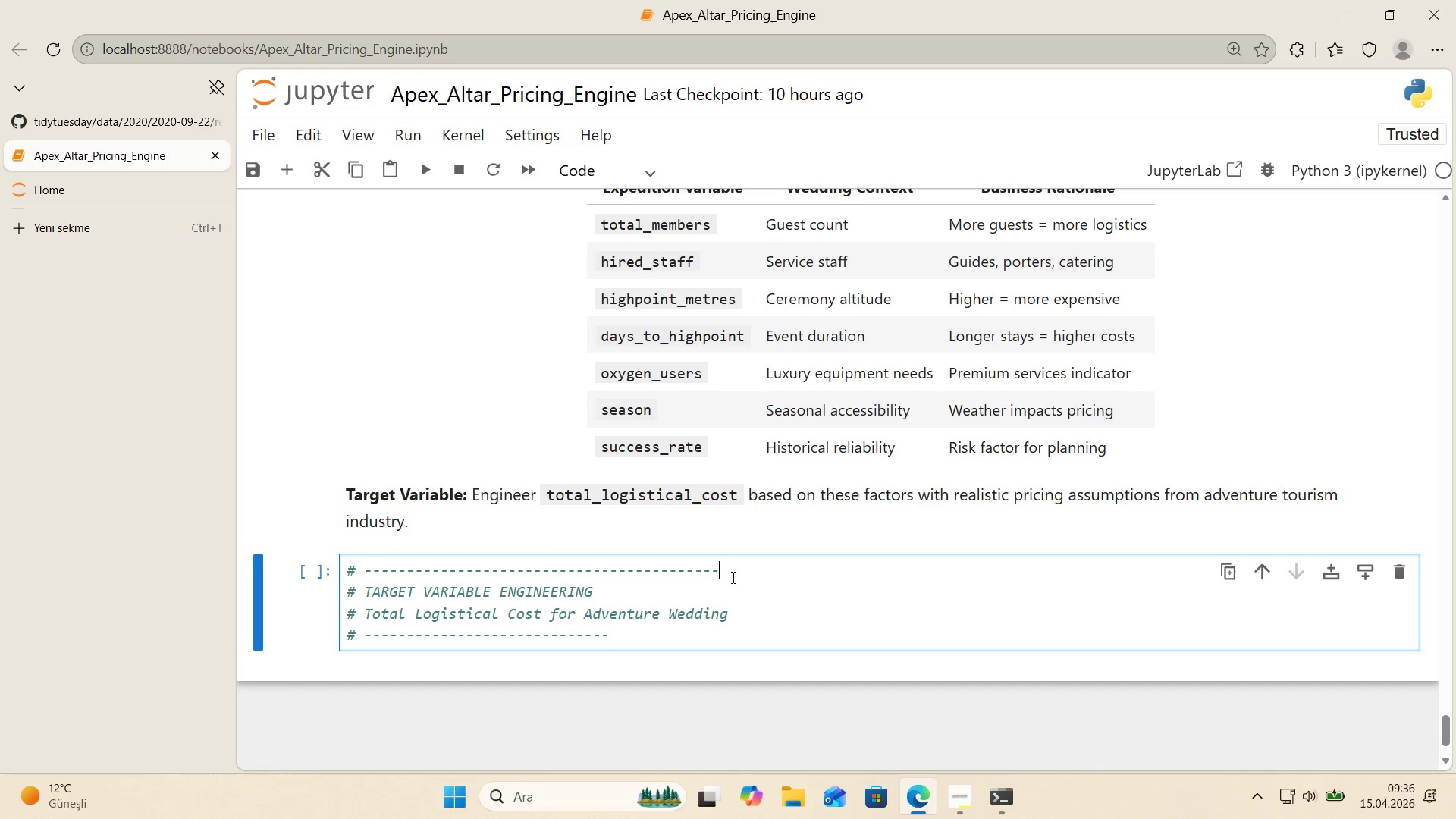 
left_click_drag(start_coordinate=[726, 575], to_coordinate=[313, 576])
 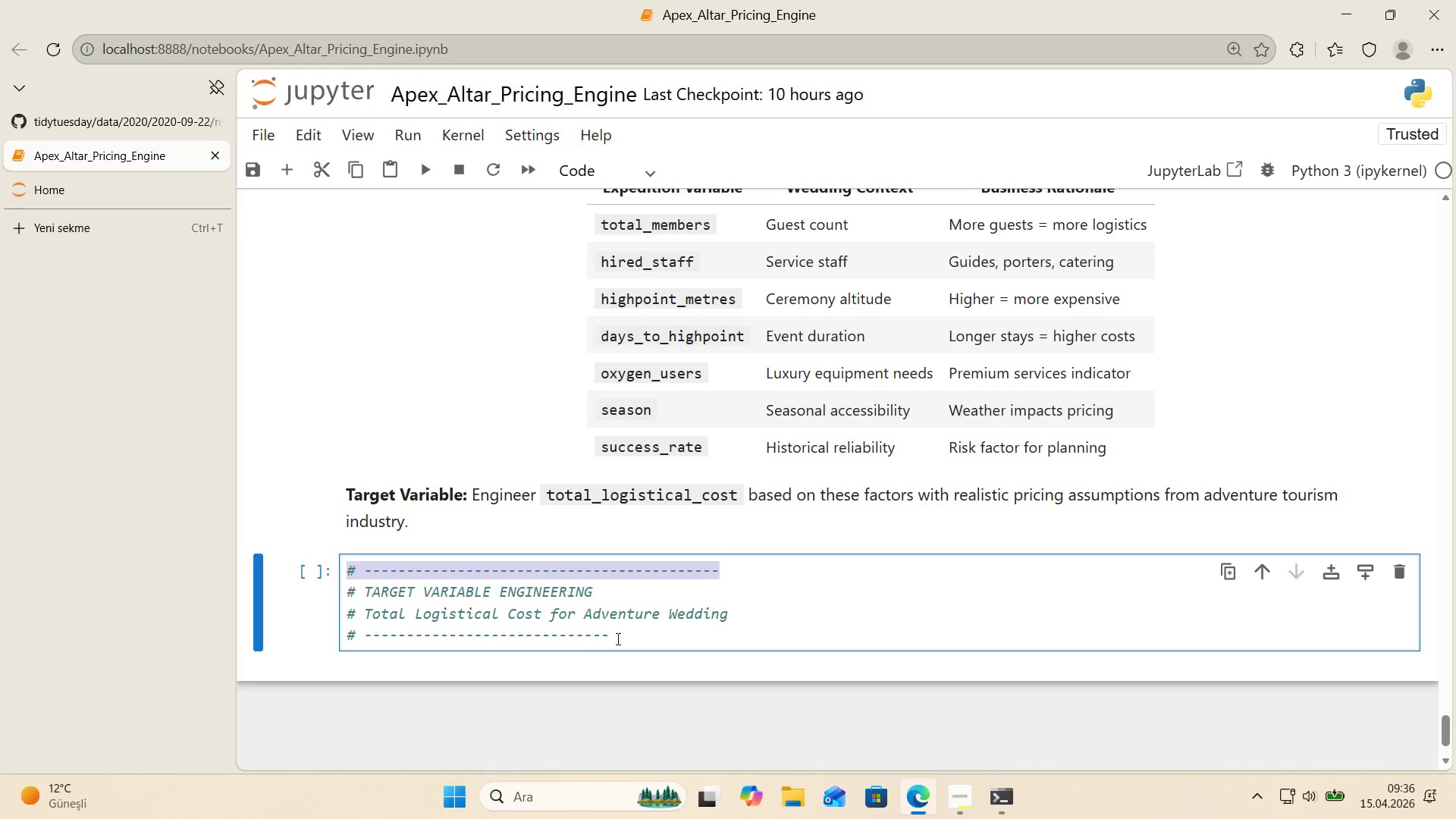 
key(Control+ControlLeft)
 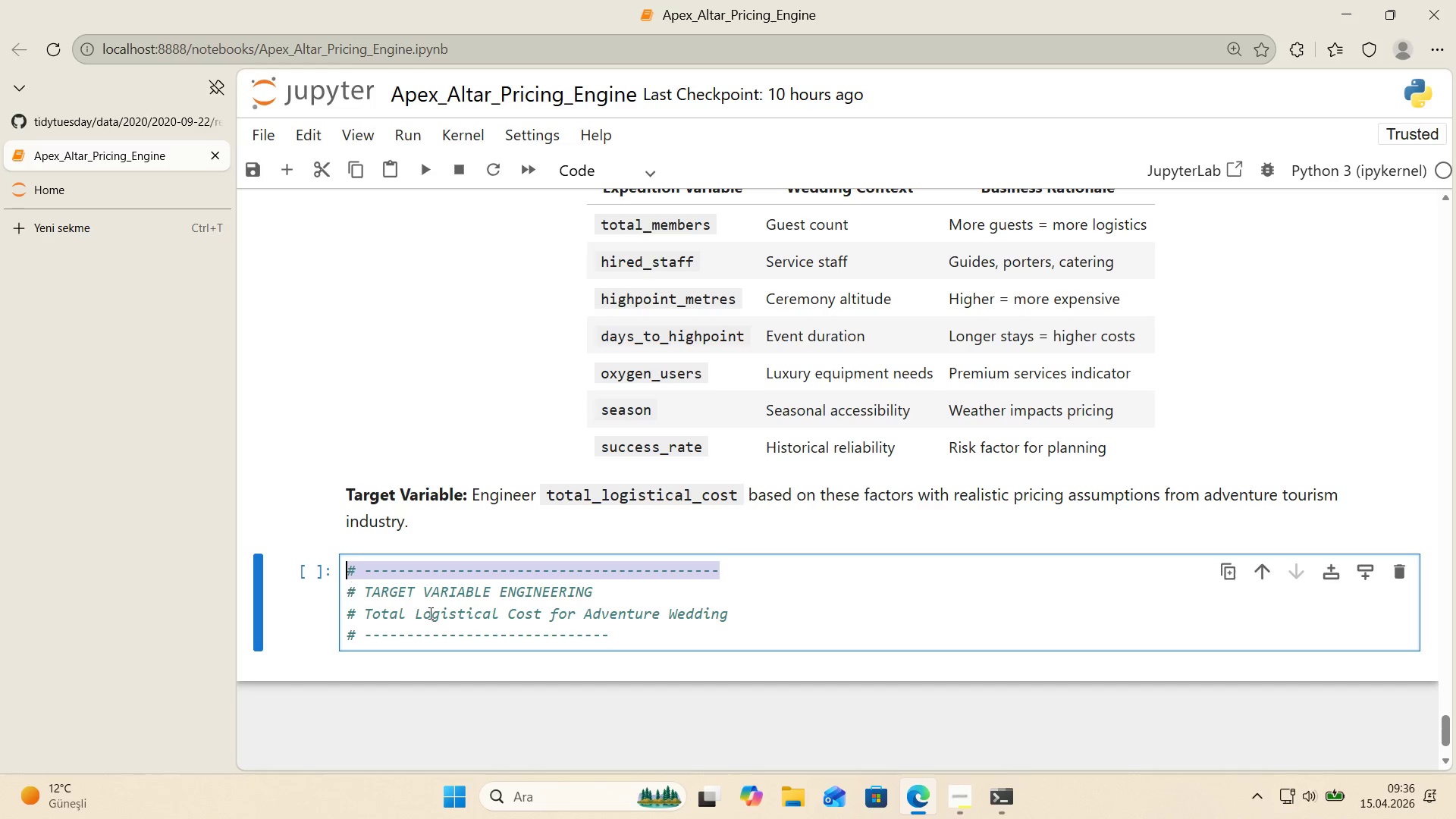 
key(Control+C)
 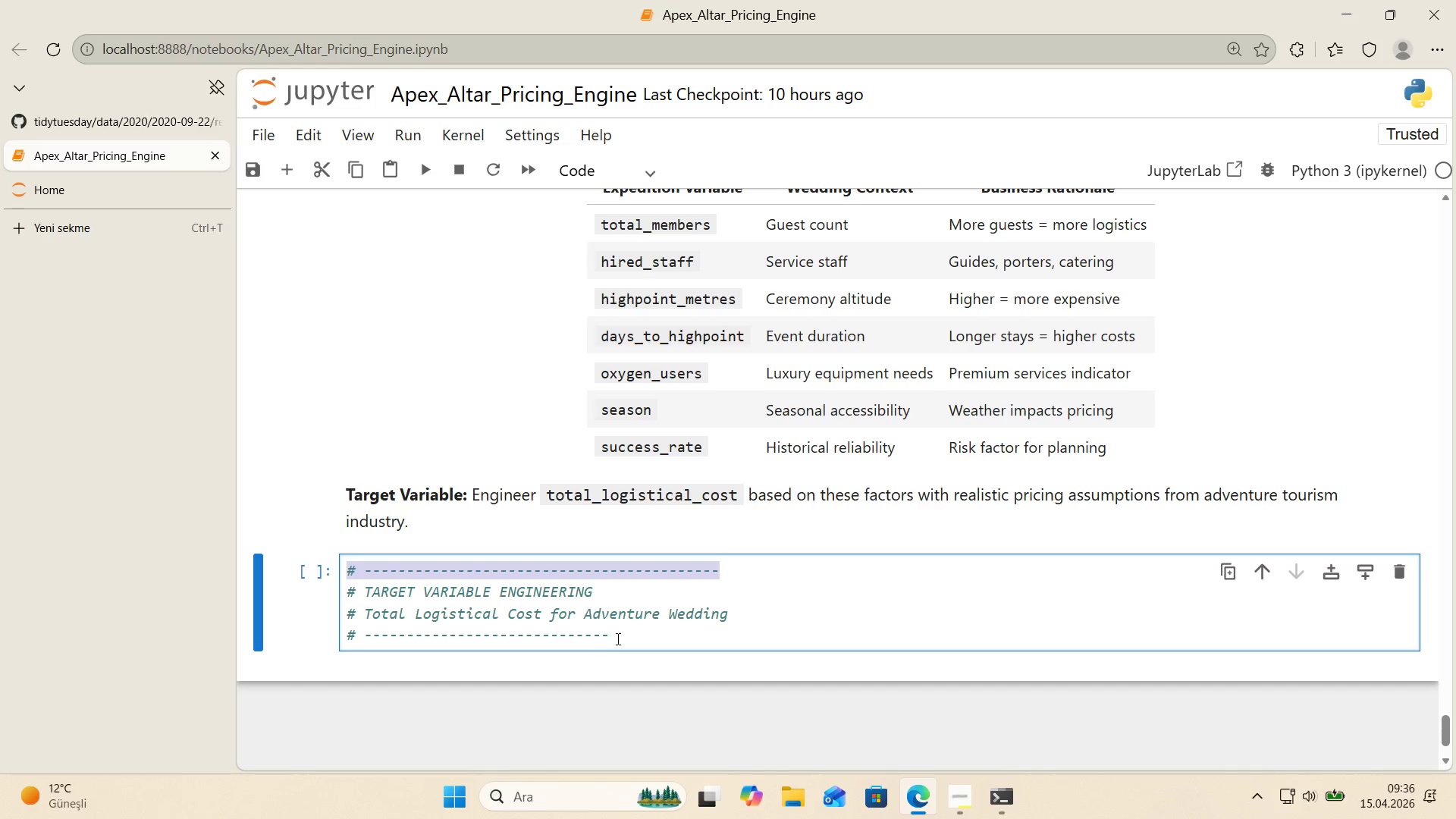 
left_click_drag(start_coordinate=[617, 639], to_coordinate=[347, 631])
 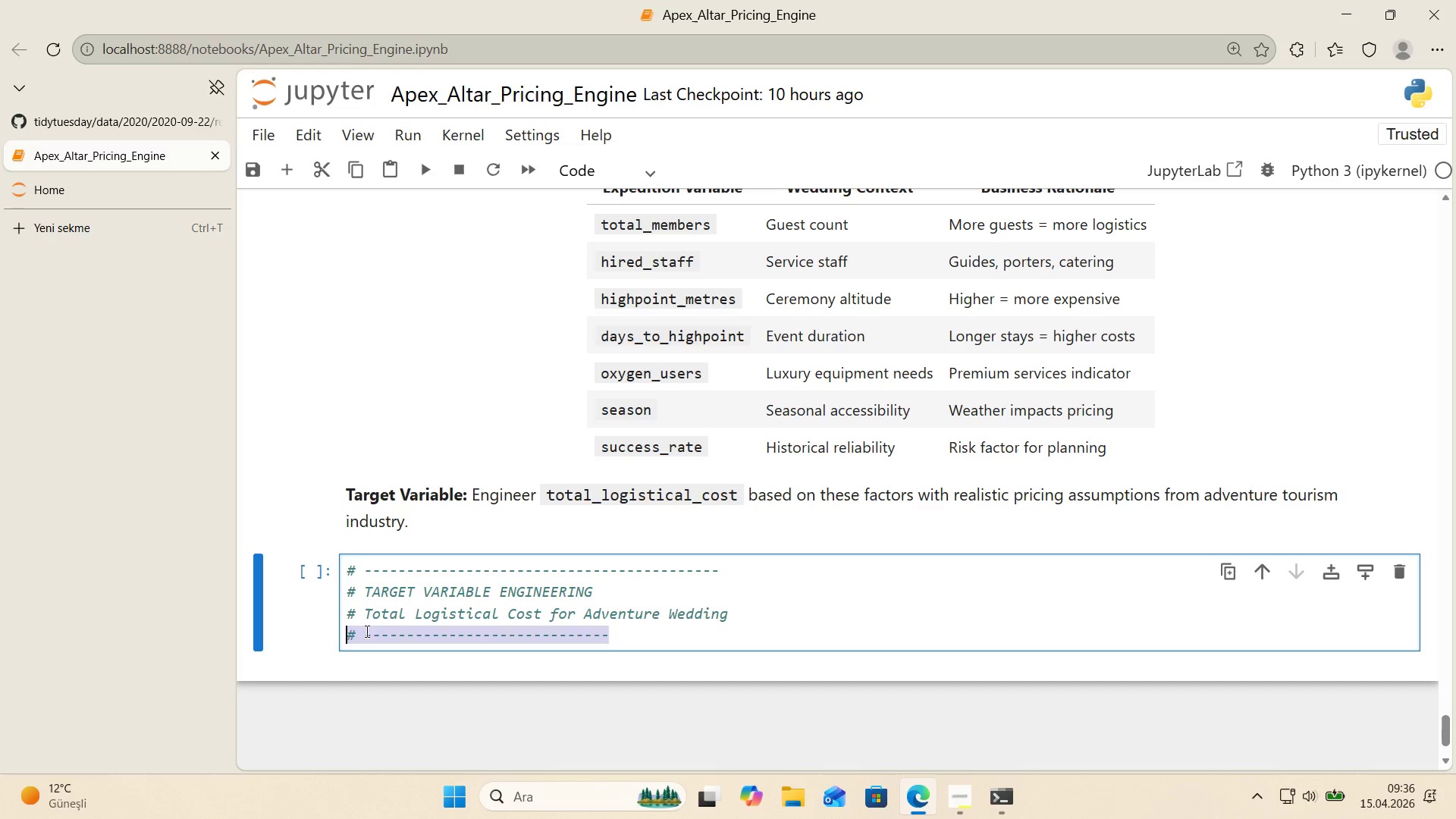 
key(Control+V)
 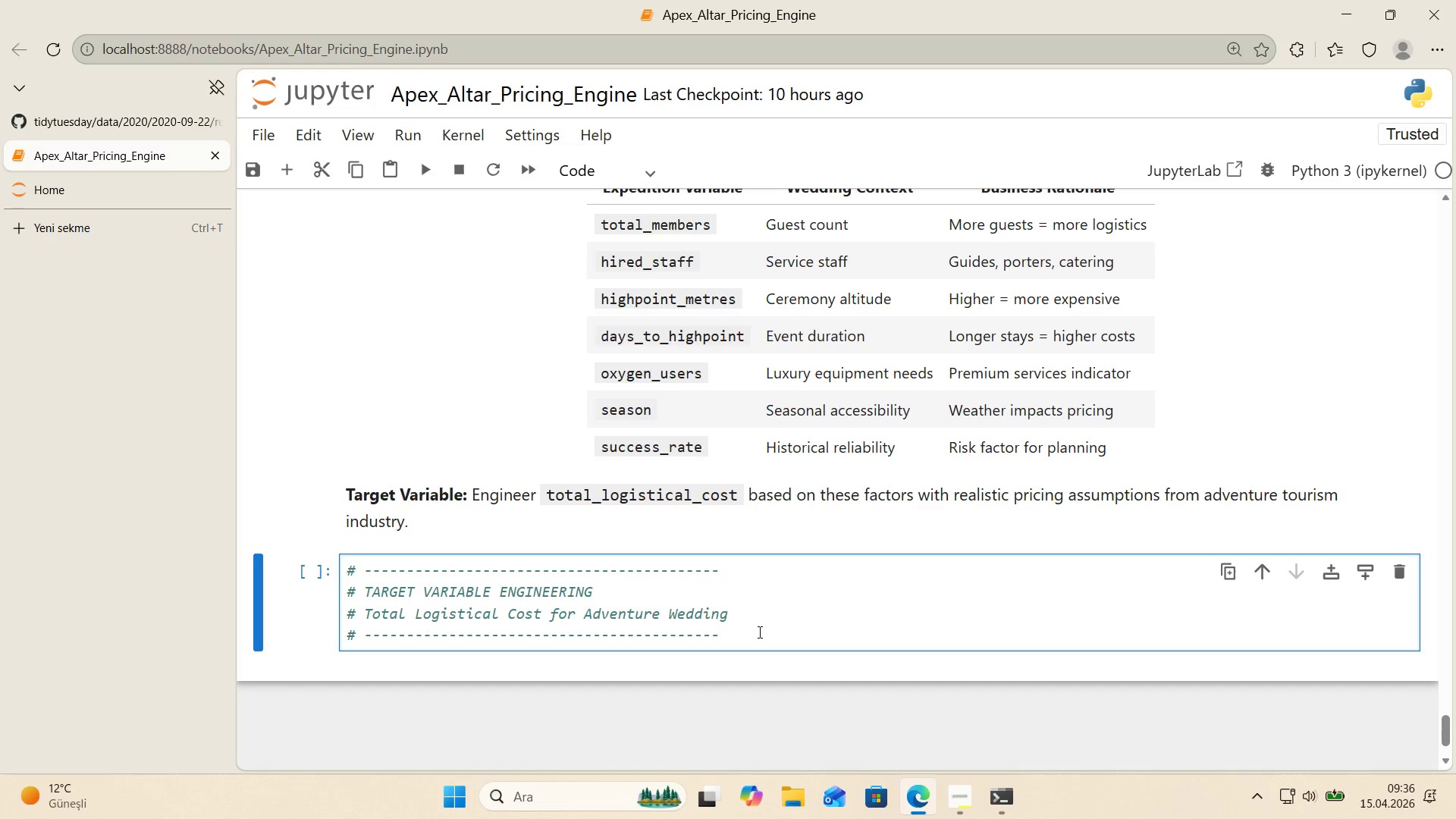 
key(NumpadSubtract)
 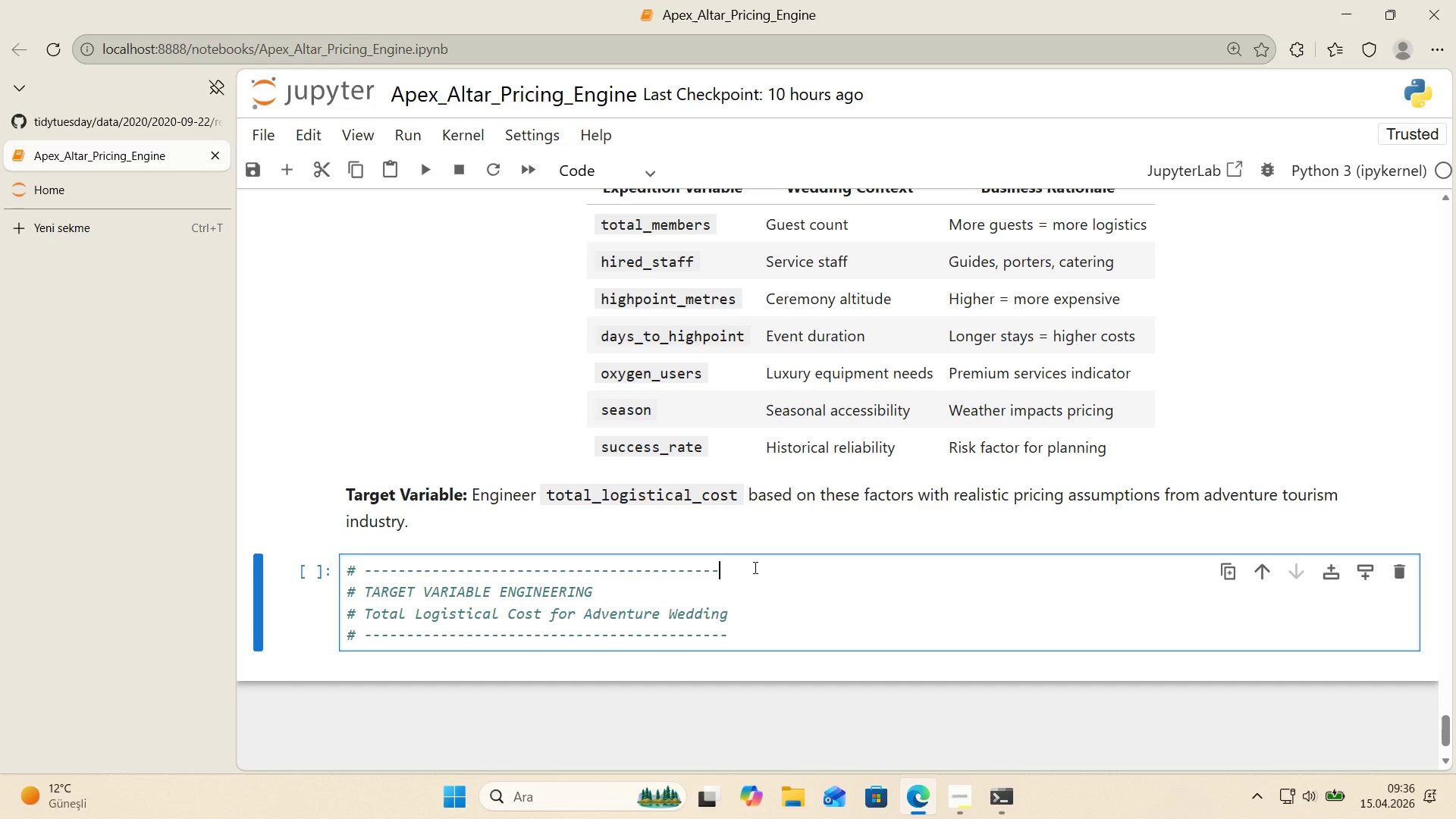 
key(NumpadSubtract)
 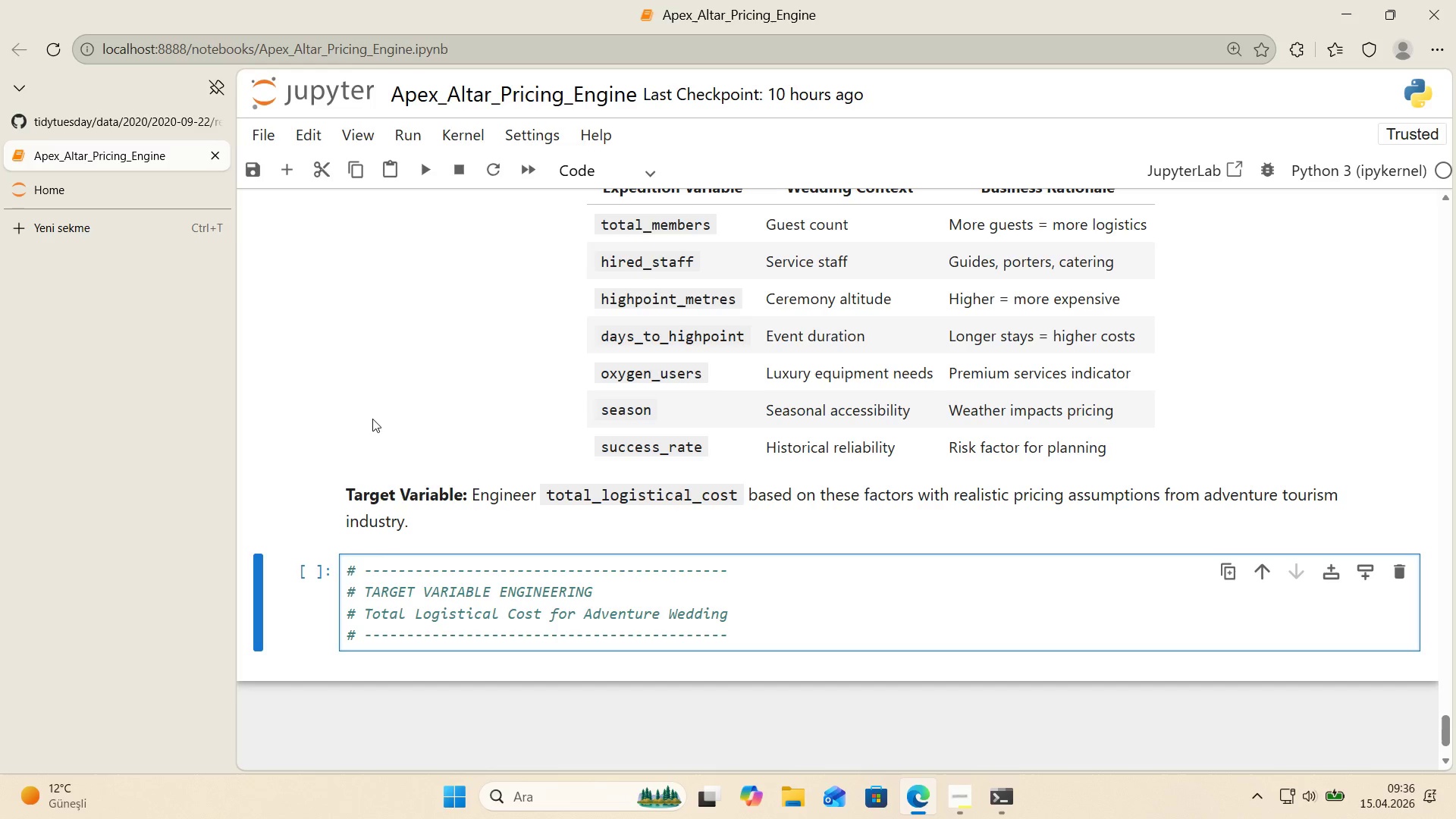 
left_click([112, 230])
 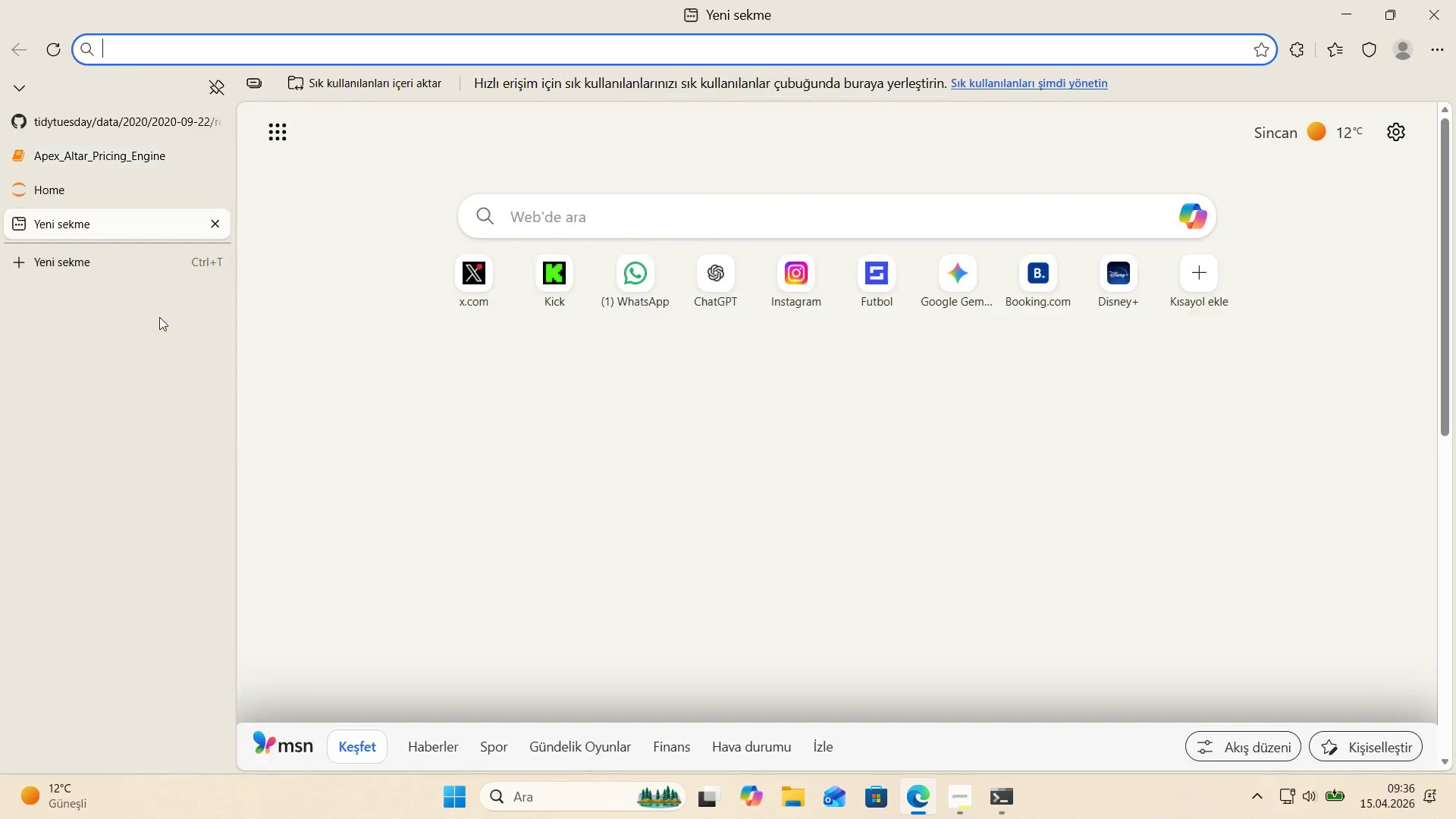 
type(feature eng'n)
 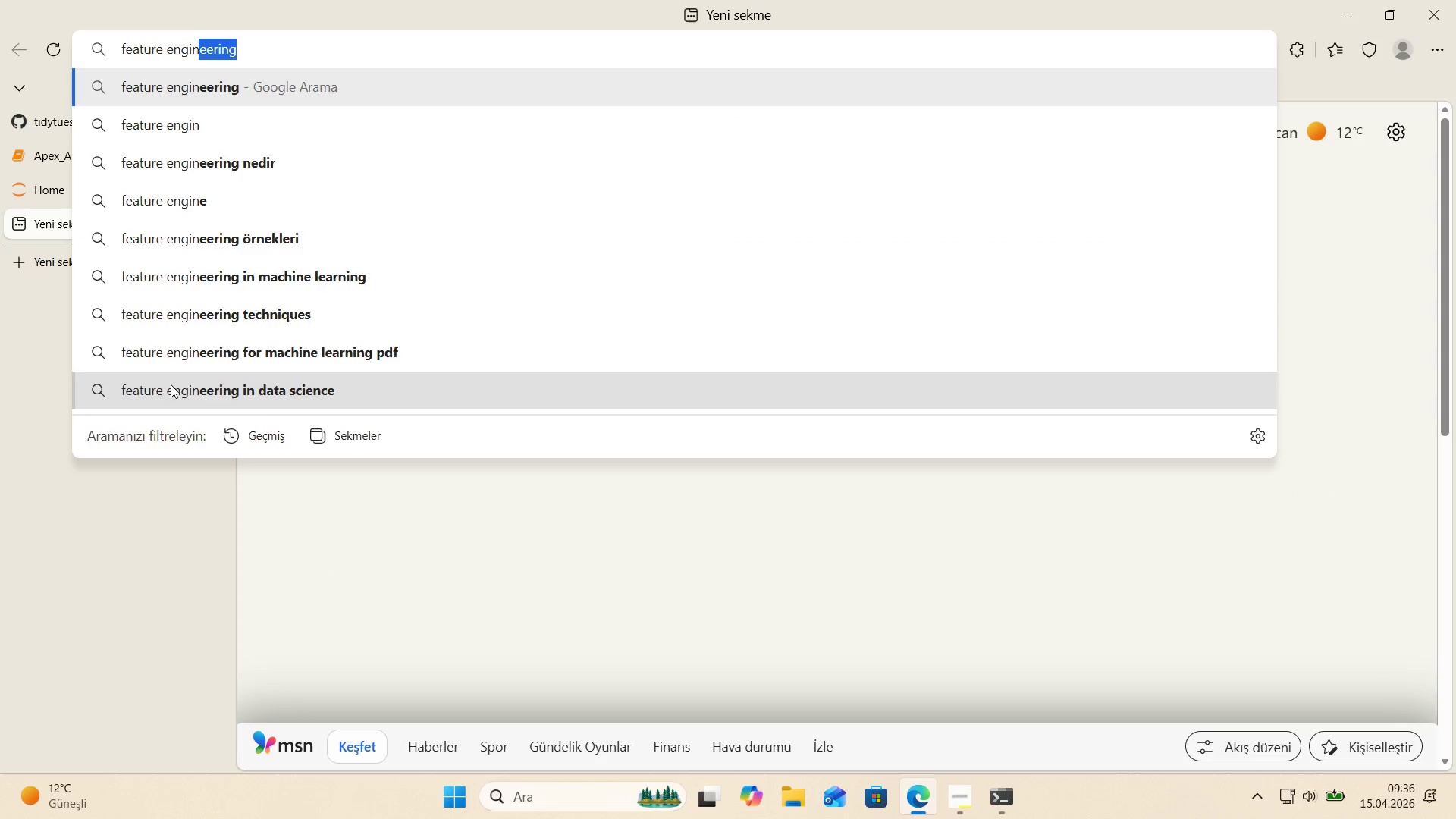 
key(ArrowRight)
 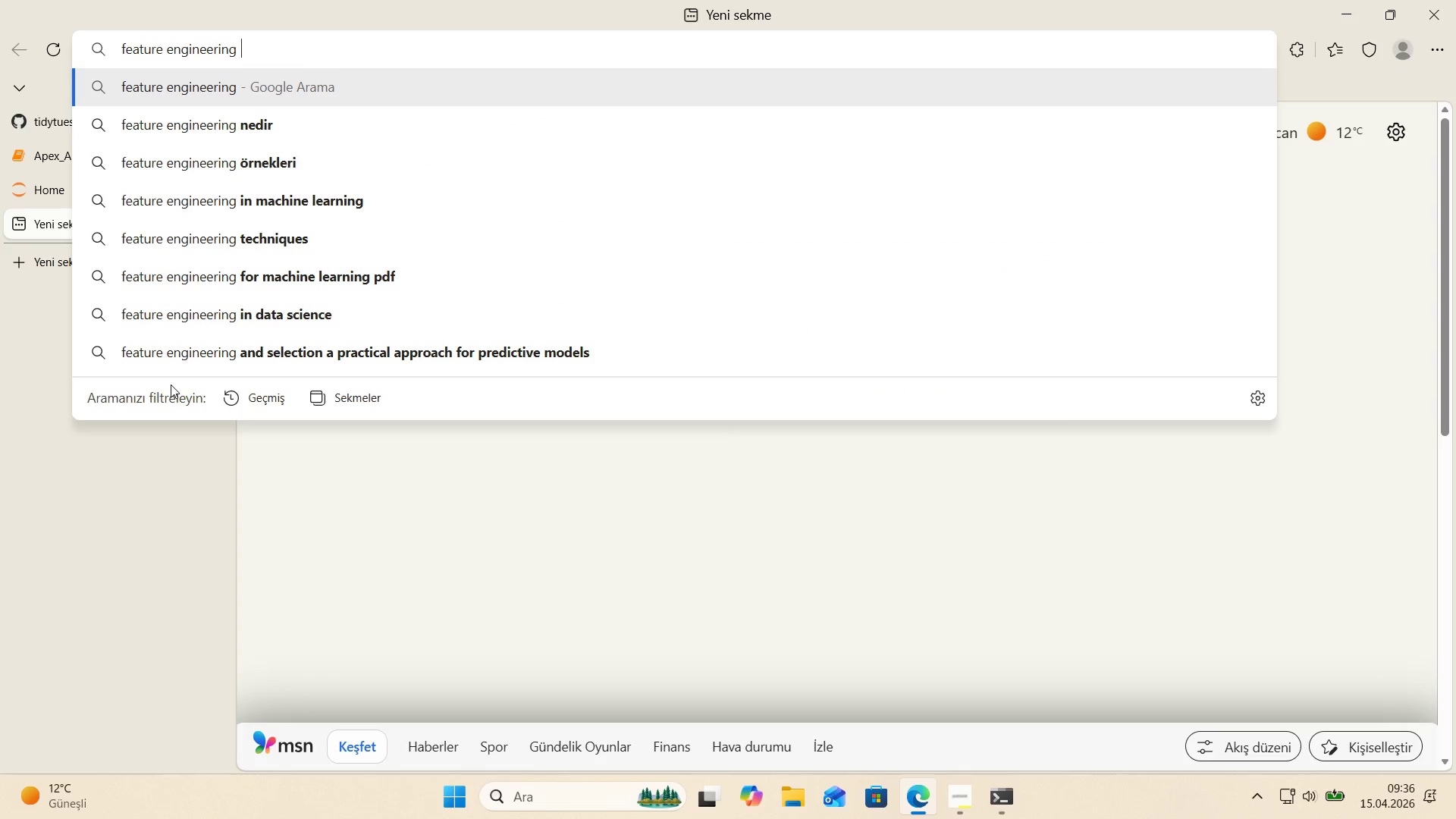 
type( e)
key(Backspace)
type(best pr)
 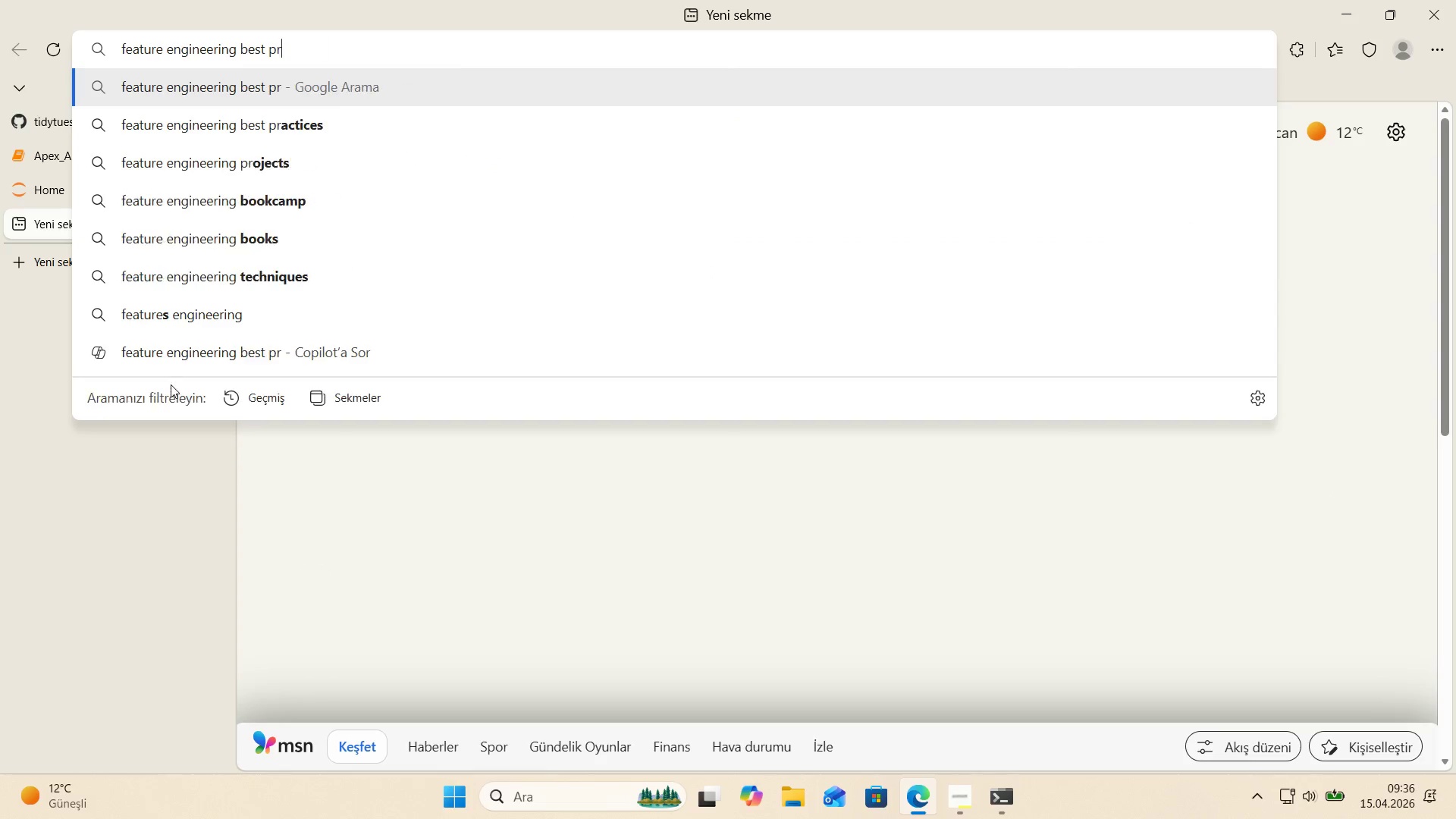 
key(Enter)
 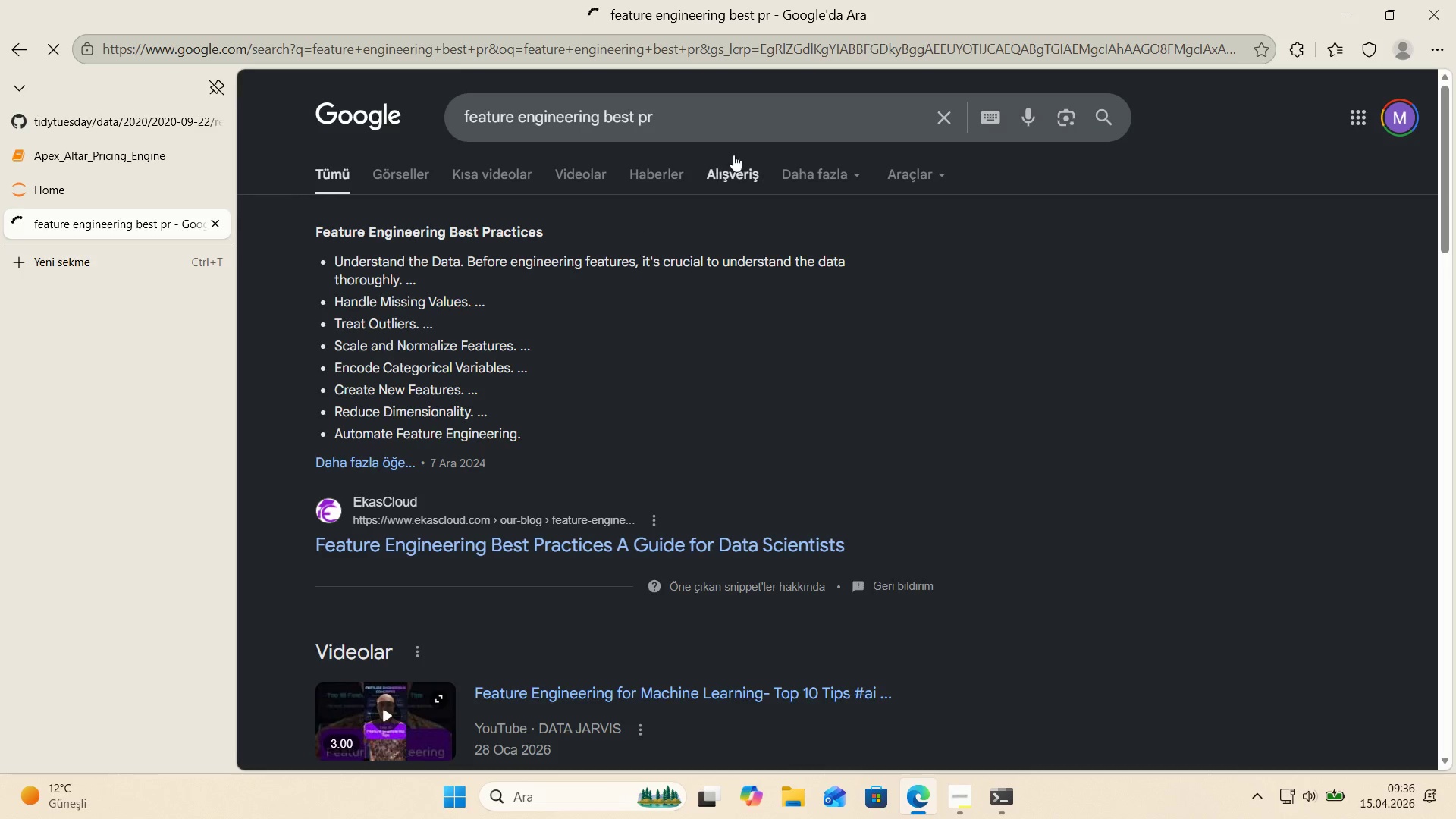 
left_click([677, 119])
 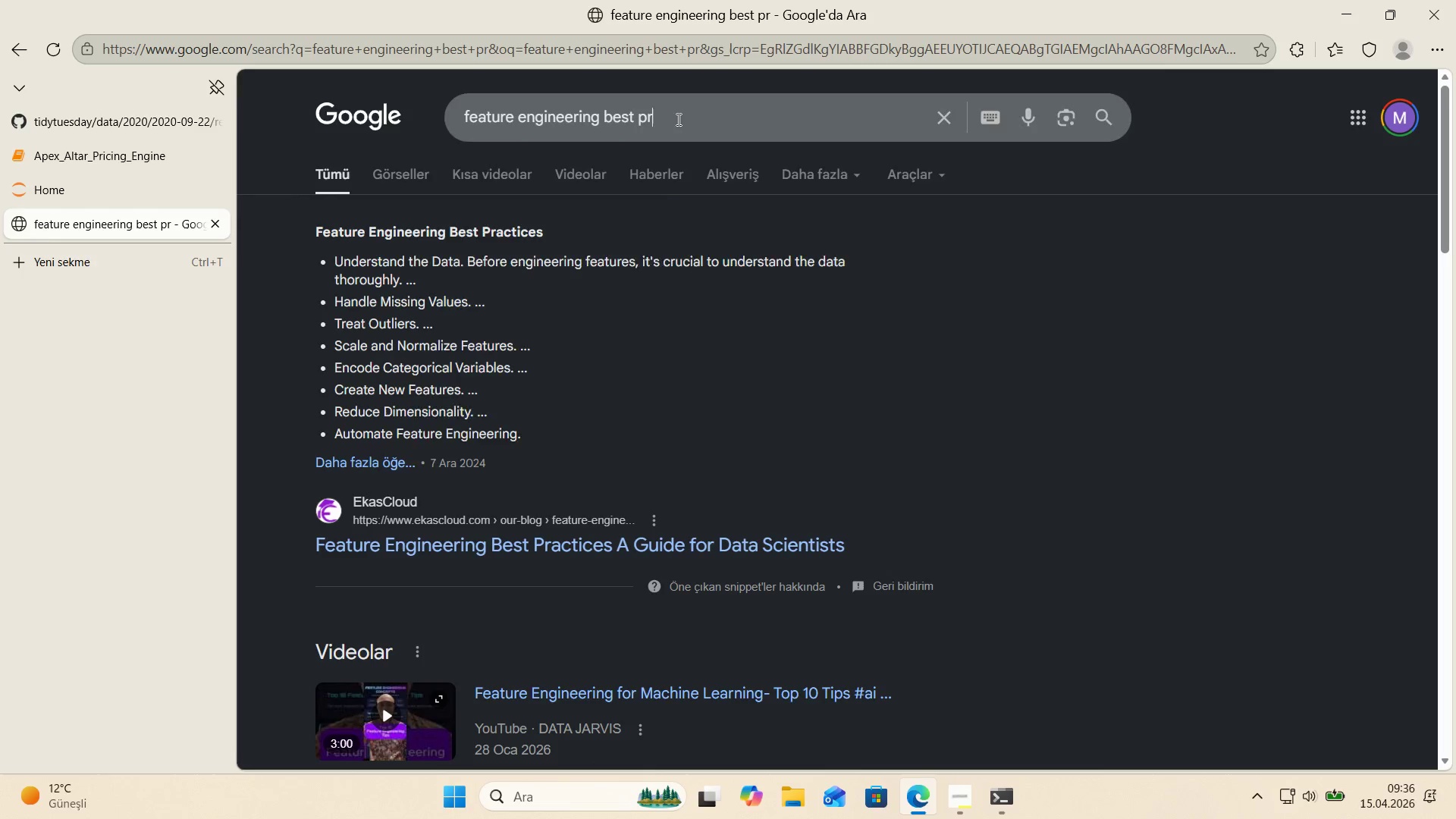 
type(act)
 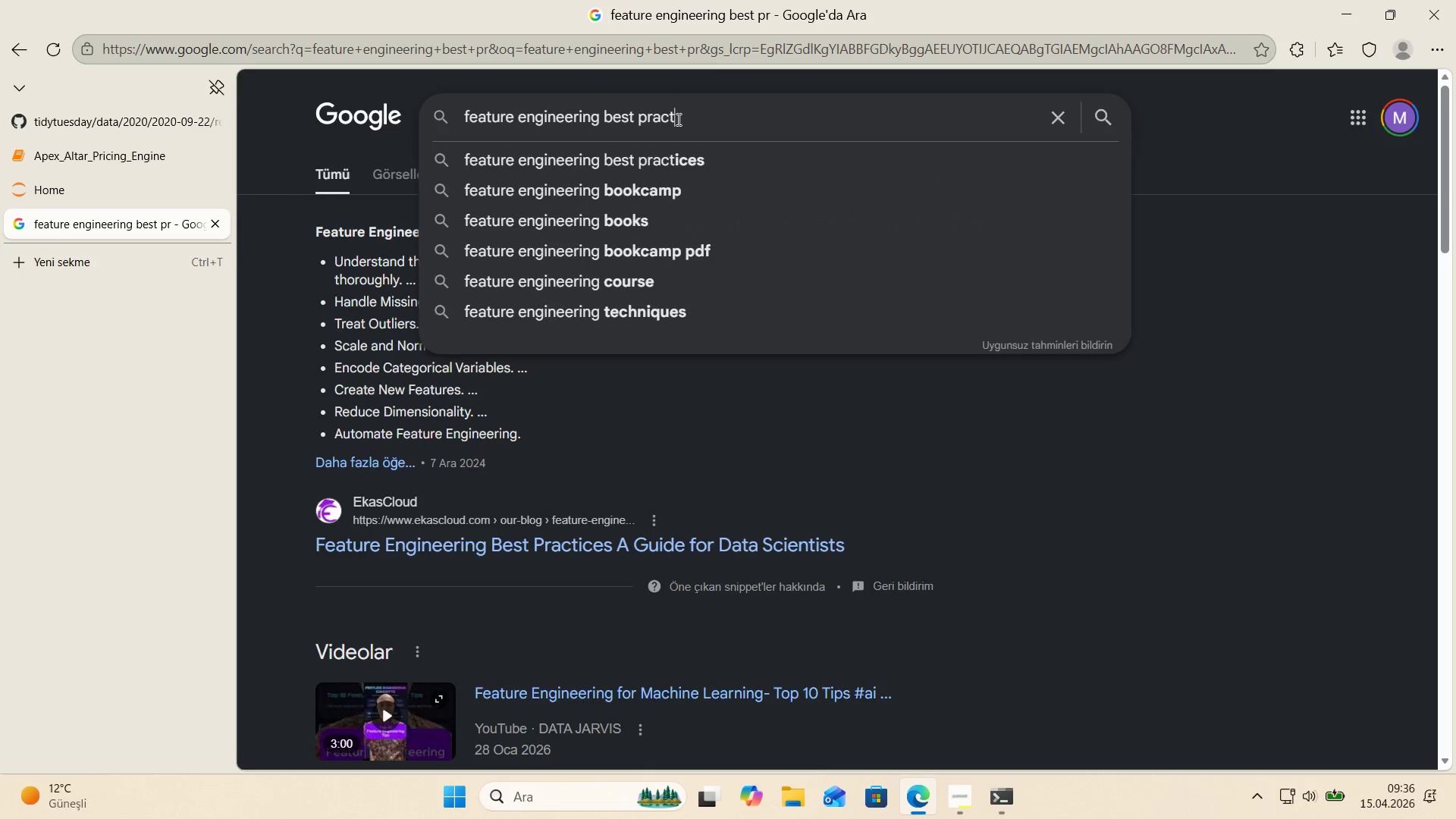 
key(ArrowDown)
 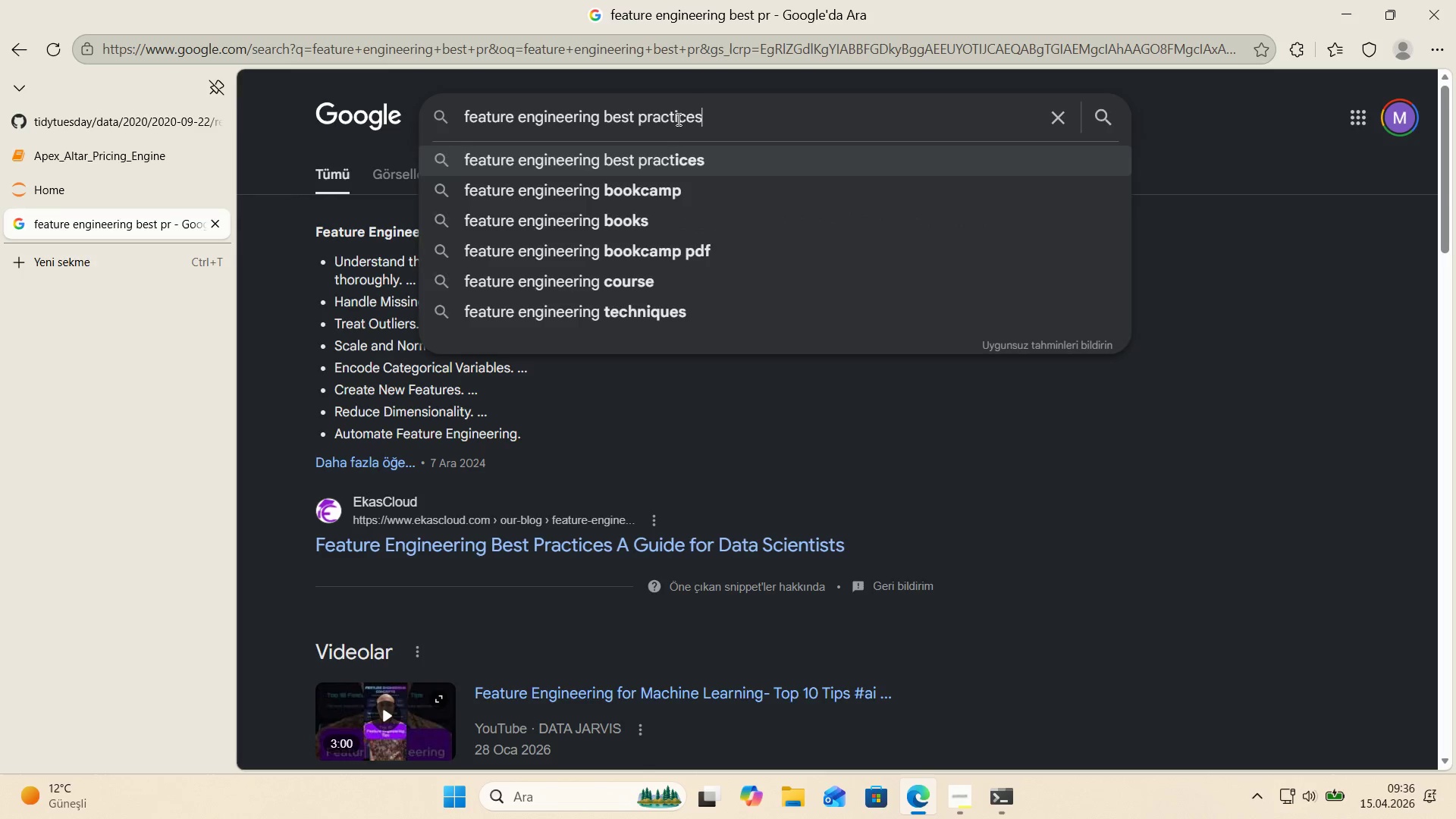 
key(Enter)
 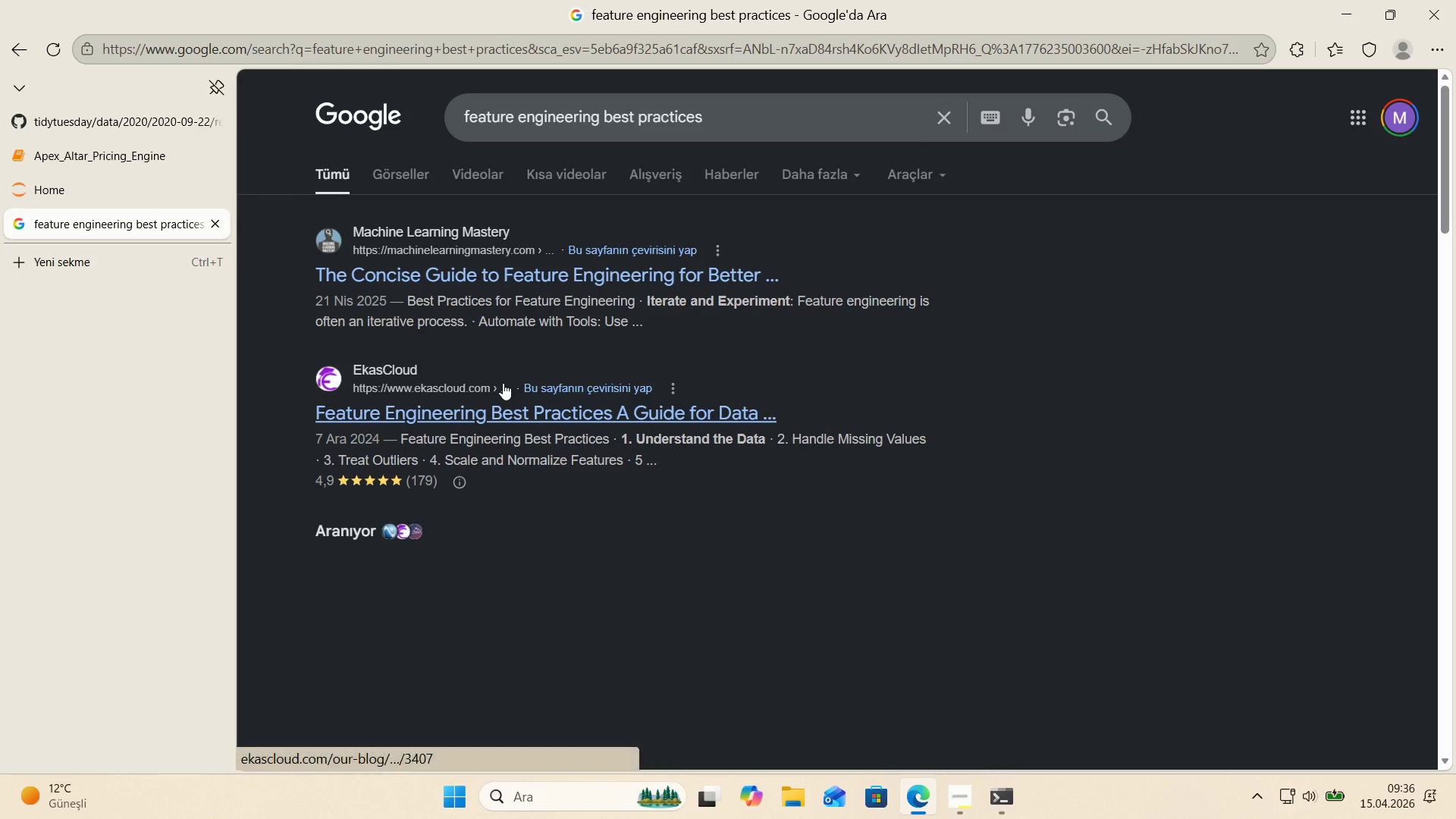 
scroll: coordinate [505, 381], scroll_direction: down, amount: 4.0
 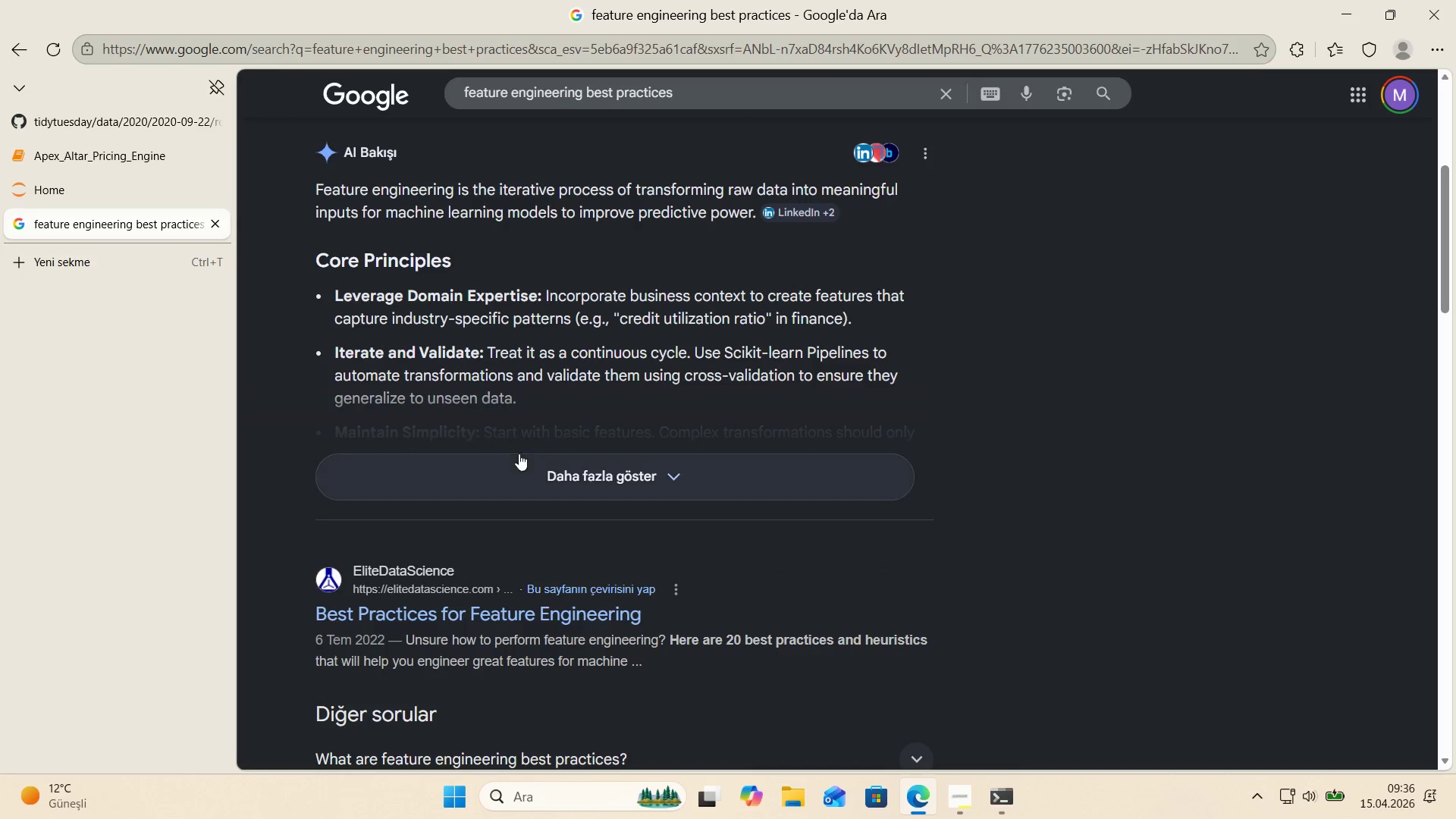 
left_click([521, 466])
 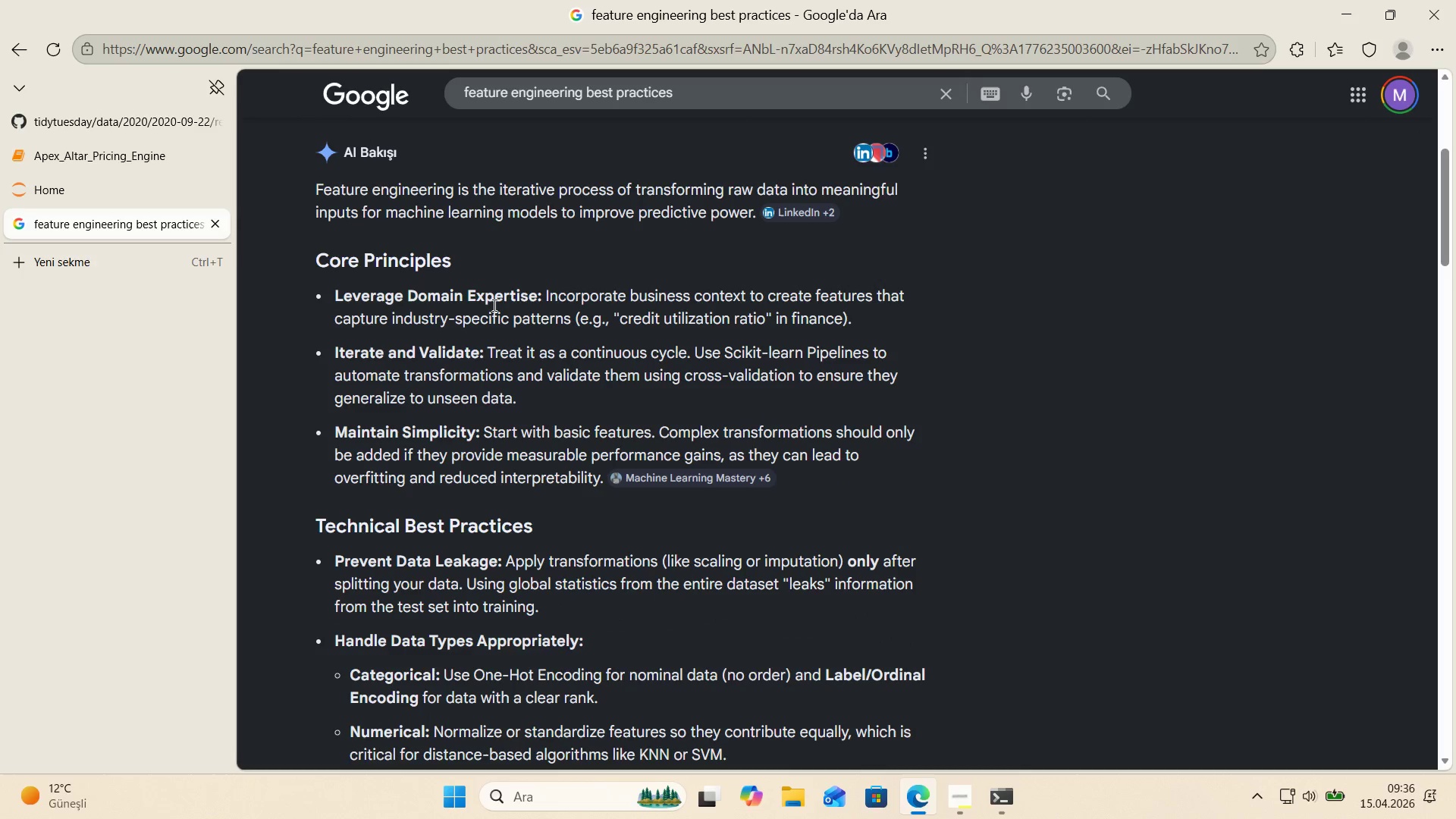 
scroll: coordinate [435, 324], scroll_direction: down, amount: 1.0
 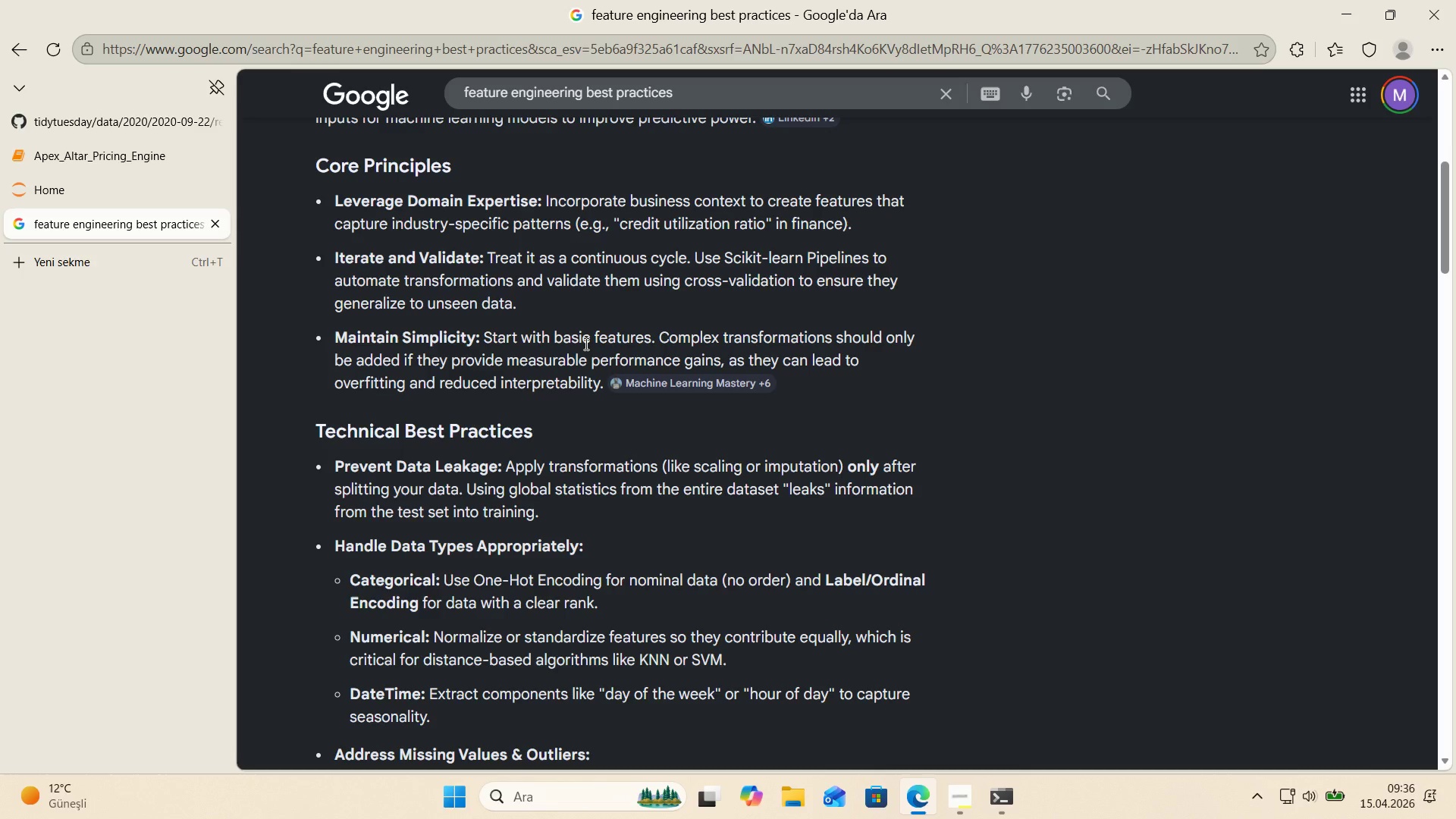 
wait(11.47)
 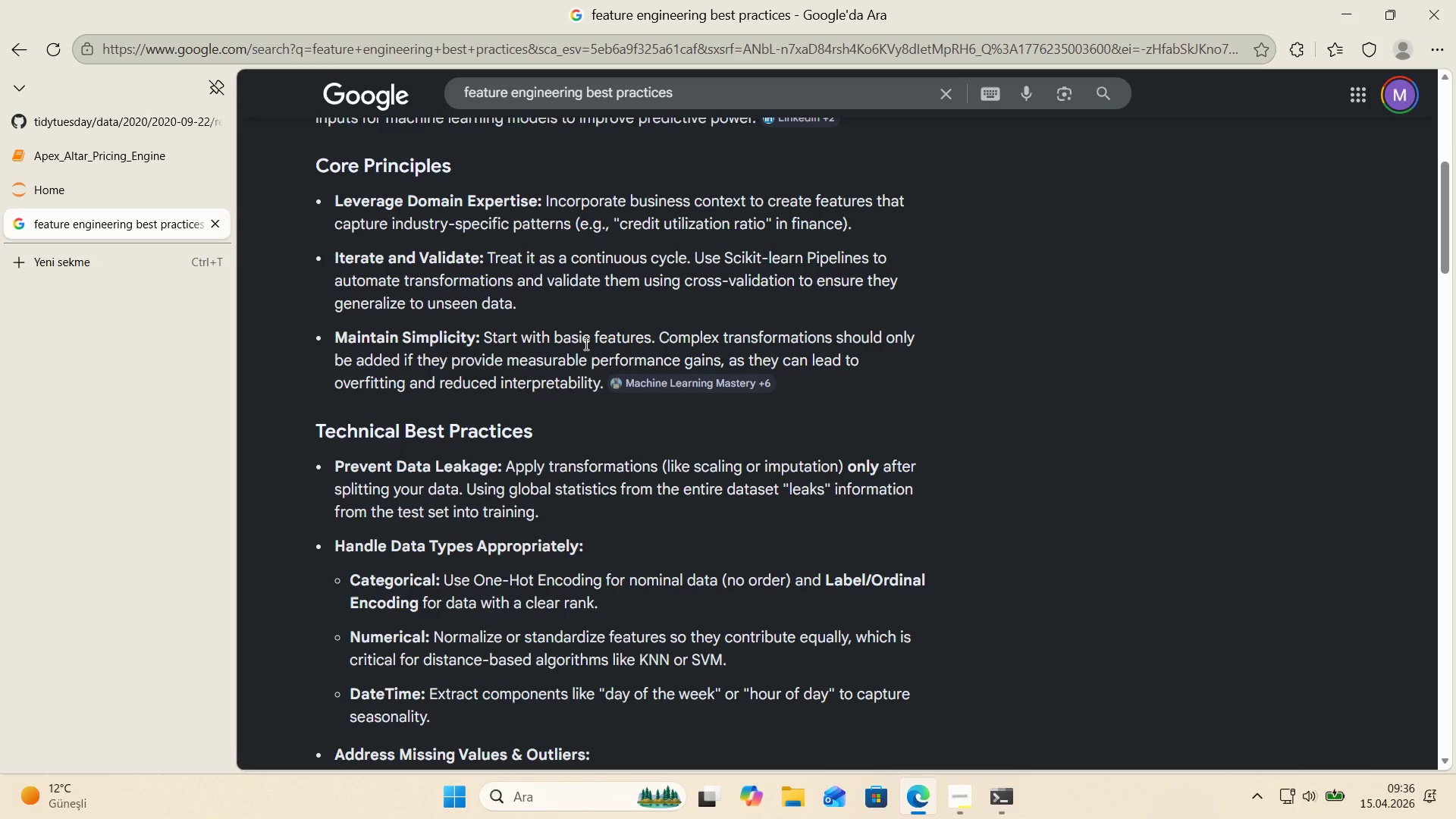 
scroll: coordinate [475, 457], scroll_direction: down, amount: 3.0
 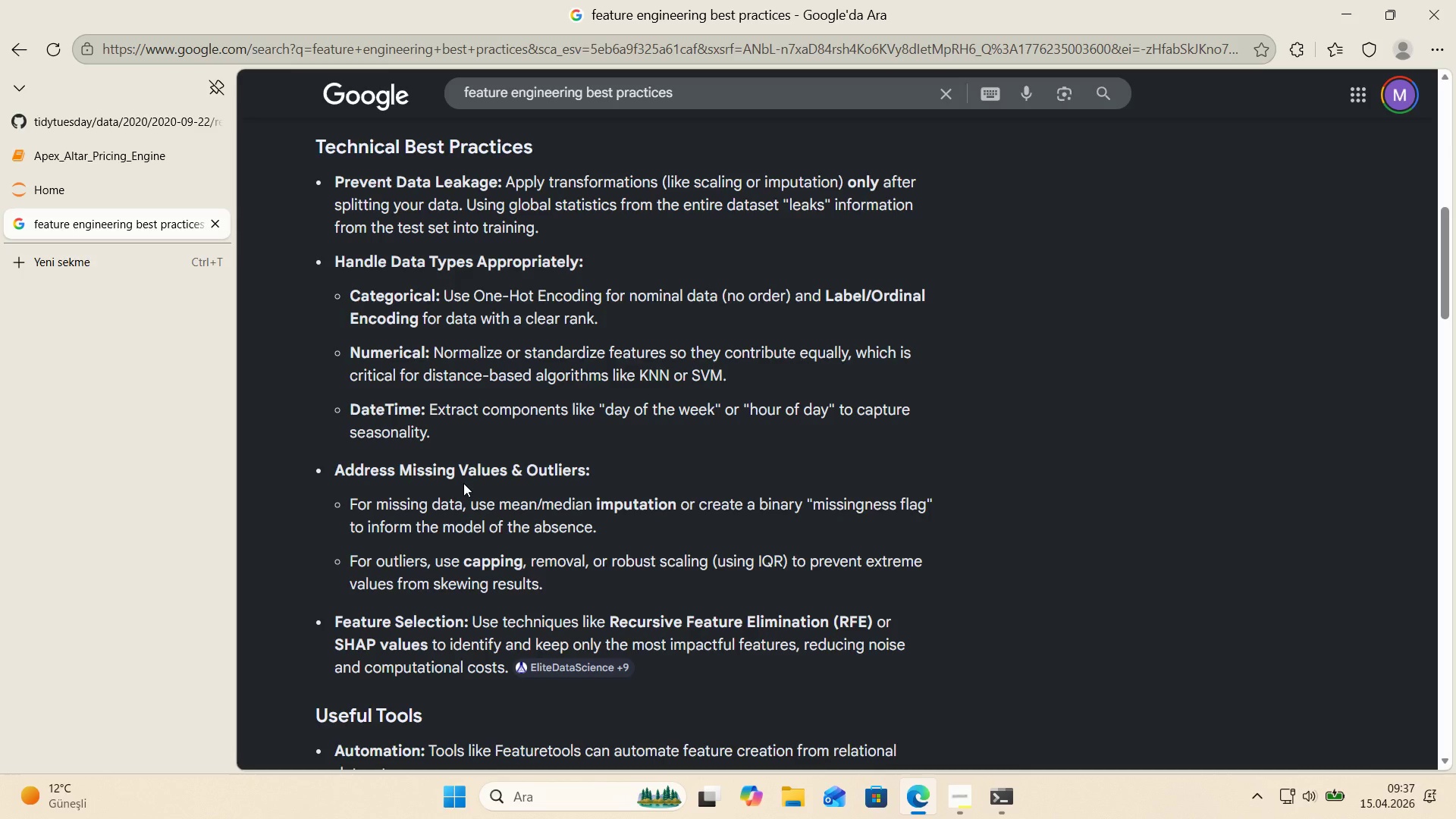 
wait(5.88)
 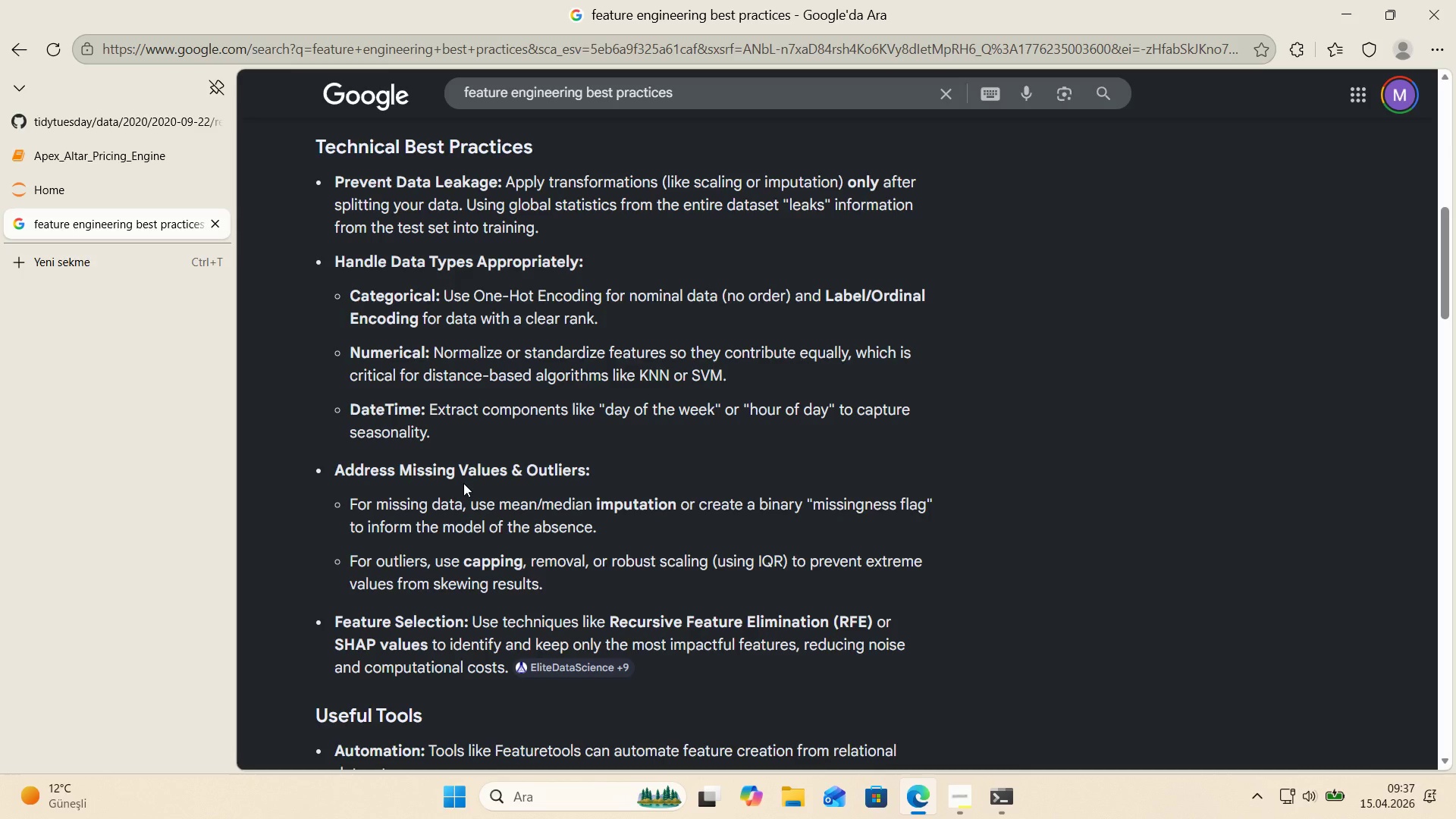 
scroll: coordinate [463, 483], scroll_direction: down, amount: 2.0
 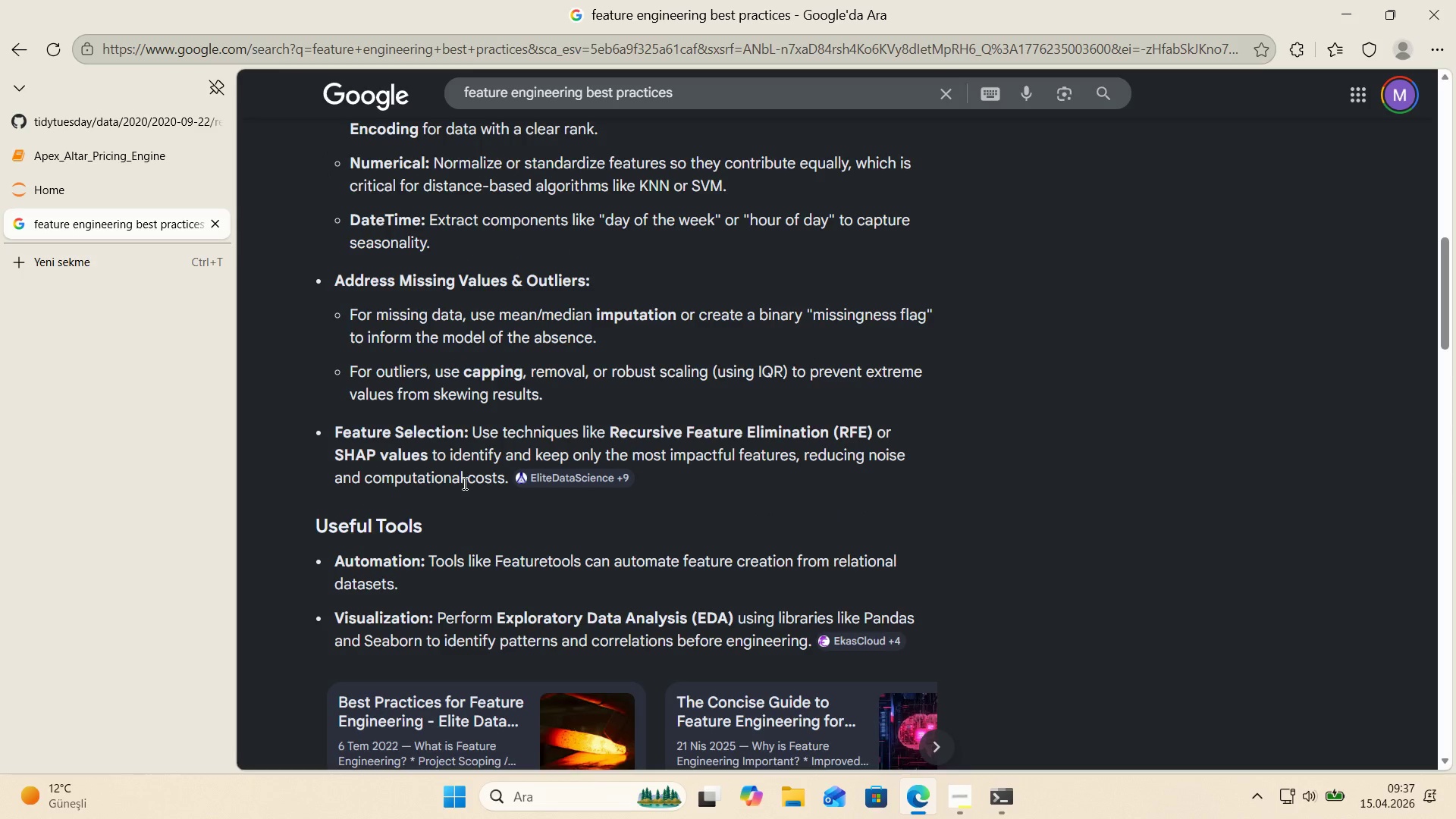 
scroll: coordinate [463, 483], scroll_direction: up, amount: 1.0
 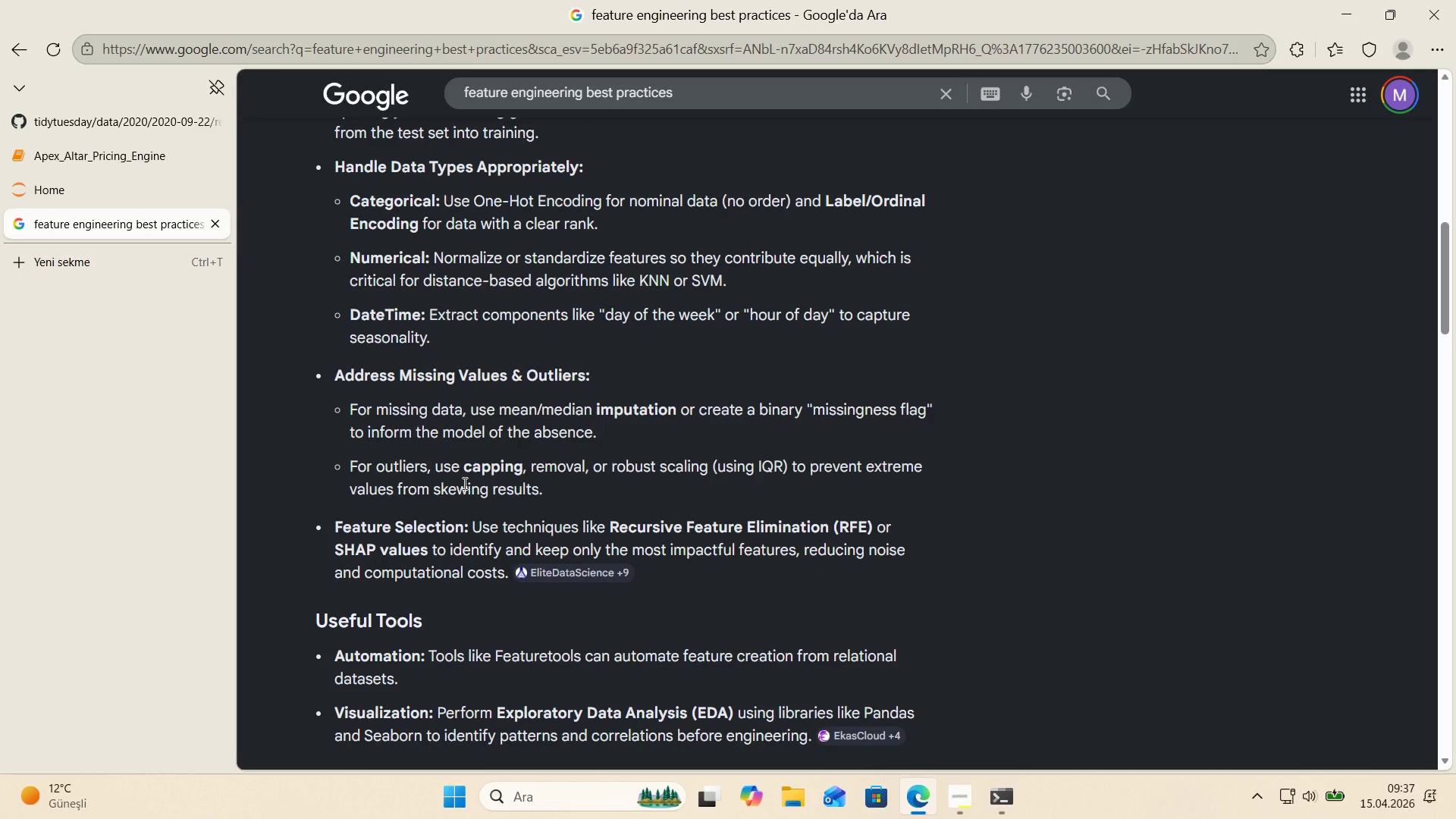 
wait(8.39)
 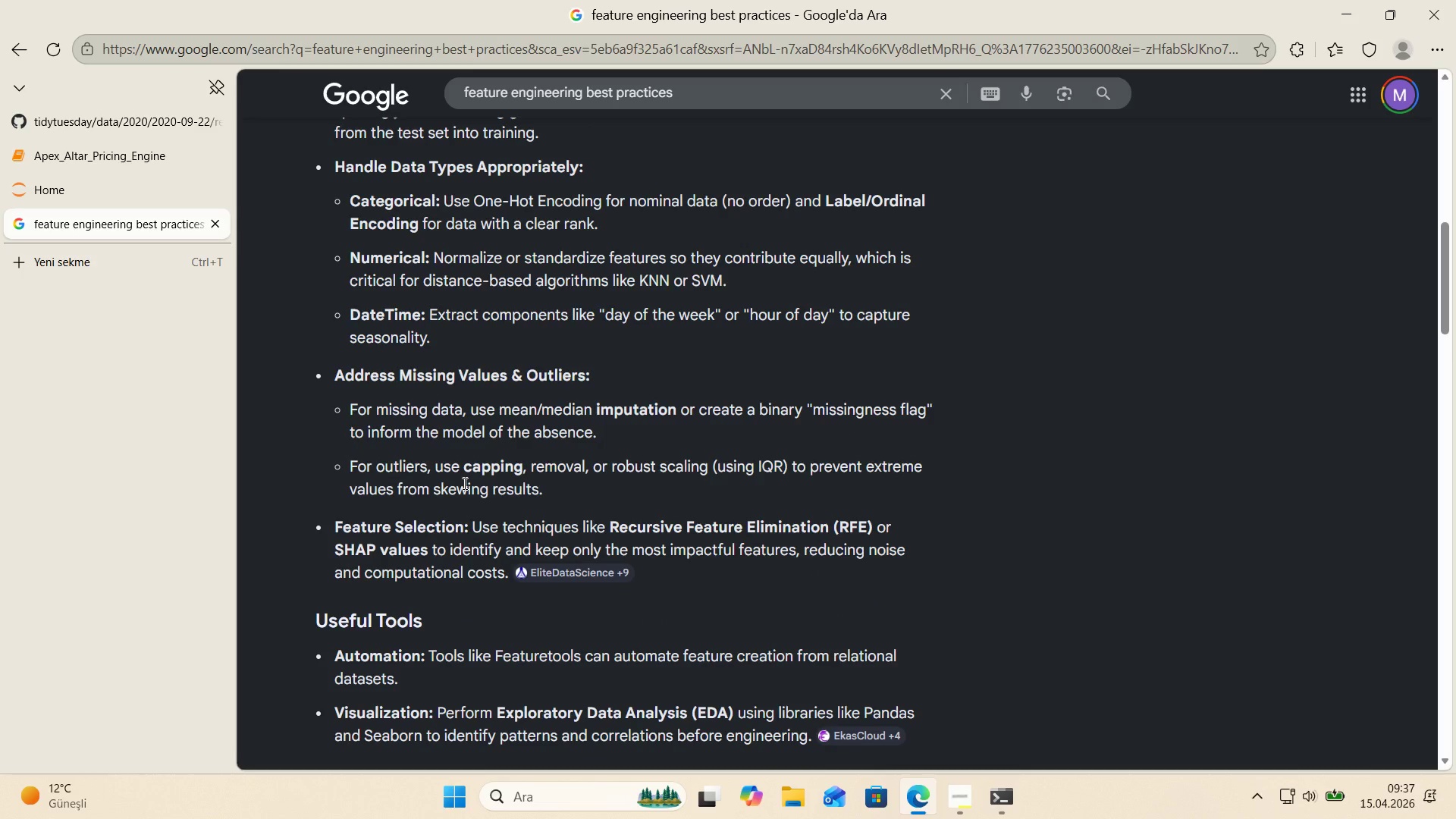 
scroll: coordinate [367, 445], scroll_direction: up, amount: 3.0
 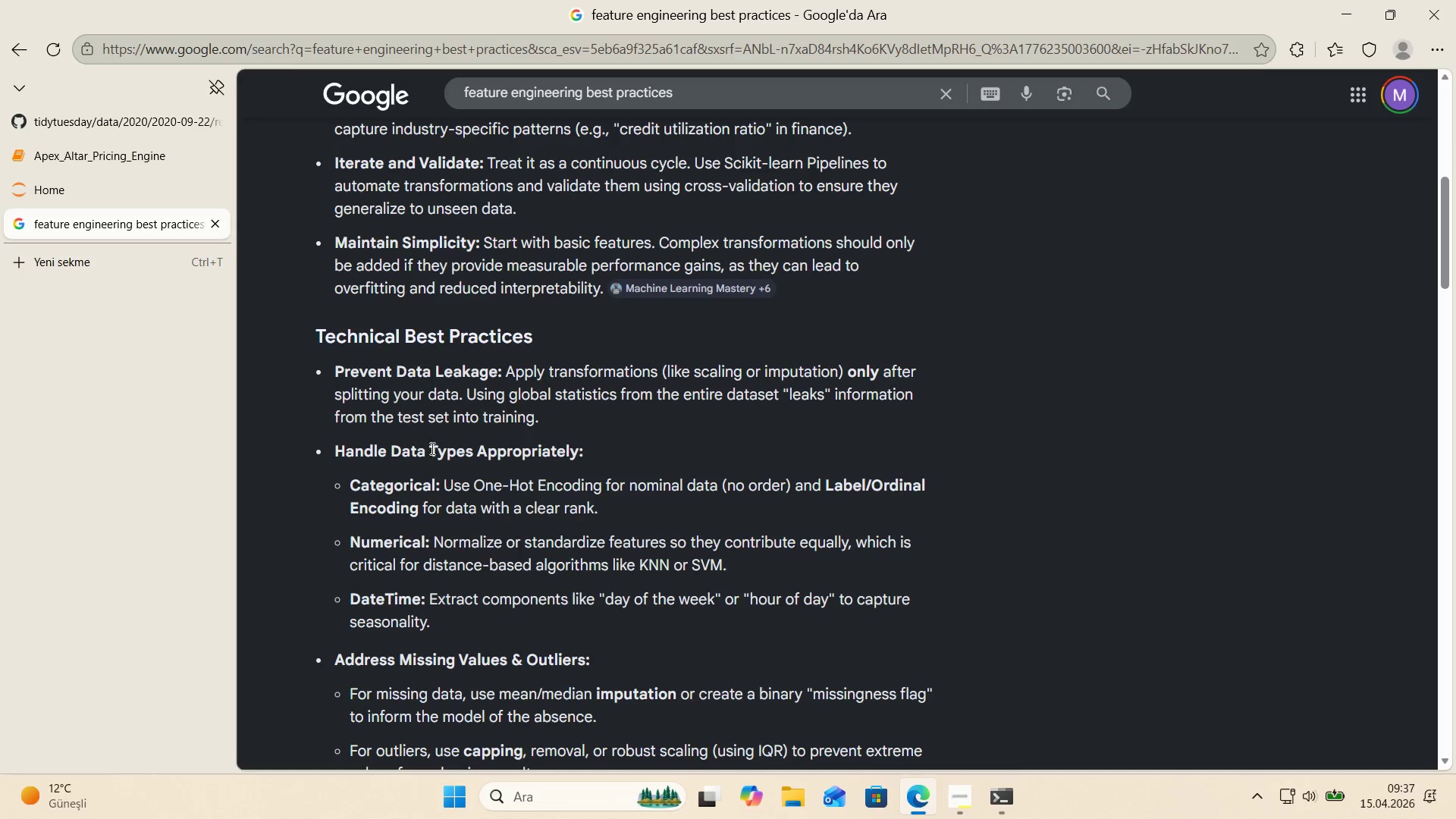 
wait(17.53)
 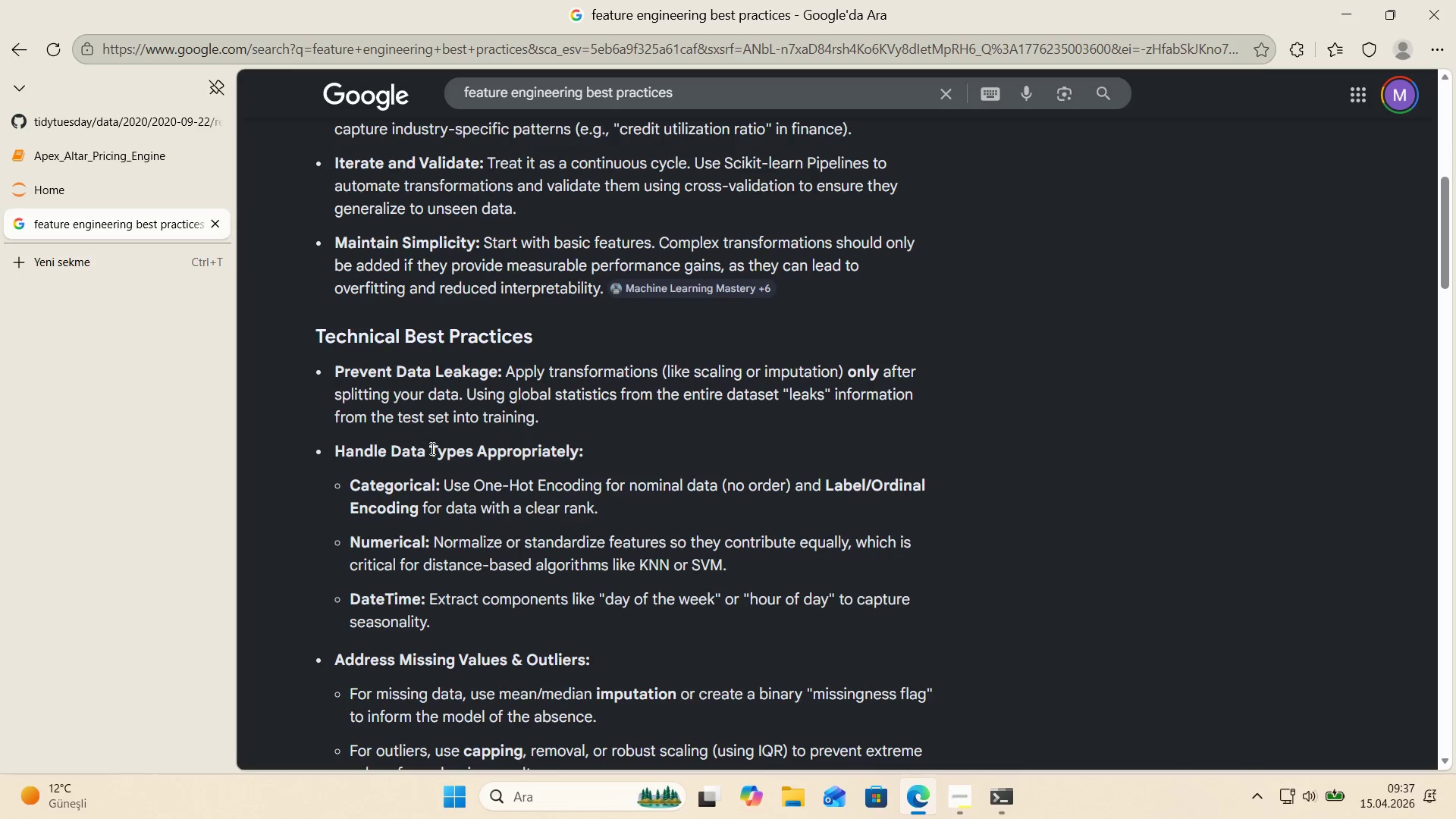 
scroll: coordinate [369, 435], scroll_direction: down, amount: 1.0
 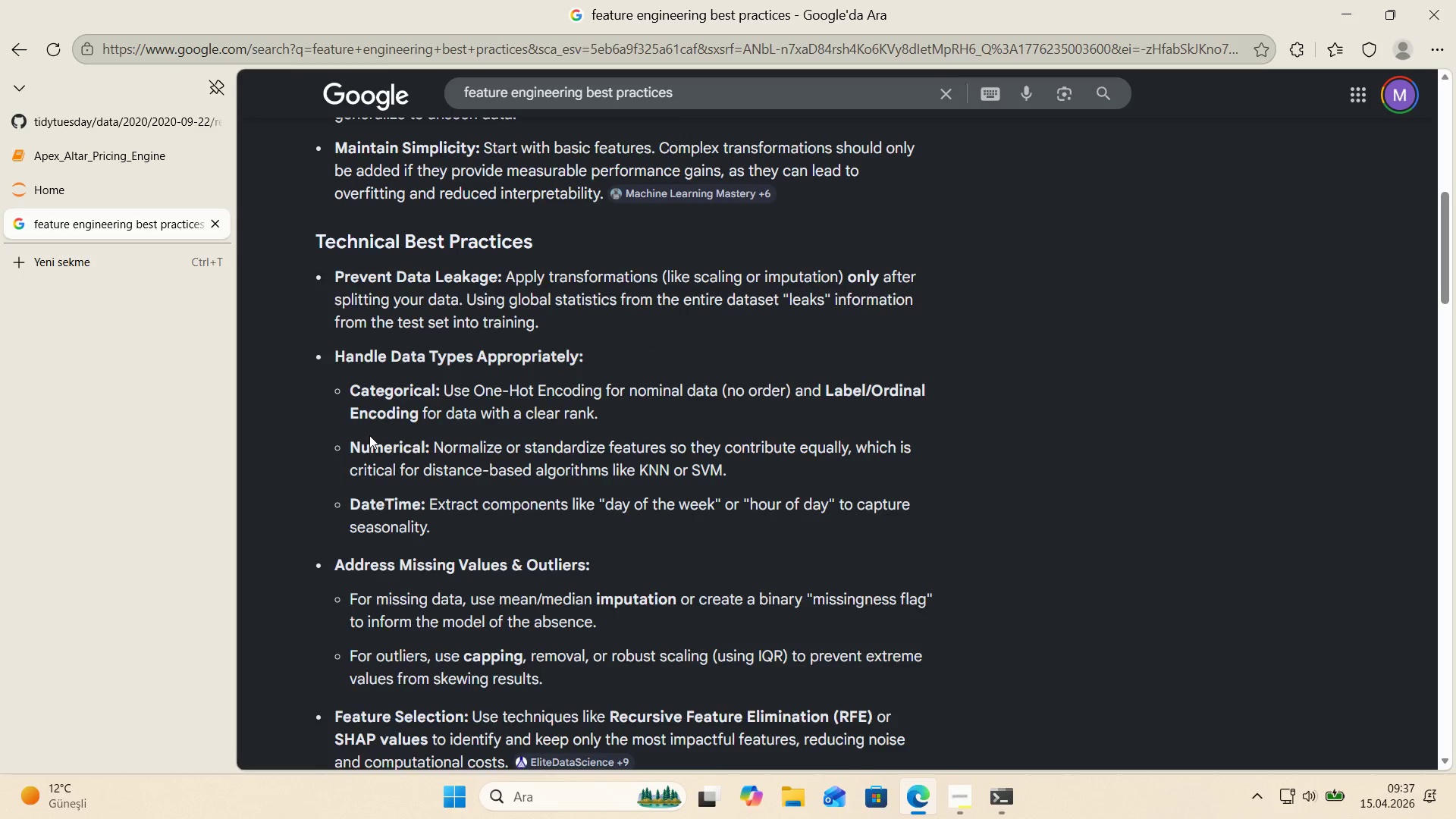 
scroll: coordinate [369, 435], scroll_direction: up, amount: 2.0
 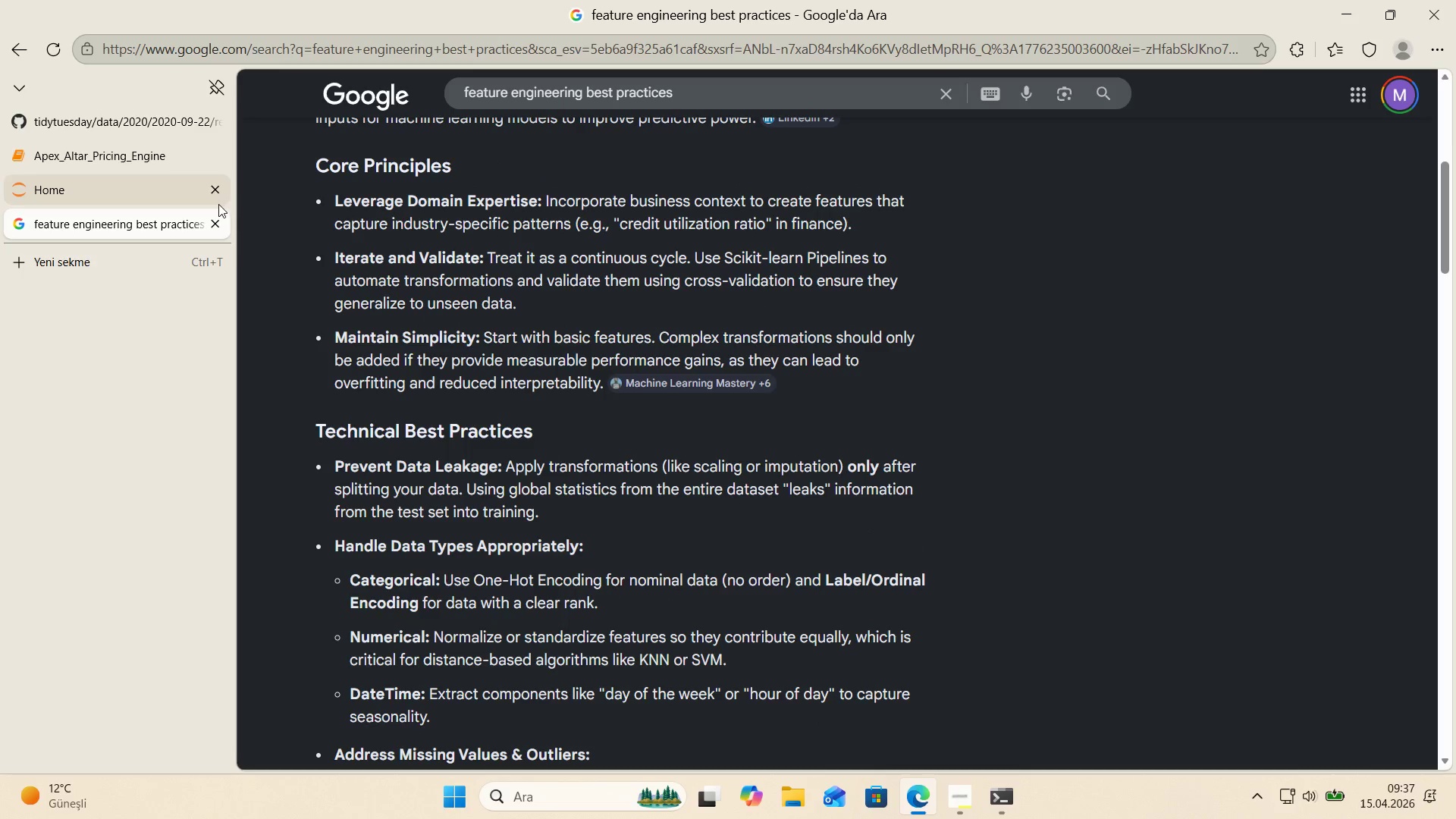 
left_click([218, 229])
 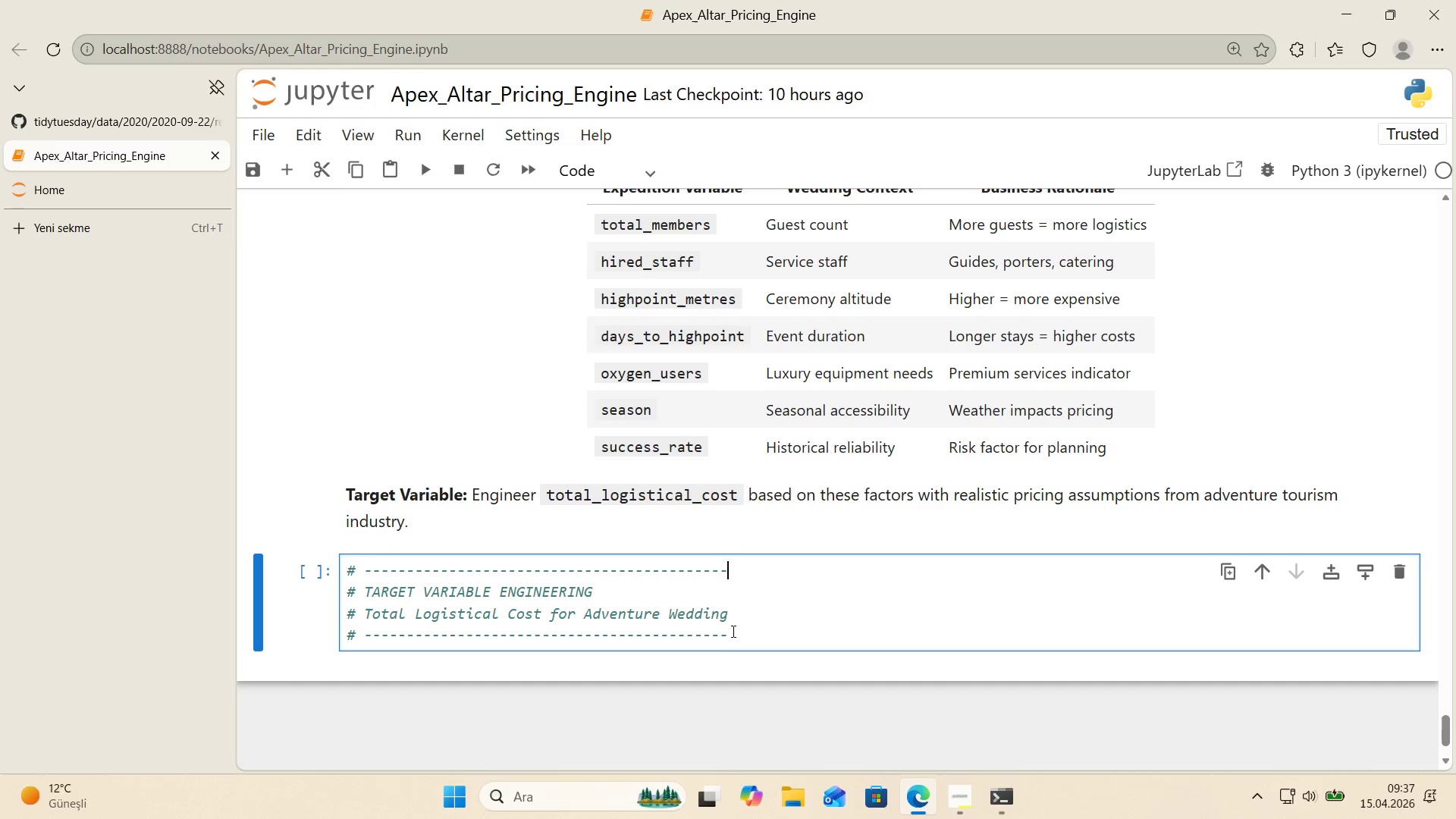 
double_click([767, 629])
 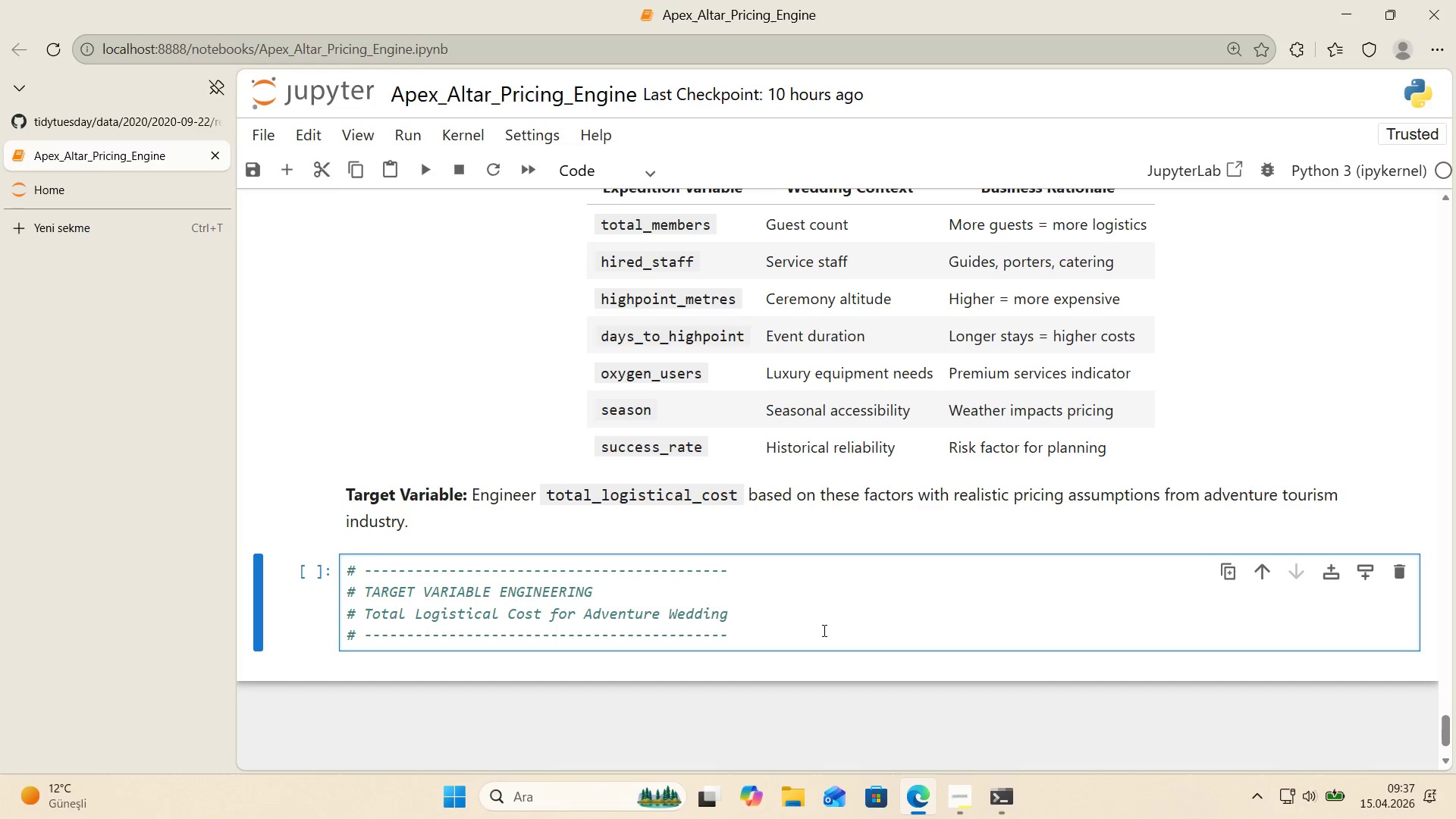 
key(Enter)
 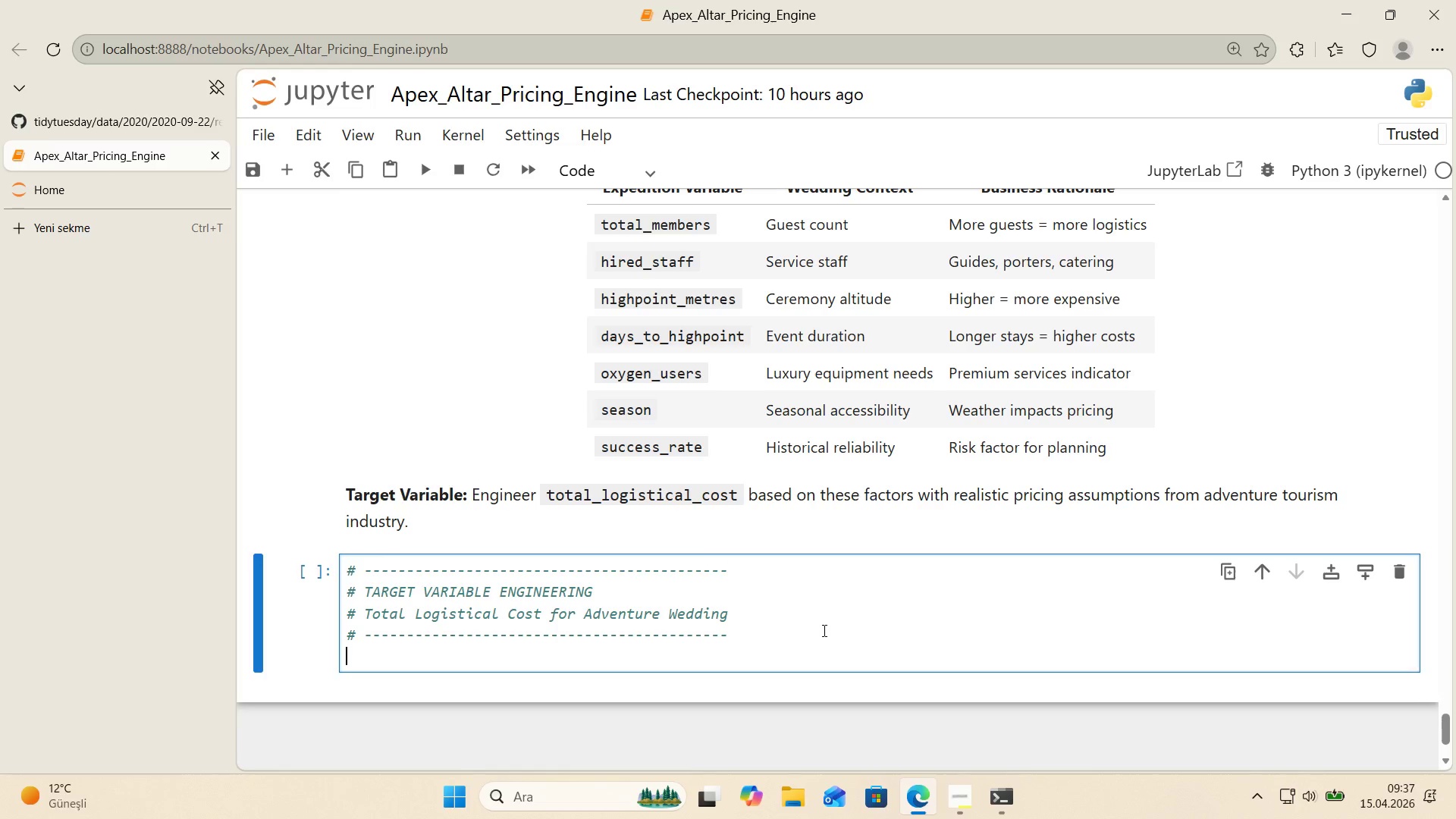 
key(Enter)
 